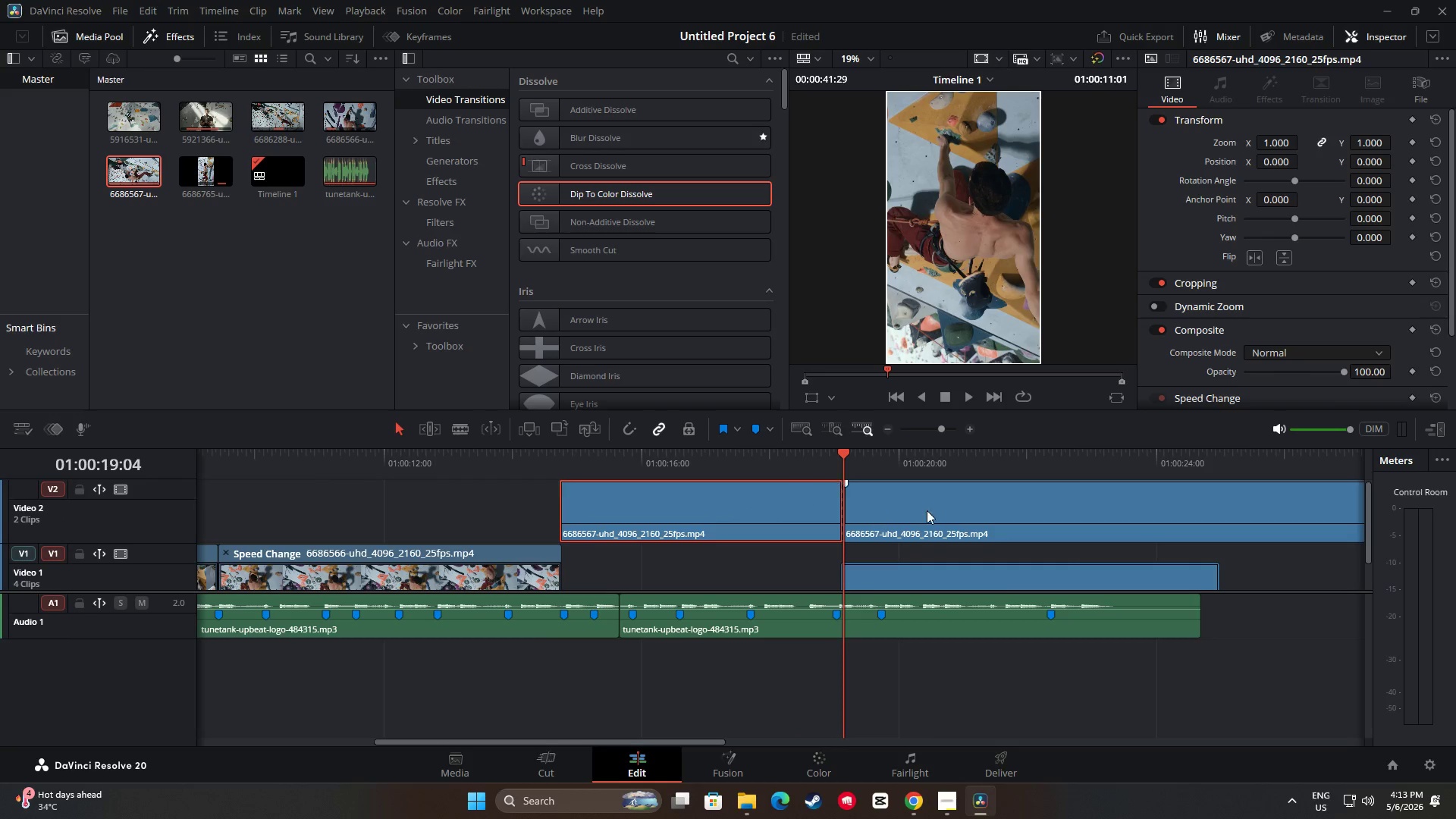 
left_click([938, 505])
 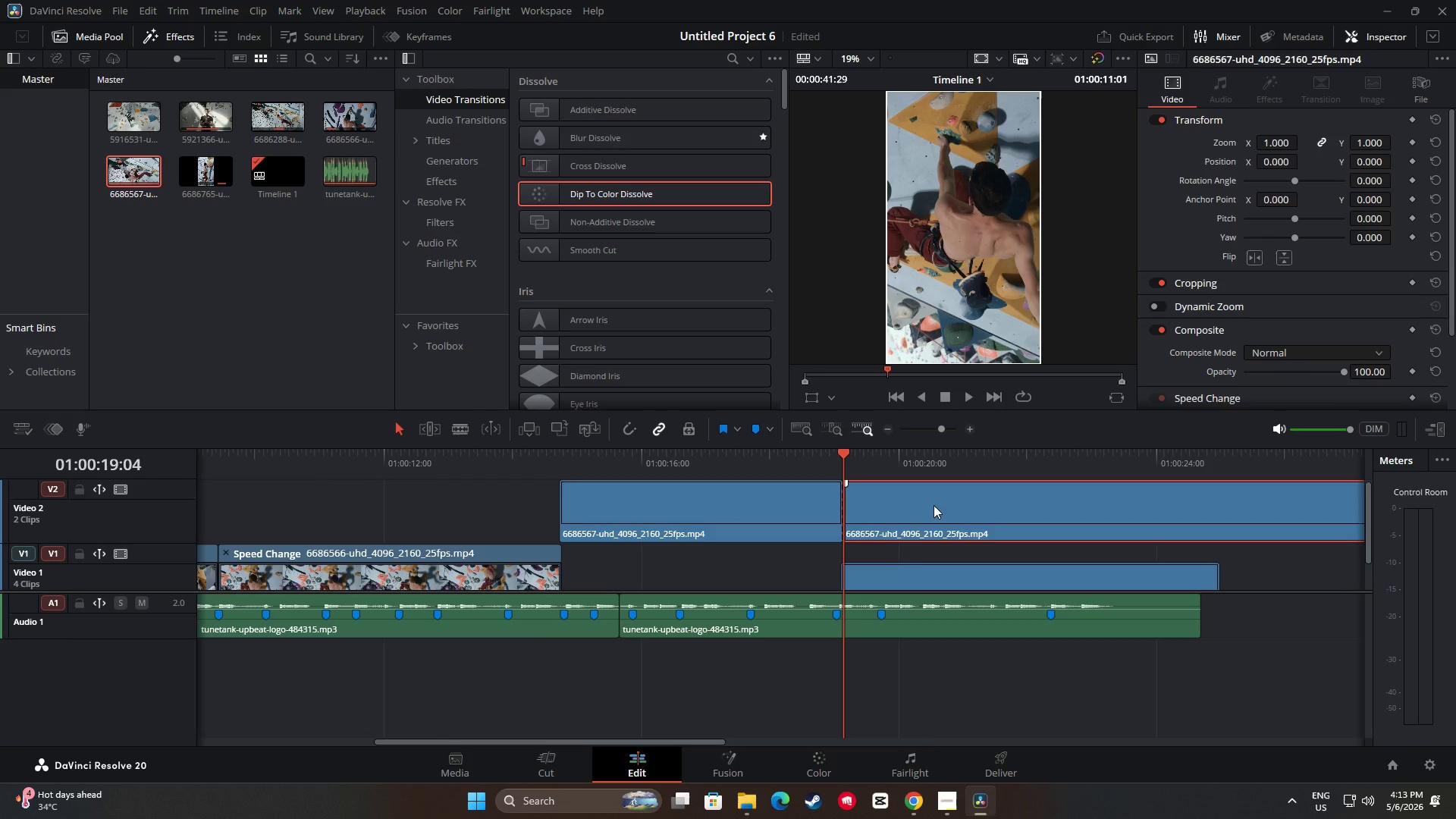 
key(Backspace)
 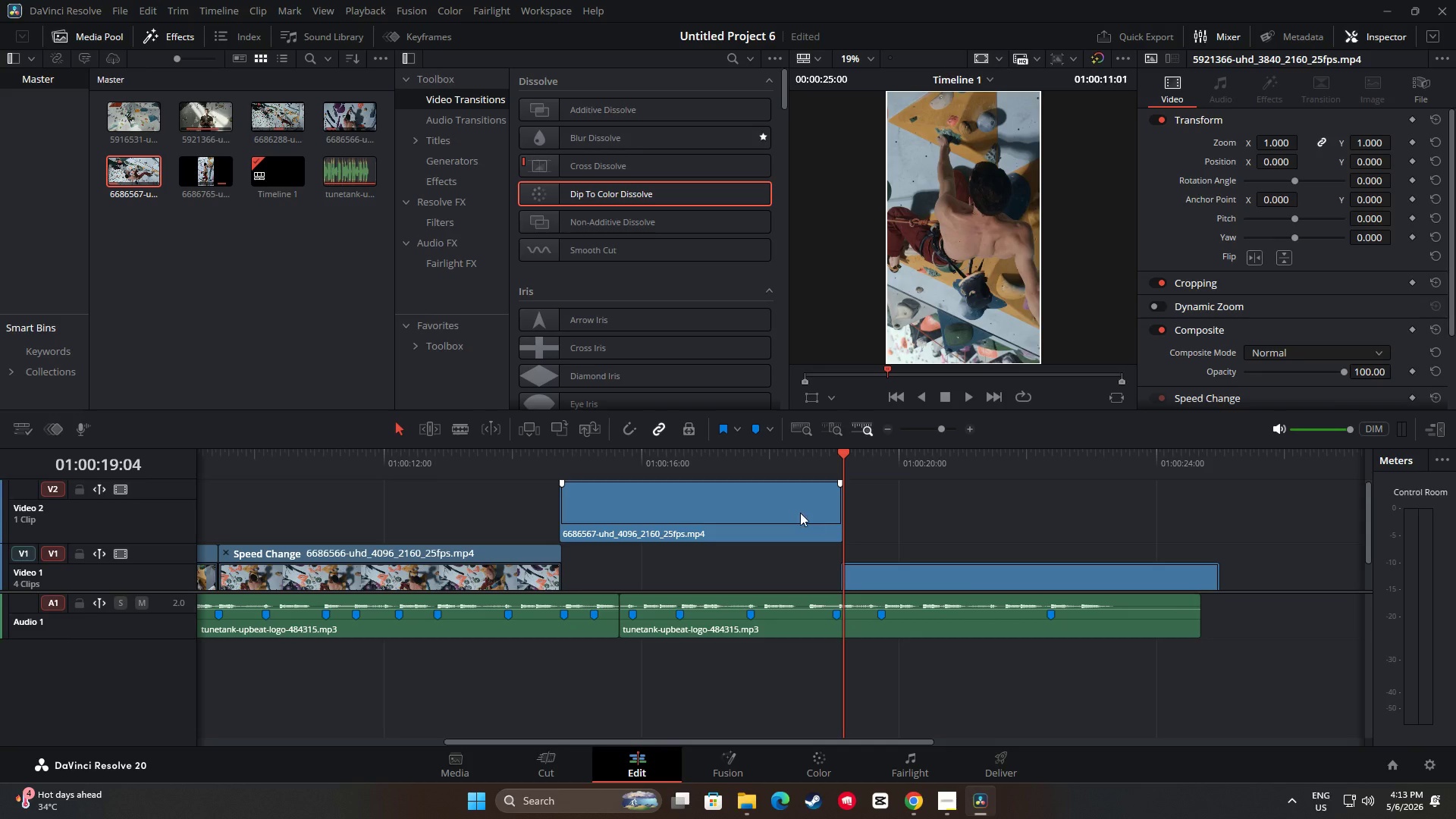 
scroll: coordinate [808, 516], scroll_direction: down, amount: 1.0
 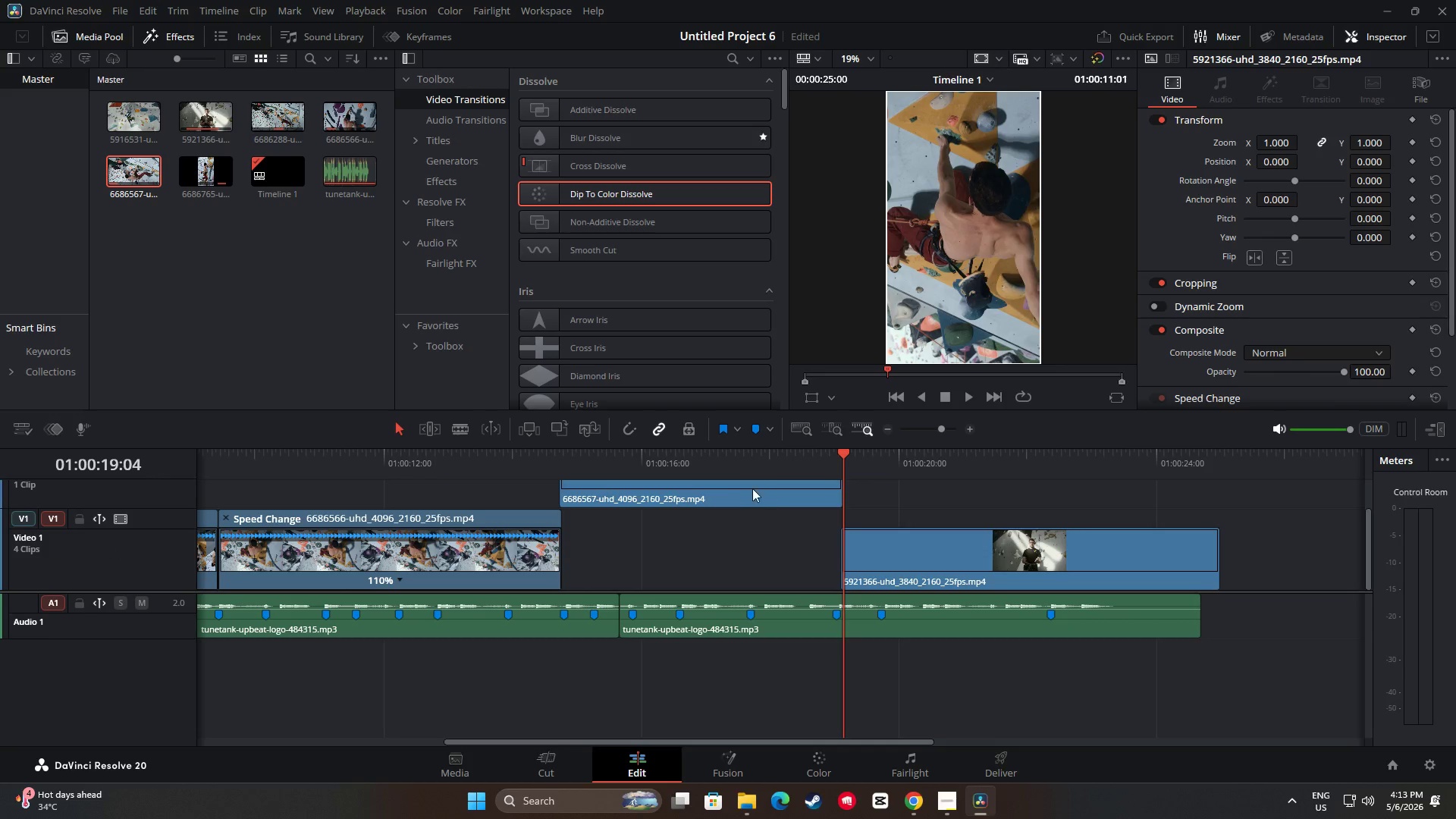 
left_click_drag(start_coordinate=[747, 487], to_coordinate=[744, 528])
 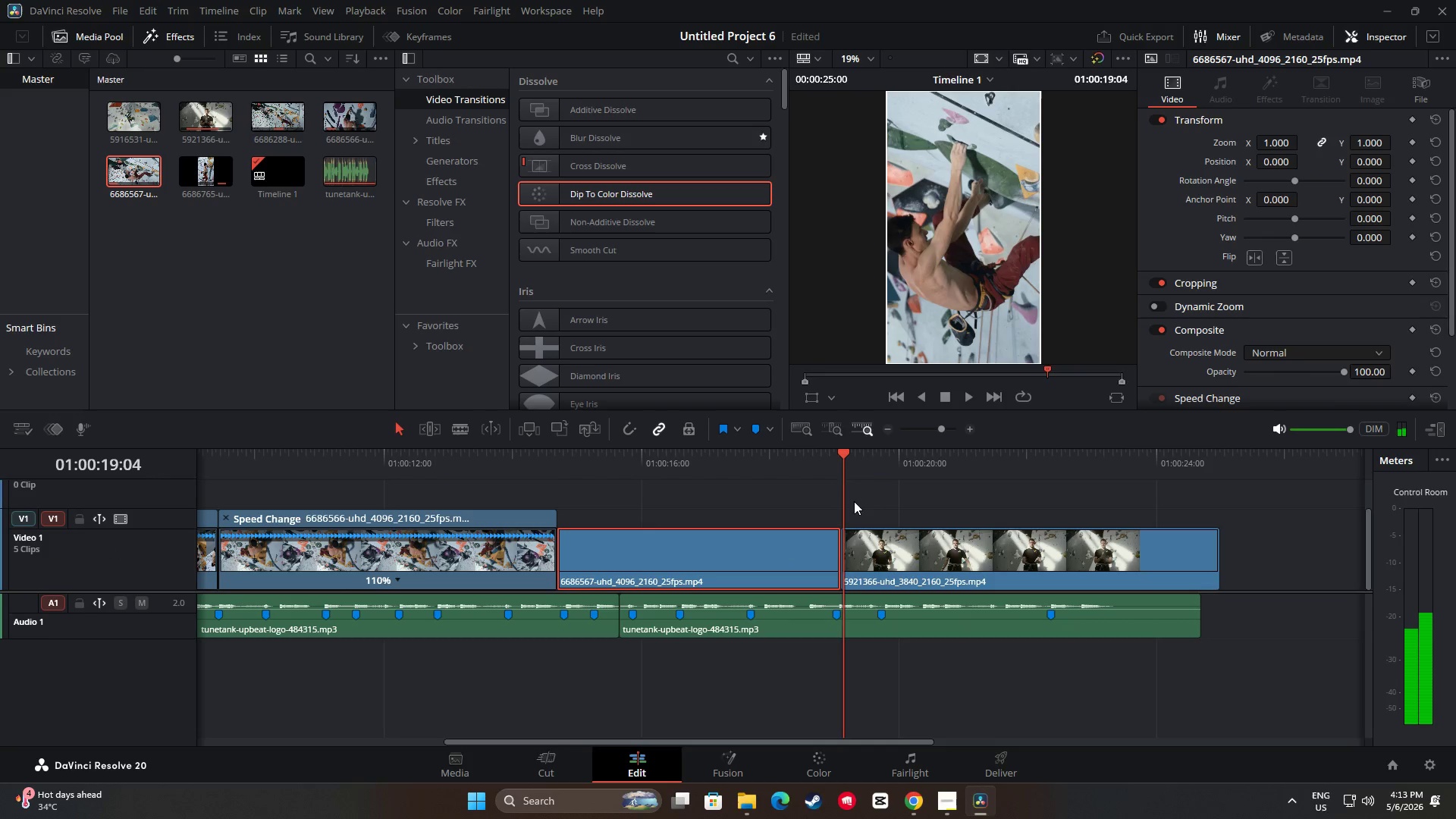 
left_click_drag(start_coordinate=[843, 454], to_coordinate=[528, 459])
 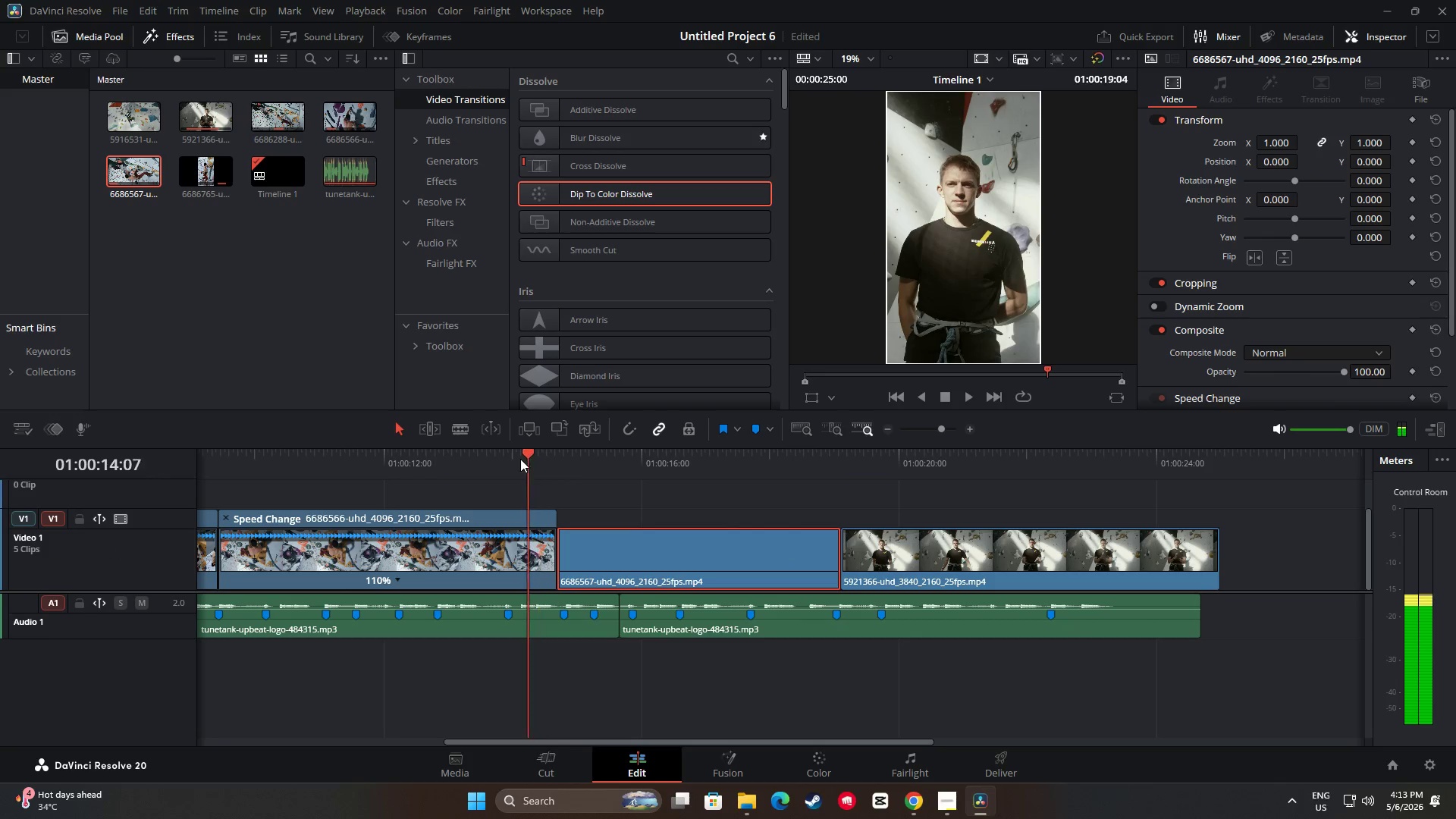 
key(Space)
 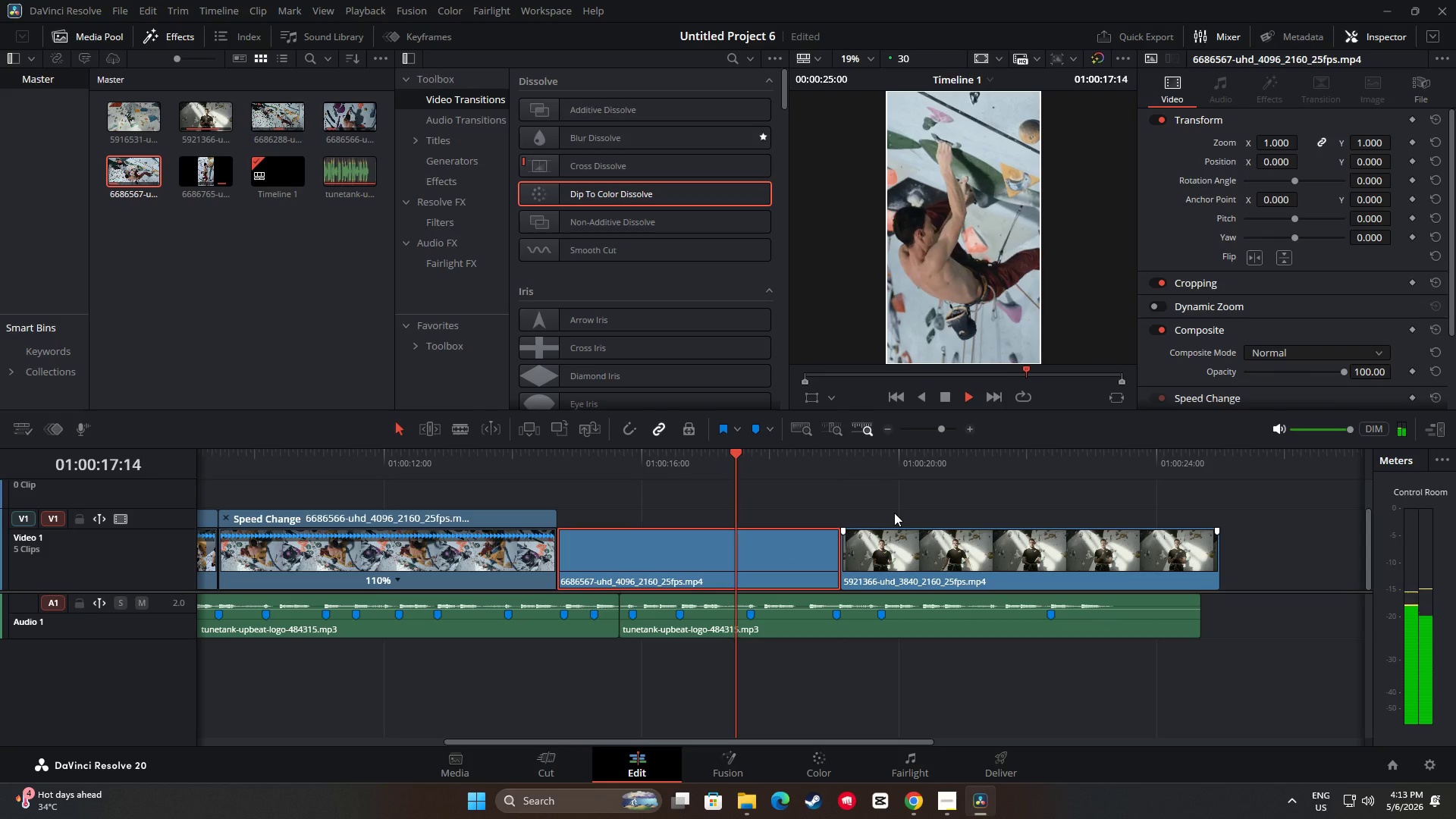 
key(Space)
 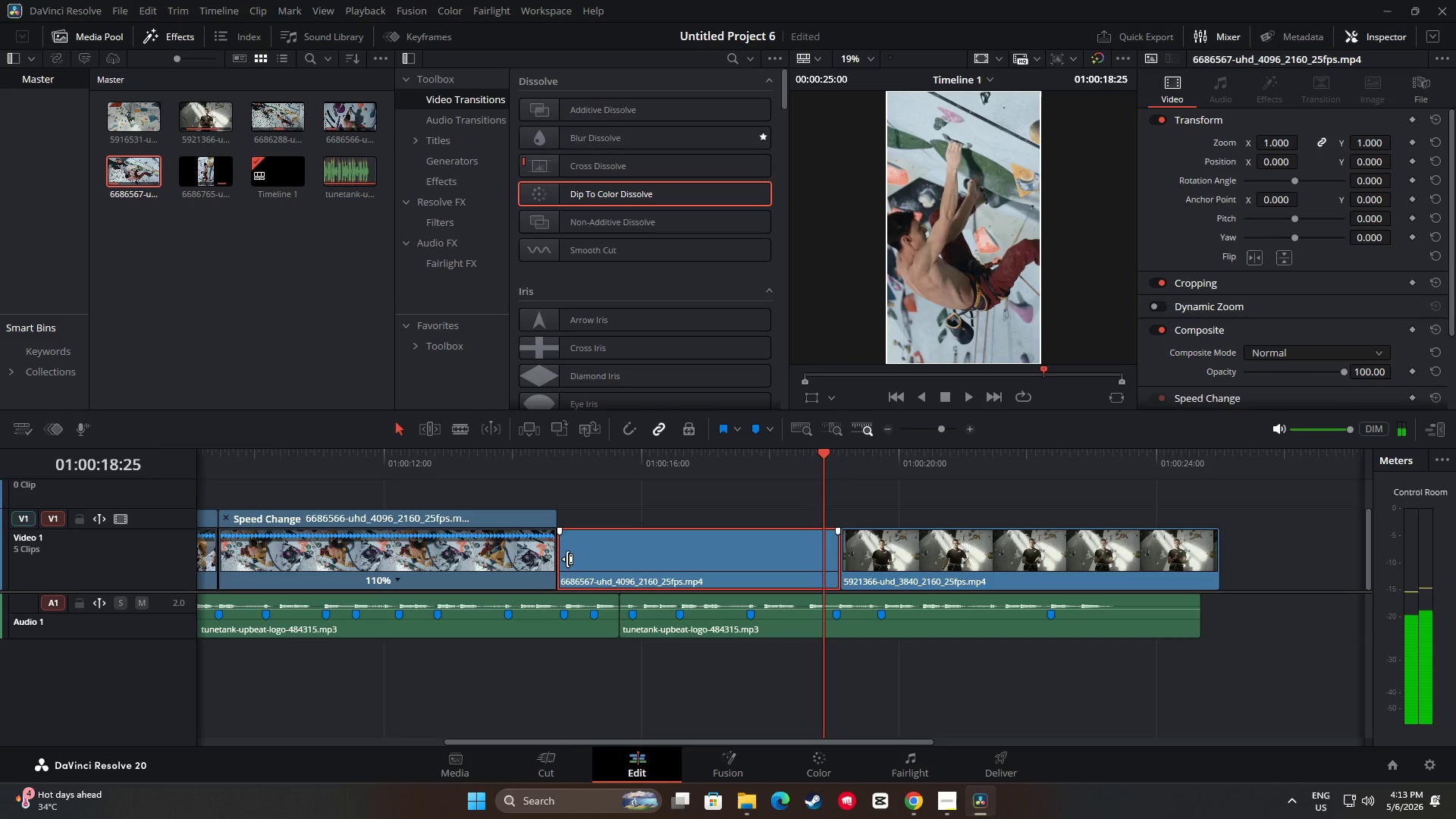 
left_click_drag(start_coordinate=[566, 557], to_coordinate=[737, 552])
 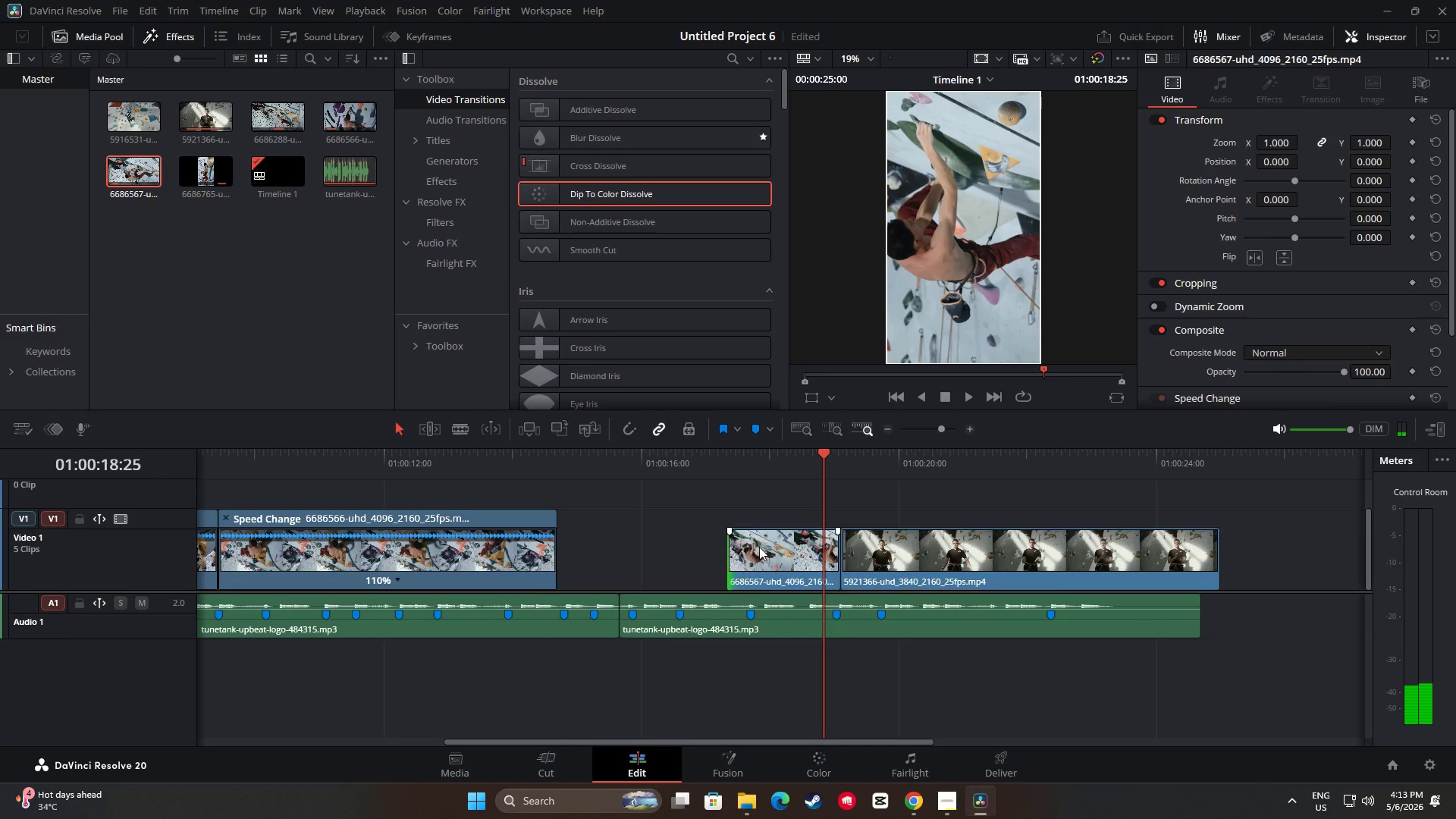 
left_click_drag(start_coordinate=[755, 547], to_coordinate=[599, 545])
 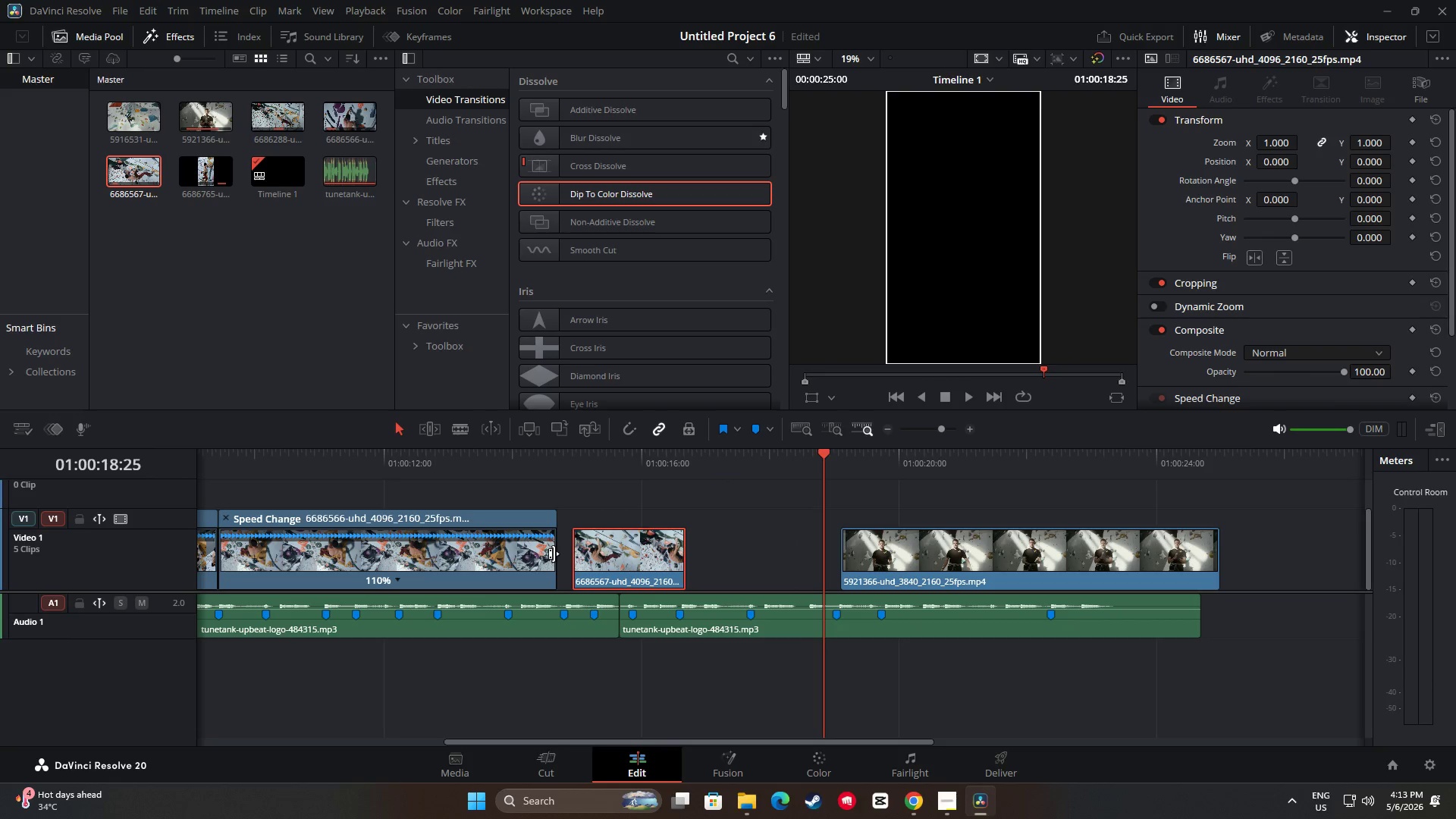 
left_click_drag(start_coordinate=[554, 554], to_coordinate=[563, 554])
 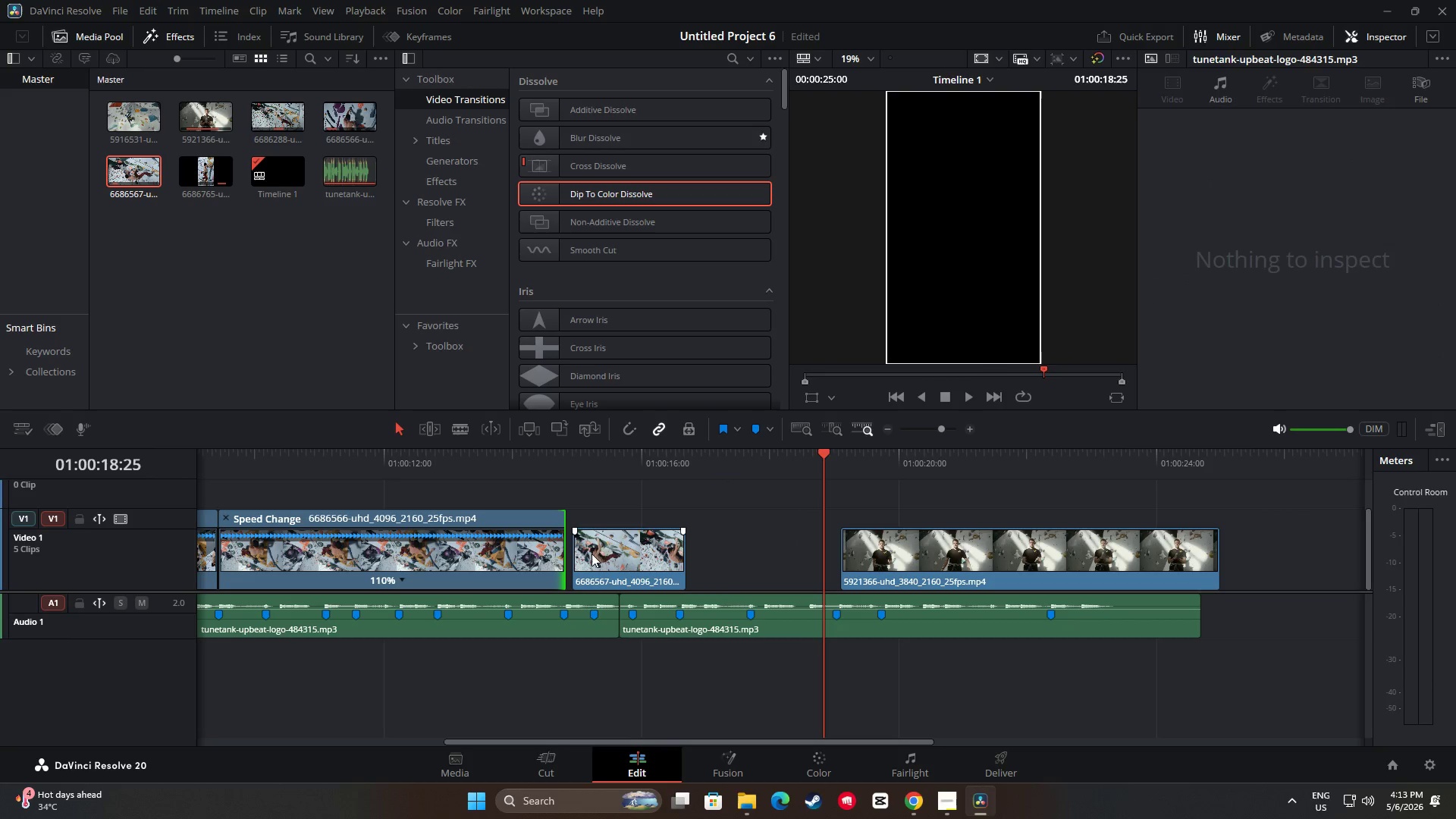 
left_click_drag(start_coordinate=[592, 554], to_coordinate=[583, 554])
 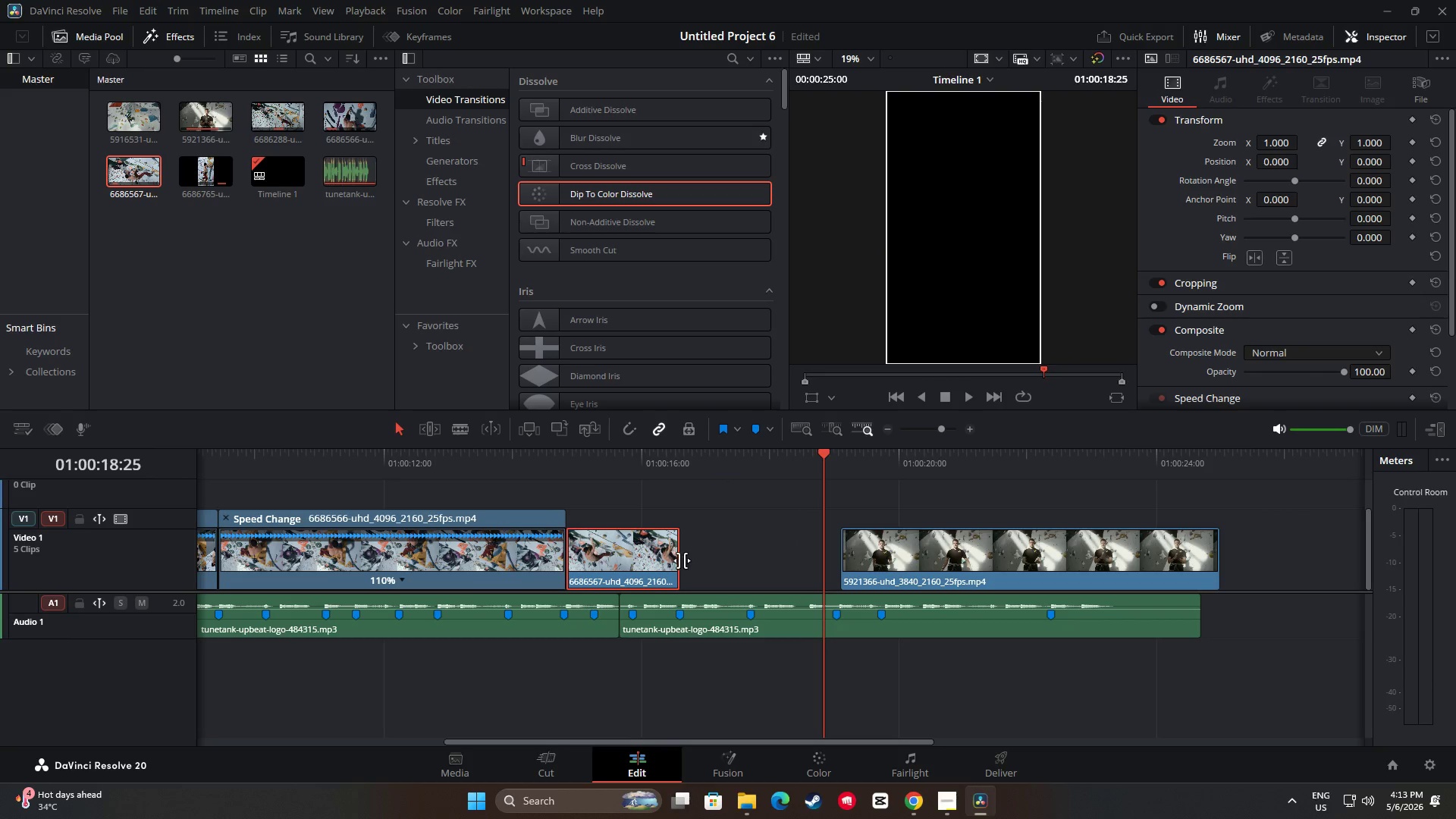 
left_click([679, 559])
 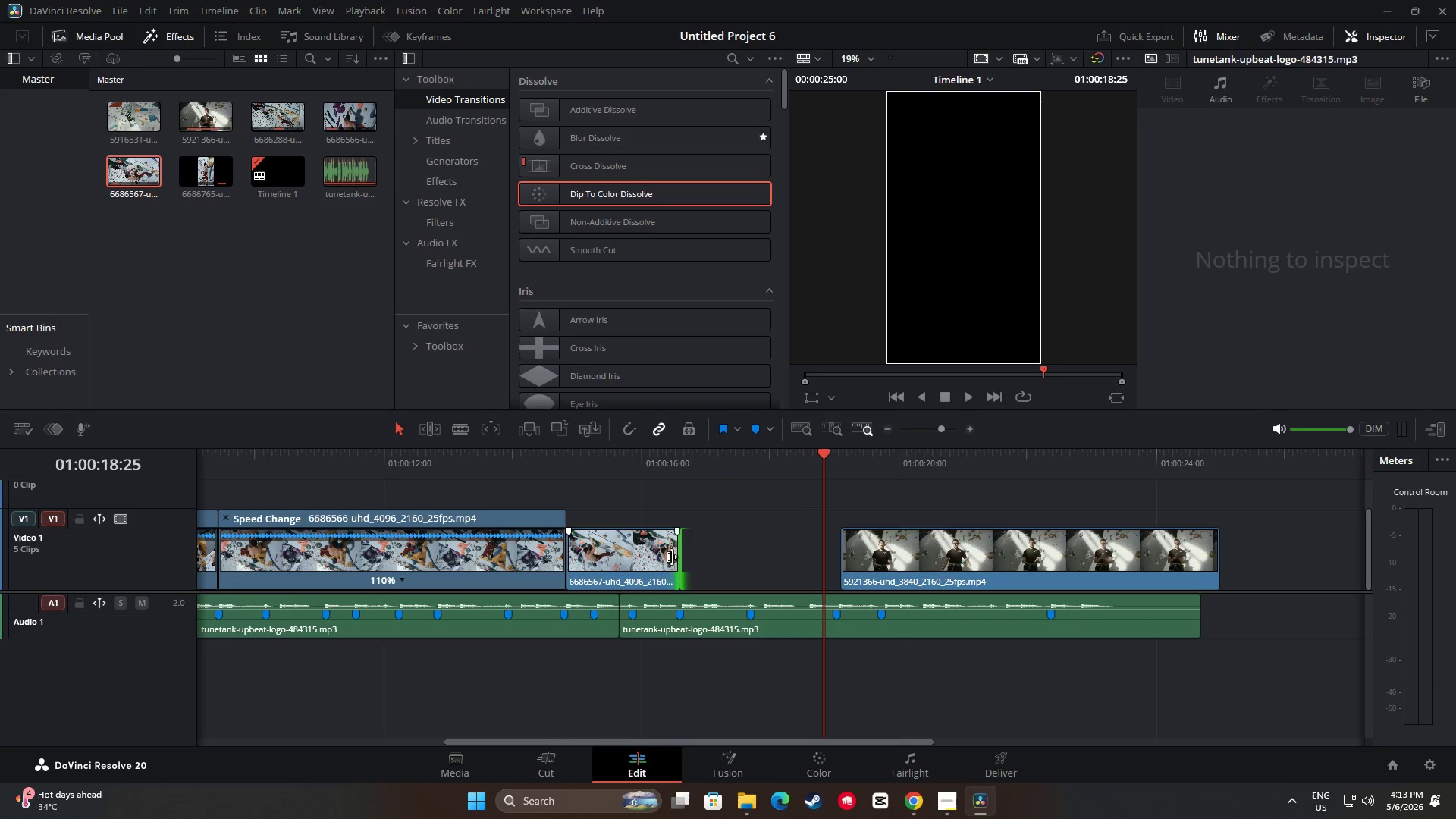 
left_click_drag(start_coordinate=[671, 556], to_coordinate=[833, 563])
 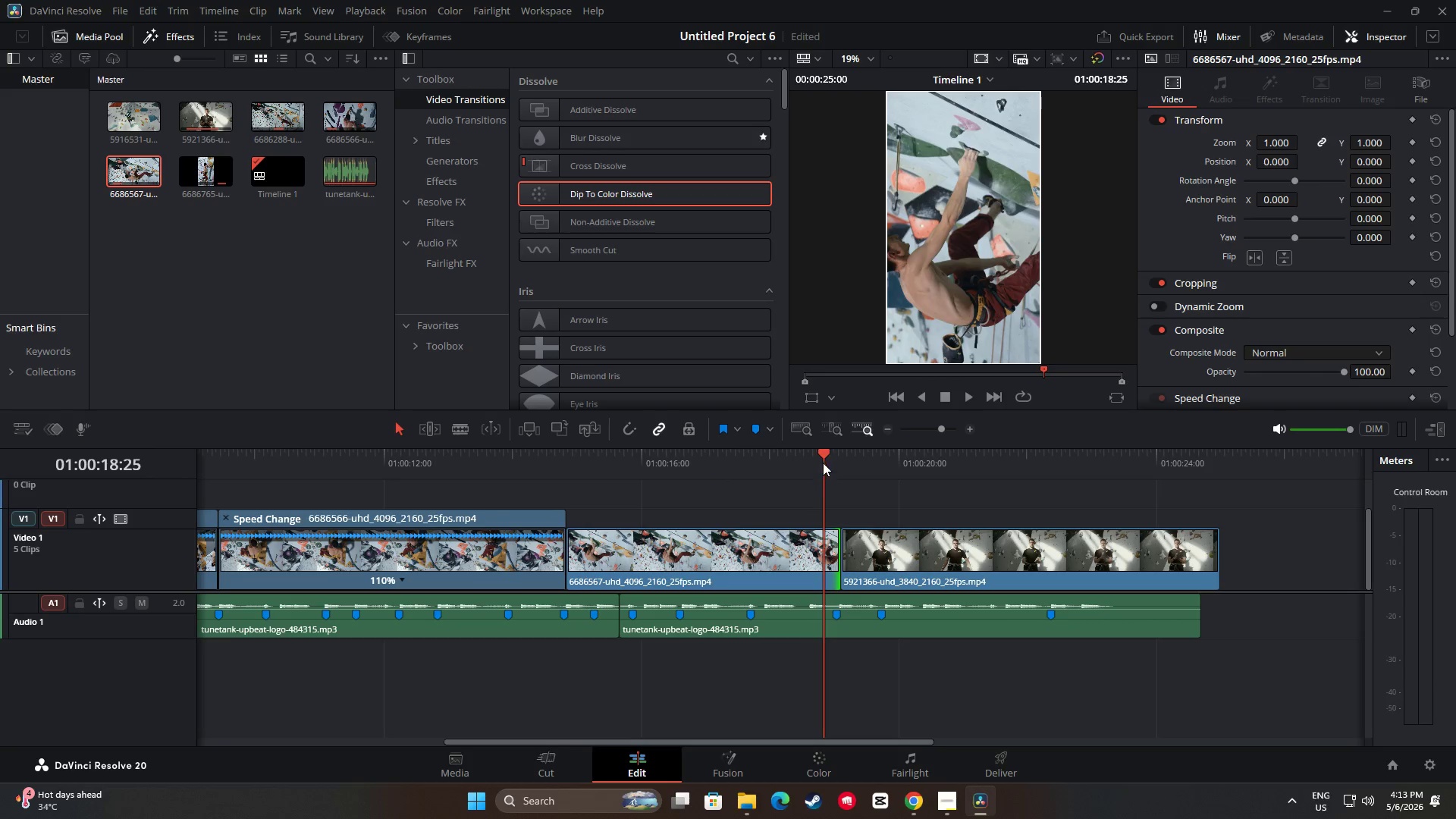 
left_click_drag(start_coordinate=[824, 460], to_coordinate=[585, 463])
 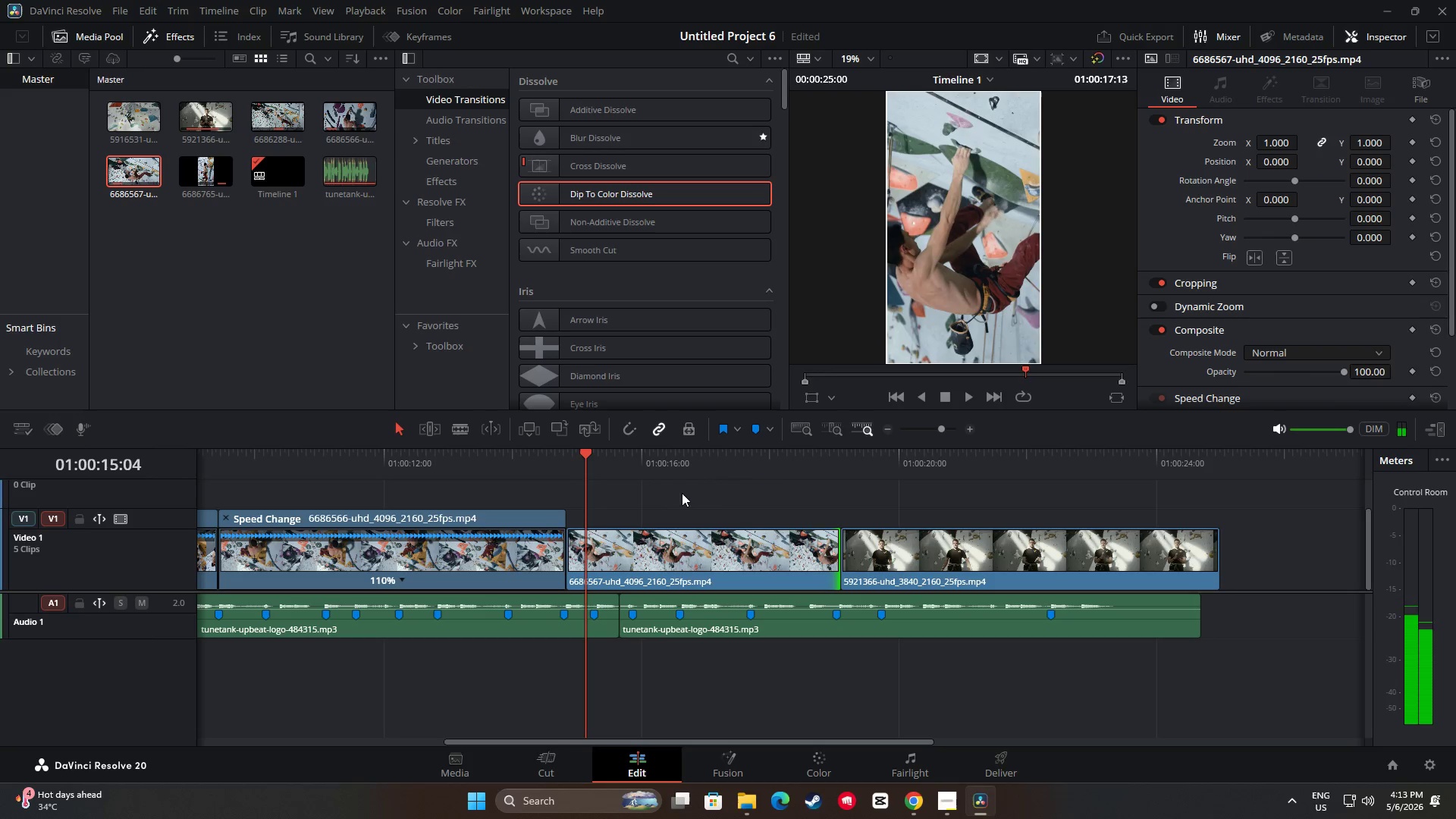 
key(Space)
 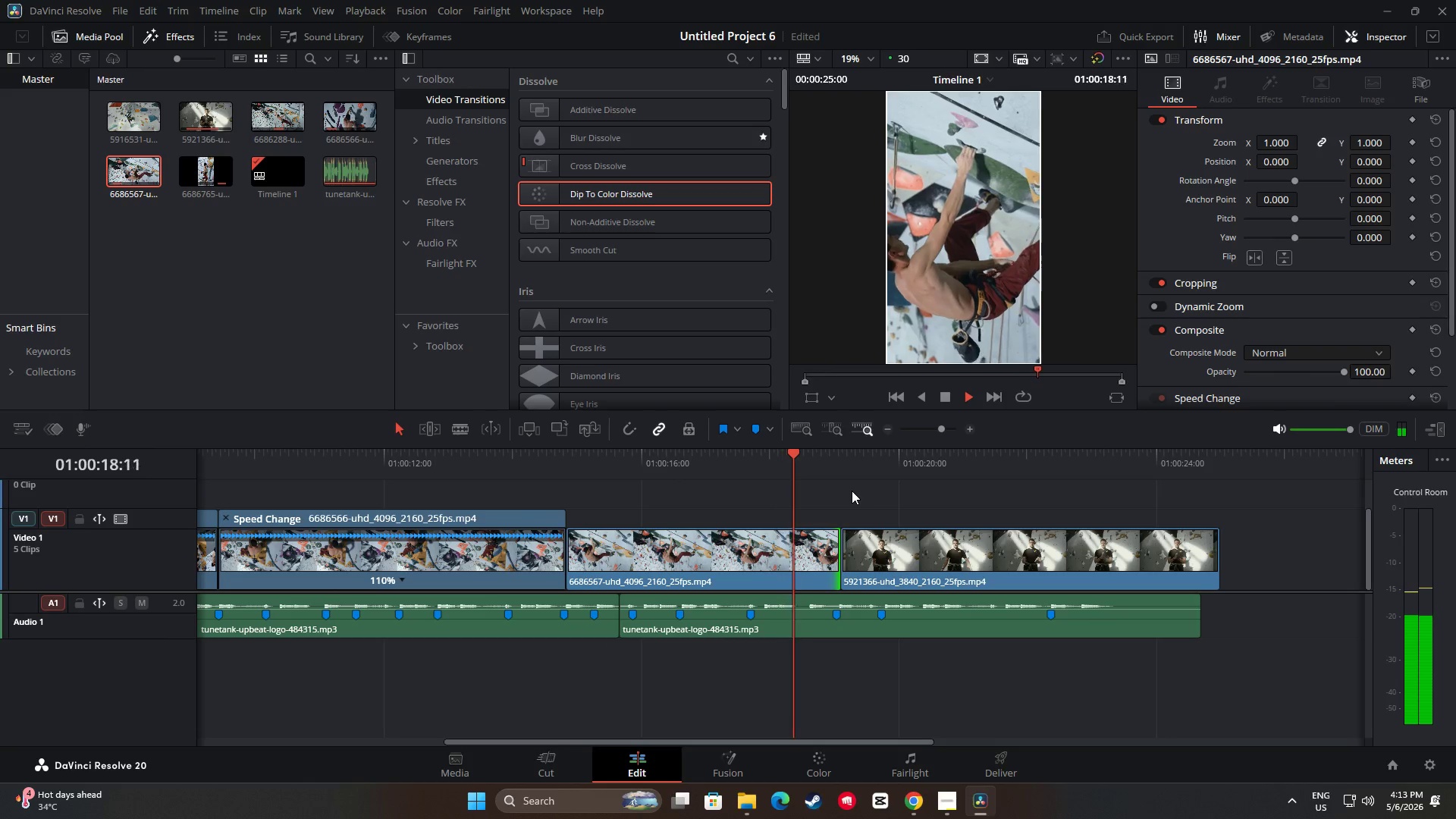 
key(Space)
 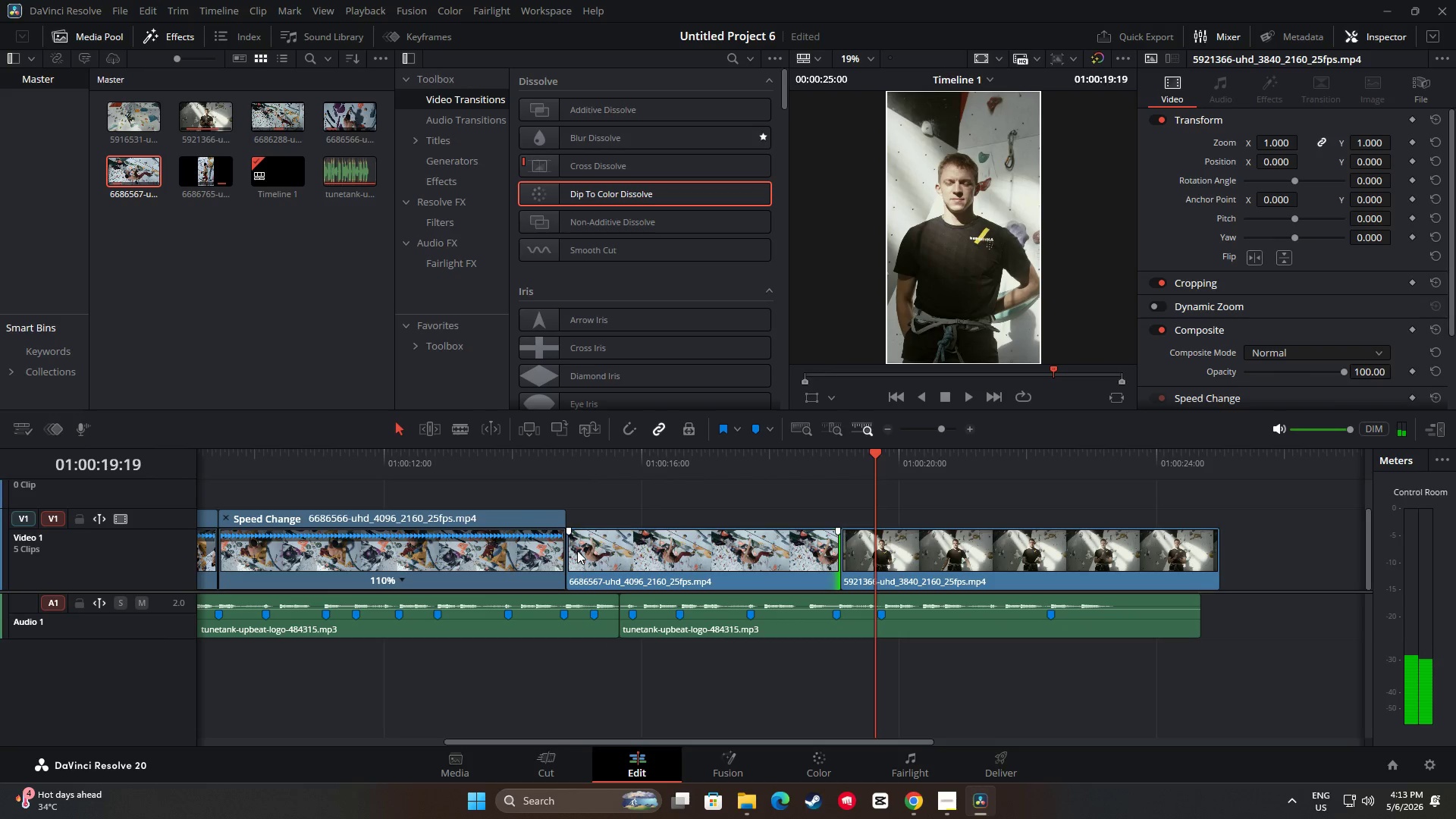 
left_click_drag(start_coordinate=[574, 551], to_coordinate=[635, 553])
 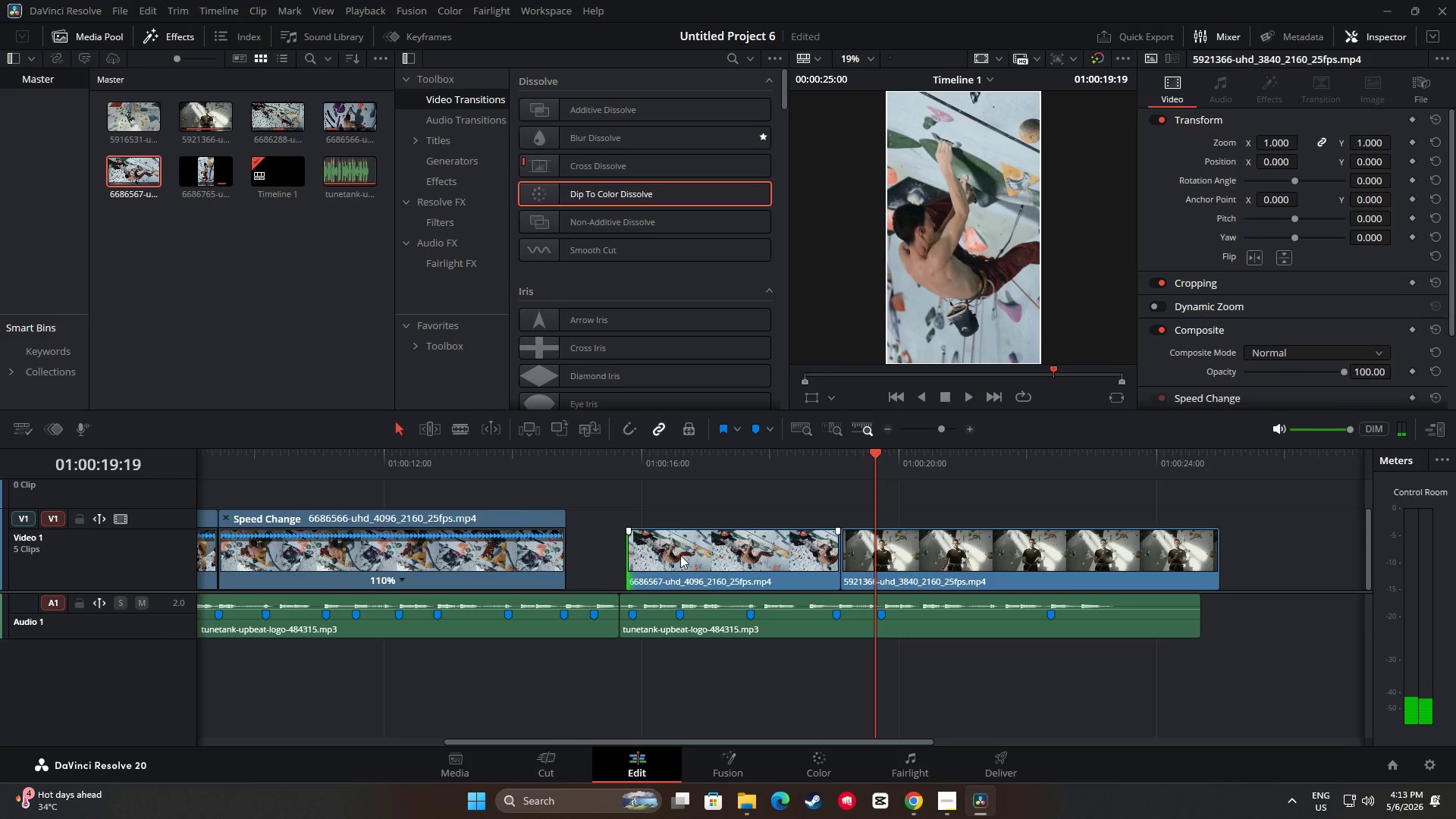 
left_click_drag(start_coordinate=[712, 554], to_coordinate=[649, 554])
 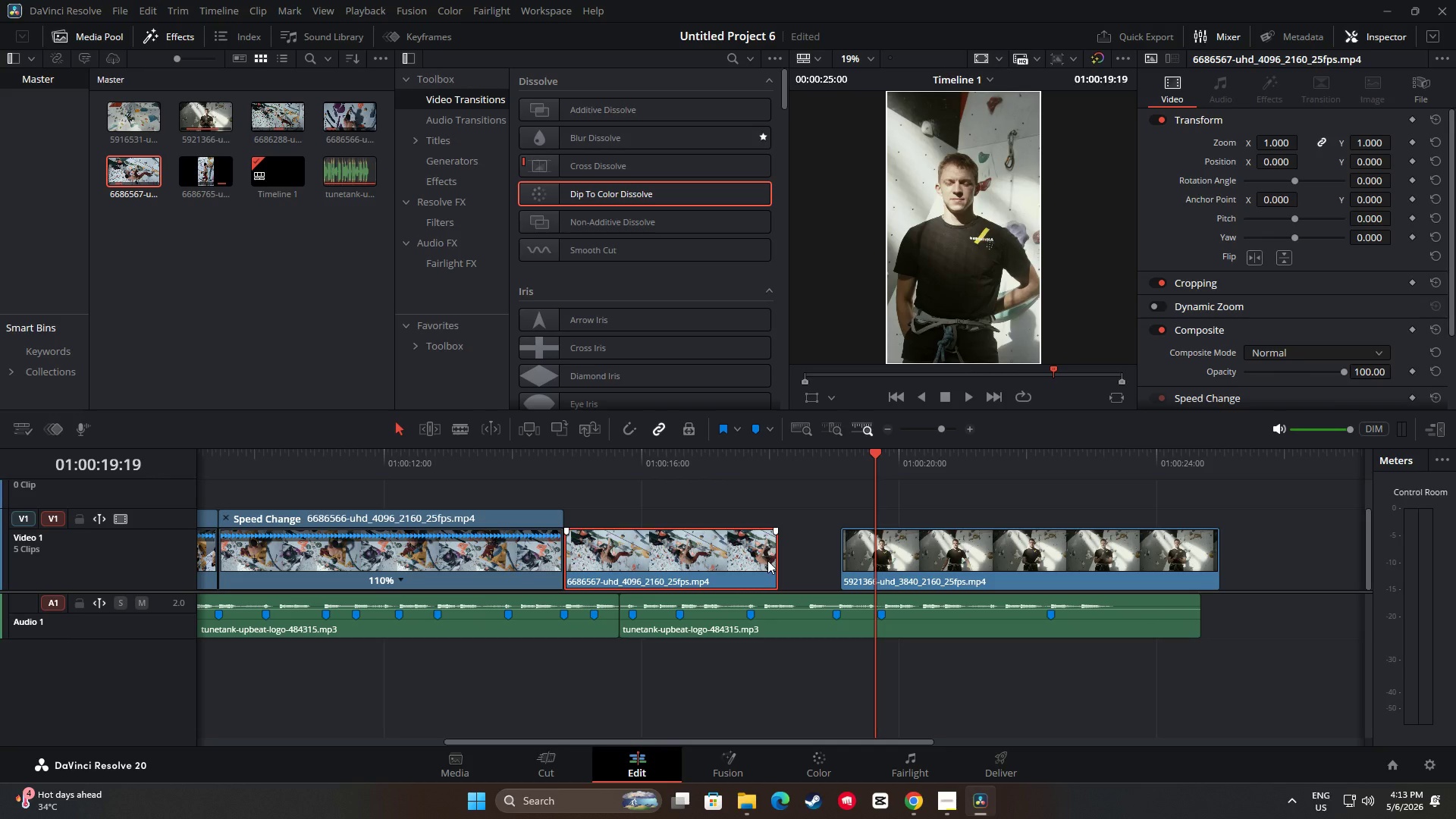 
left_click_drag(start_coordinate=[771, 559], to_coordinate=[835, 564])
 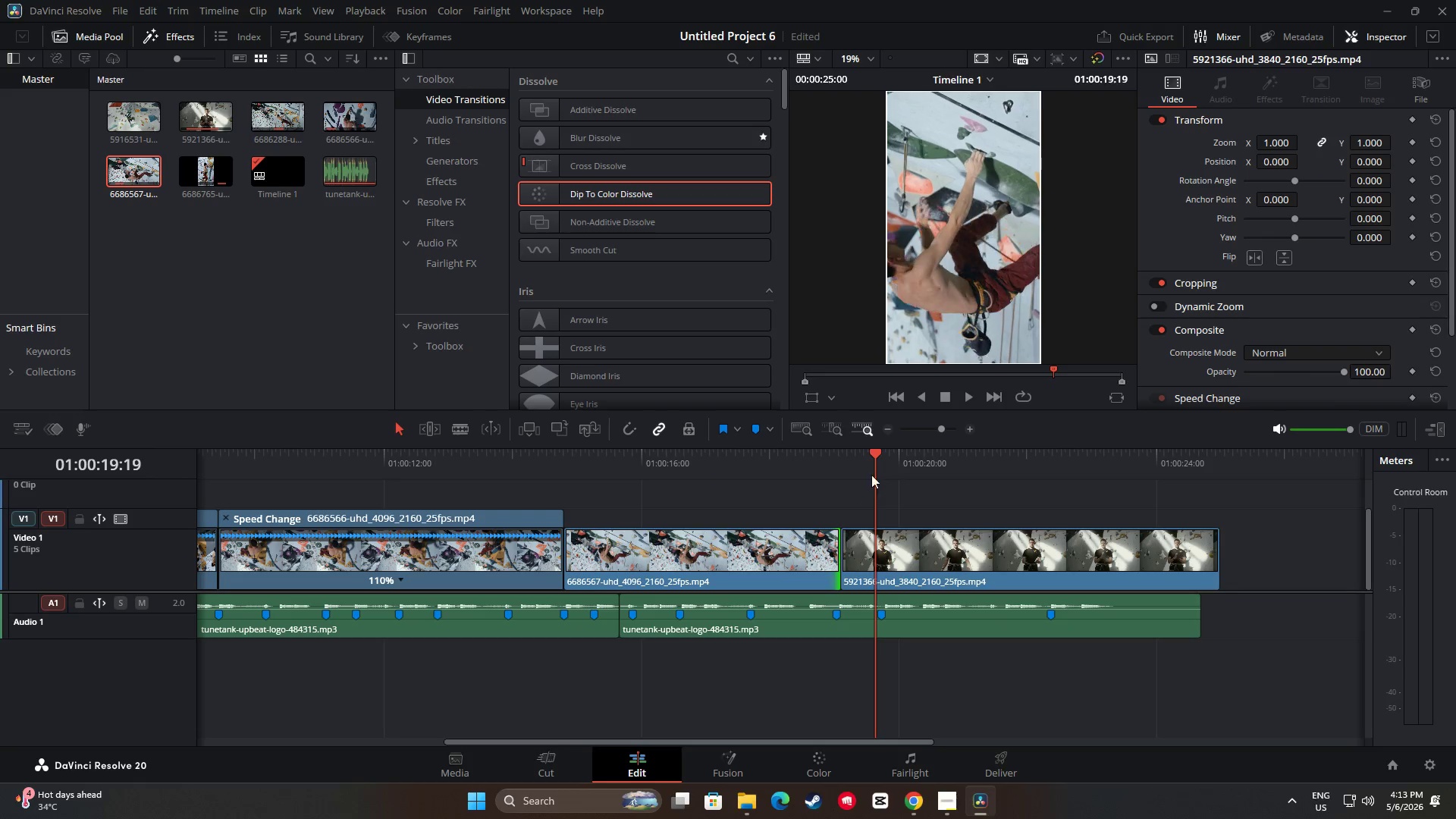 
left_click_drag(start_coordinate=[880, 450], to_coordinate=[570, 476])
 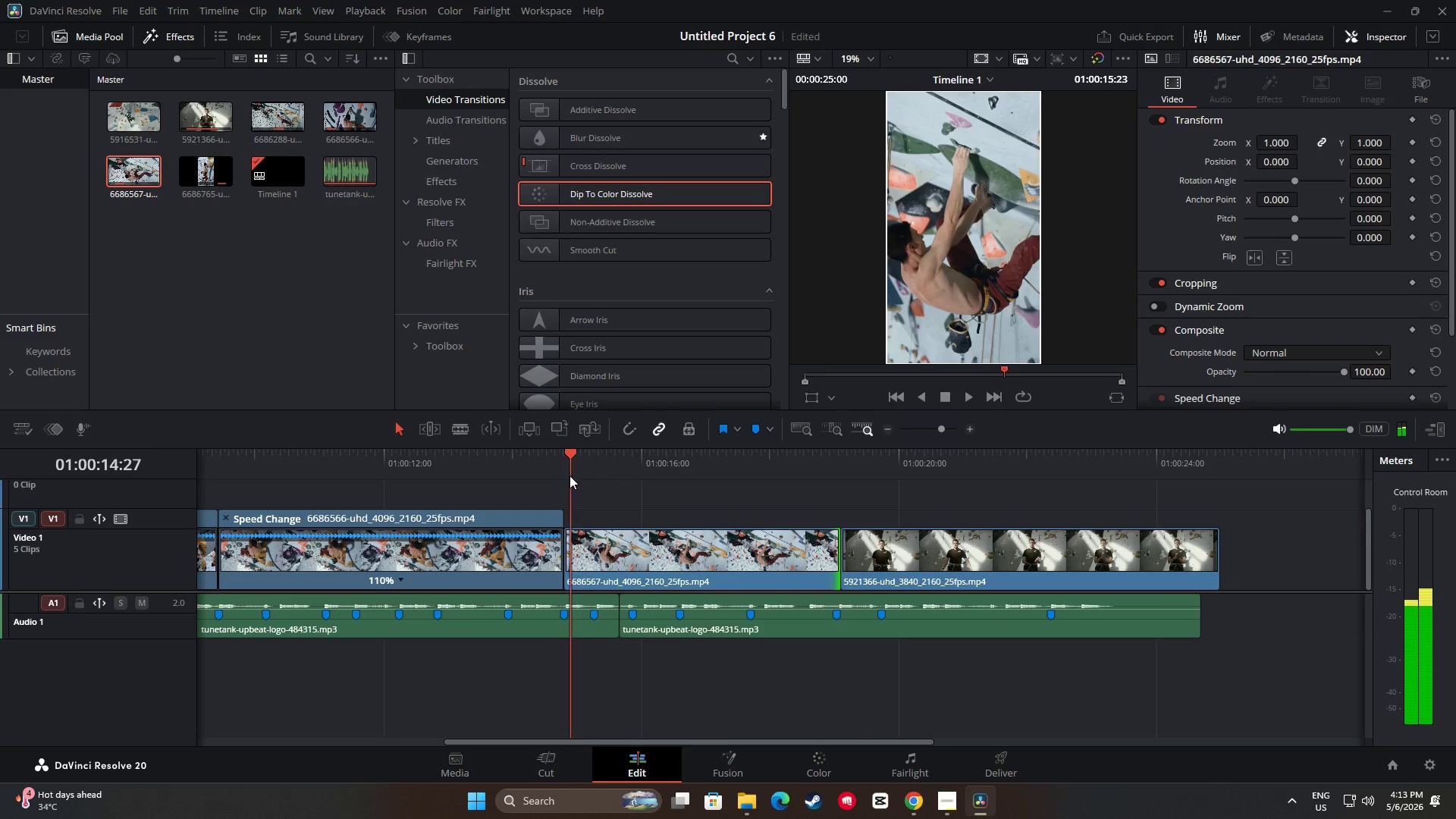 
key(Space)
 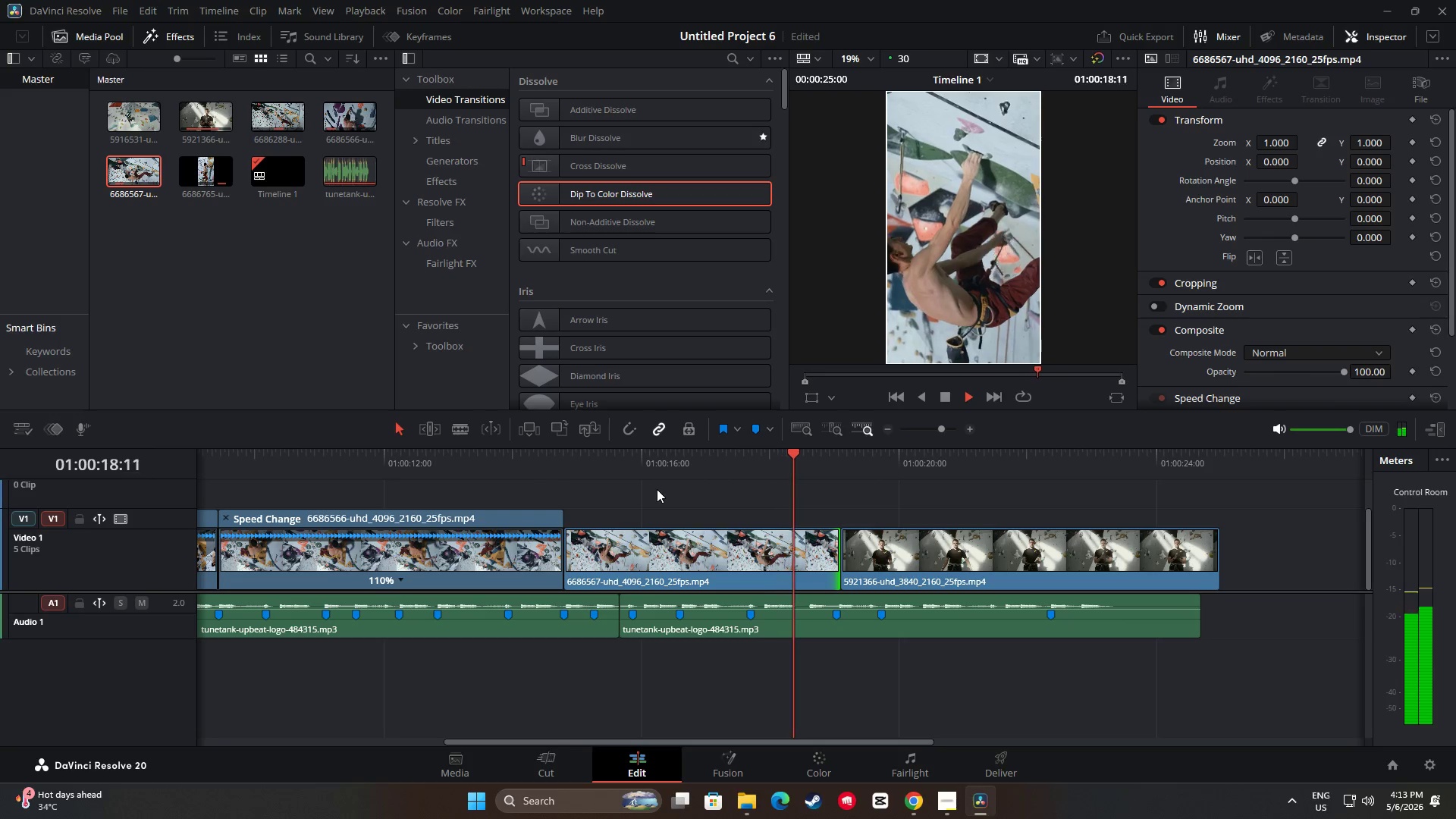 
key(Space)
 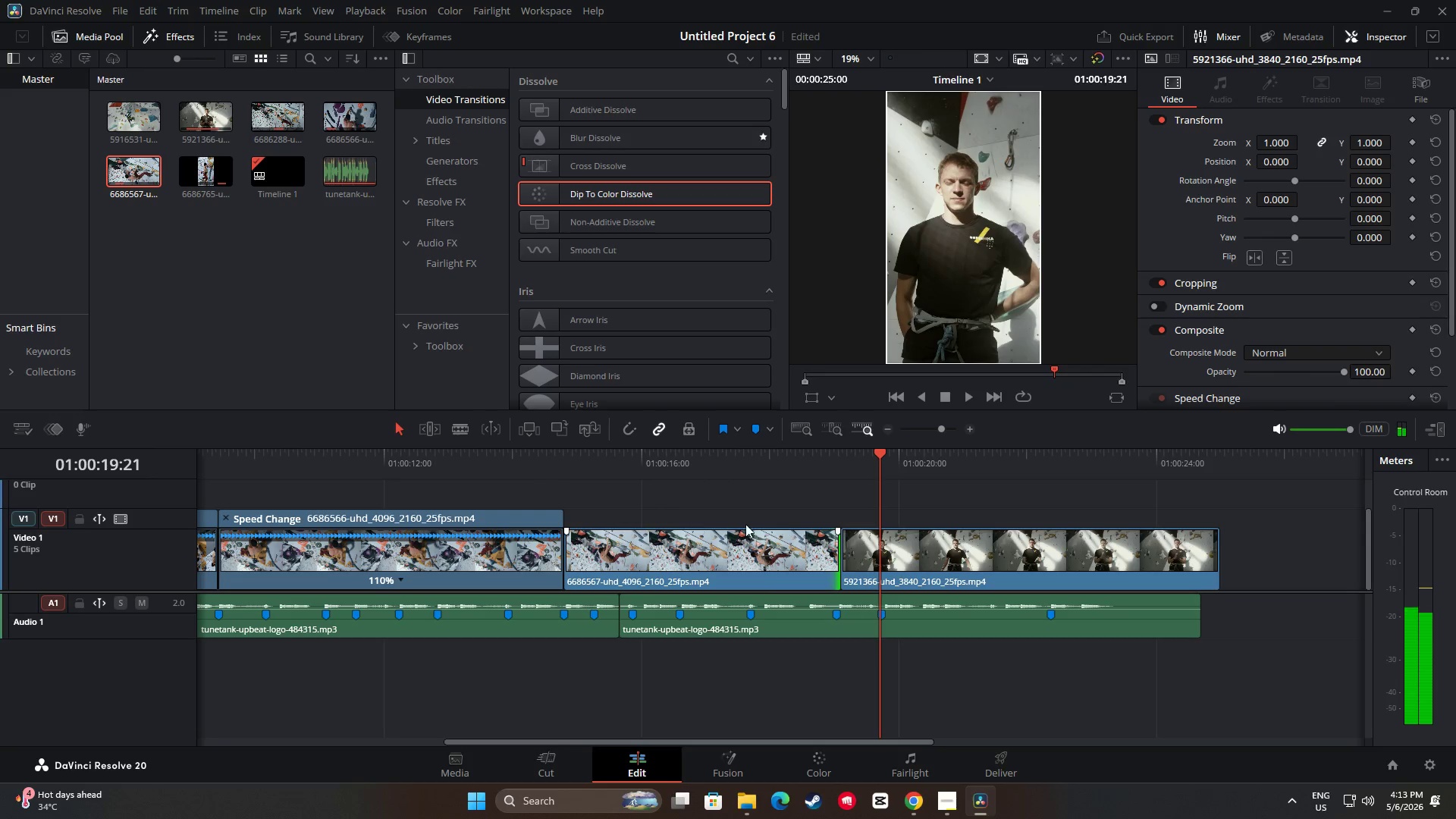 
key(Space)
 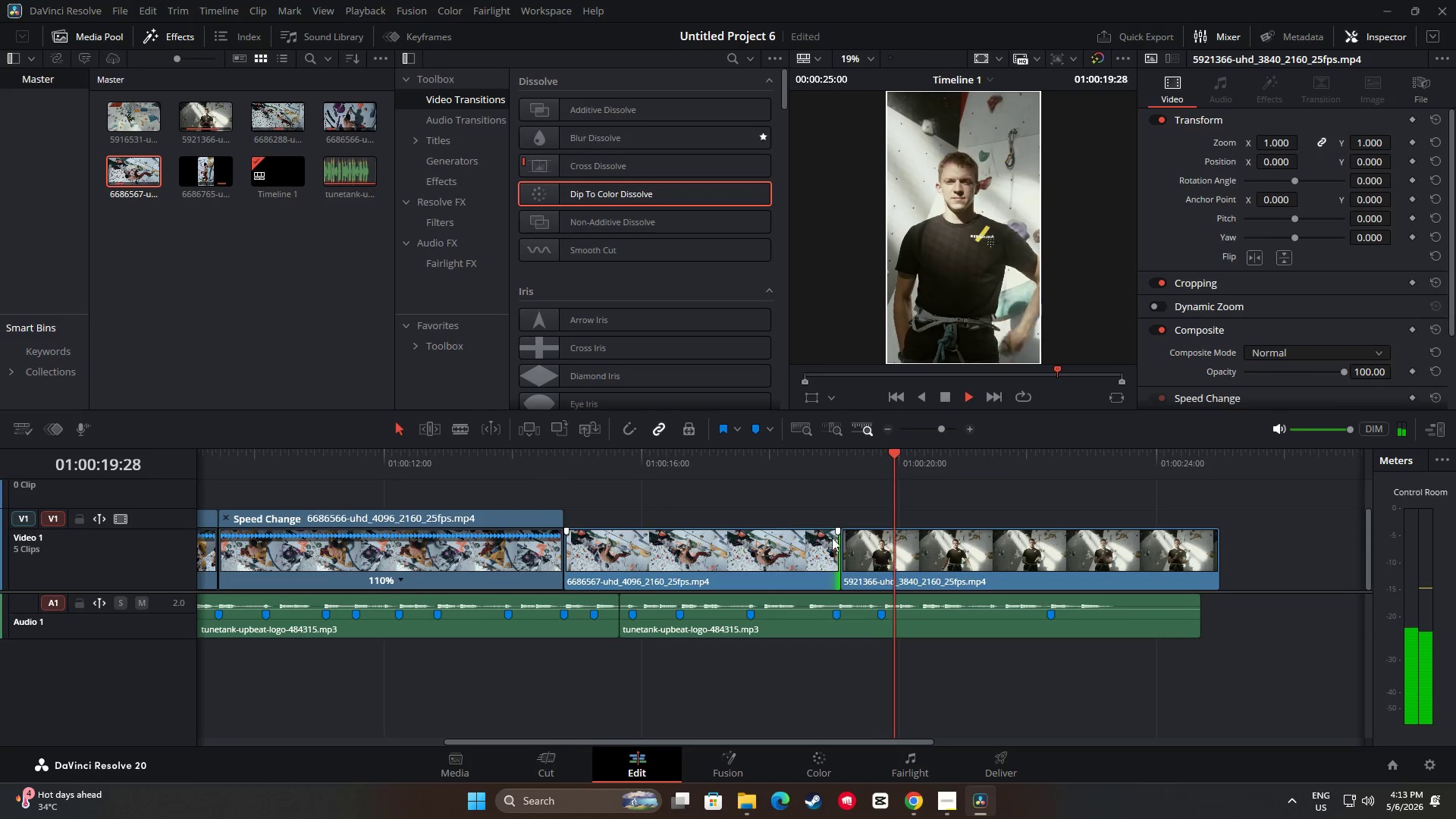 
key(Space)
 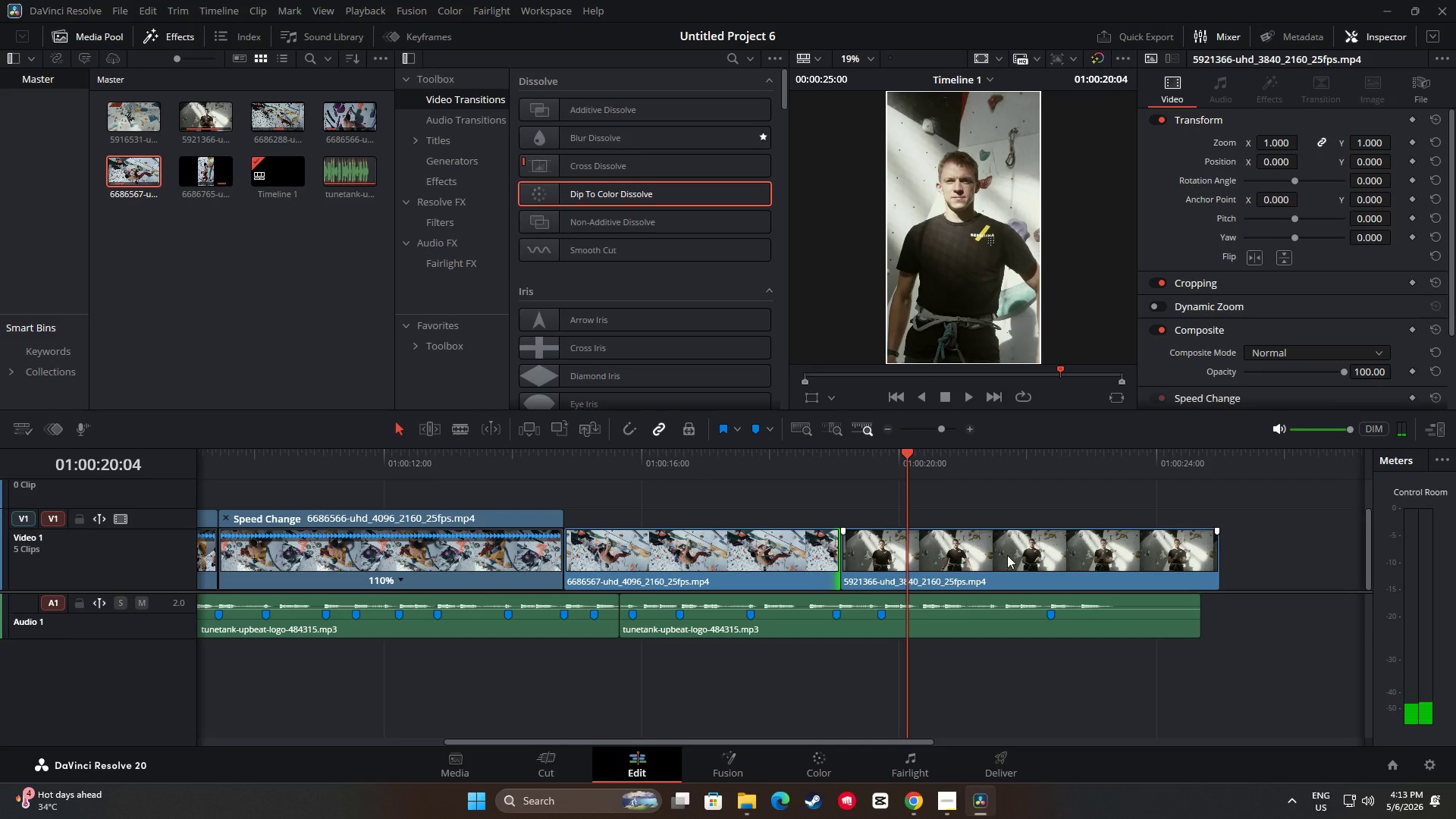 
left_click_drag(start_coordinate=[848, 554], to_coordinate=[864, 555])
 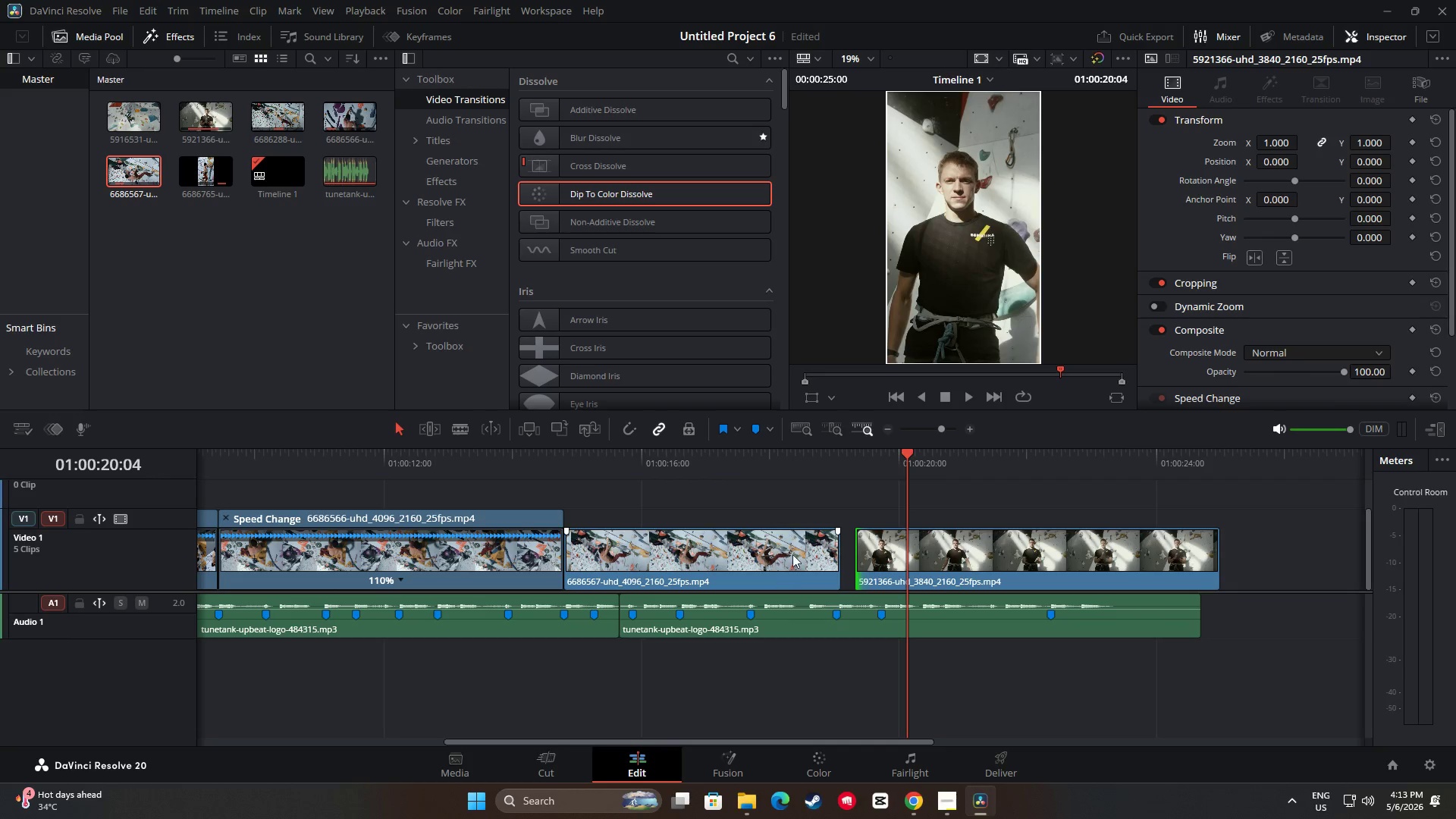 
left_click([774, 554])
 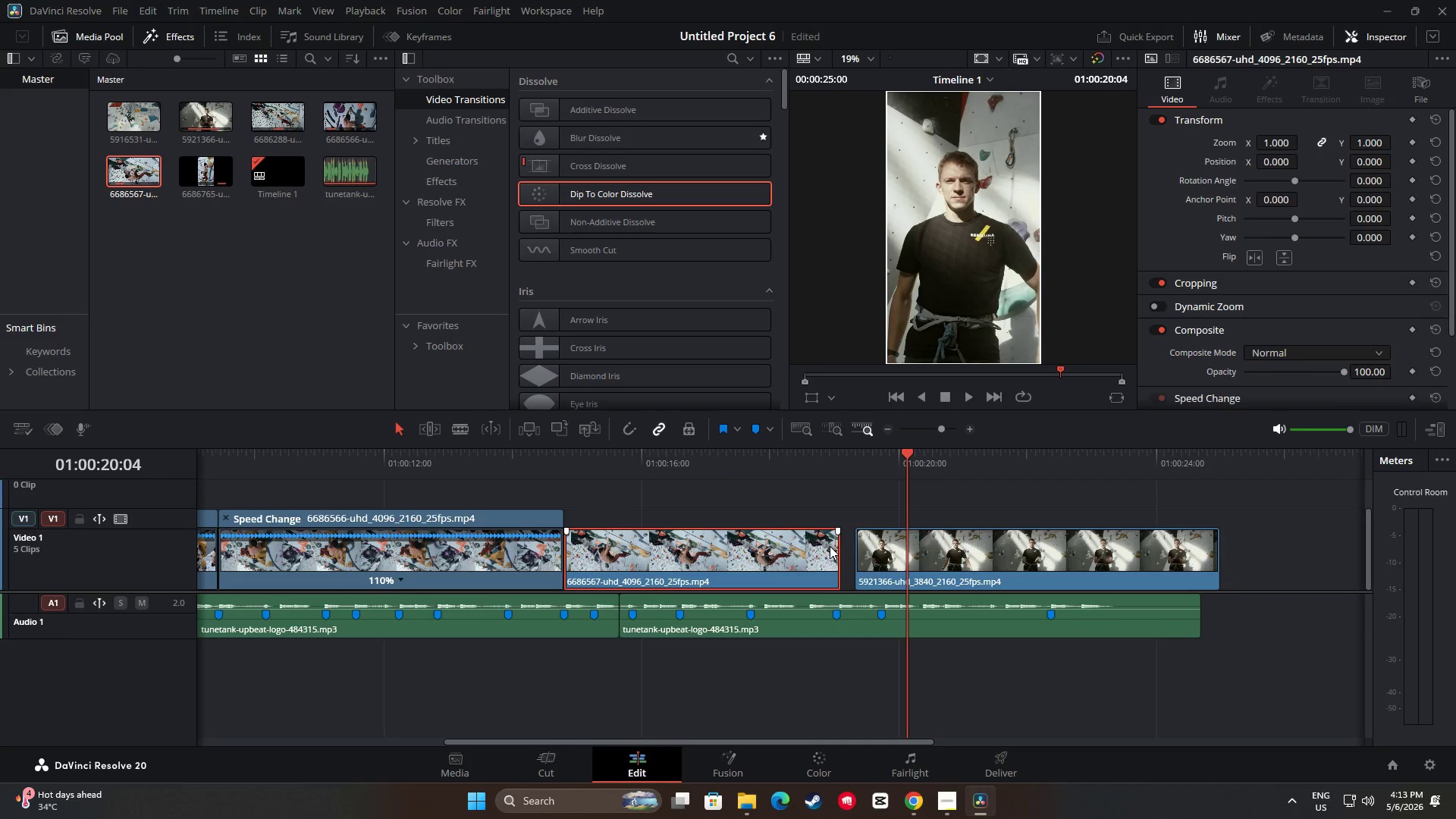 
left_click_drag(start_coordinate=[834, 546], to_coordinate=[850, 548])
 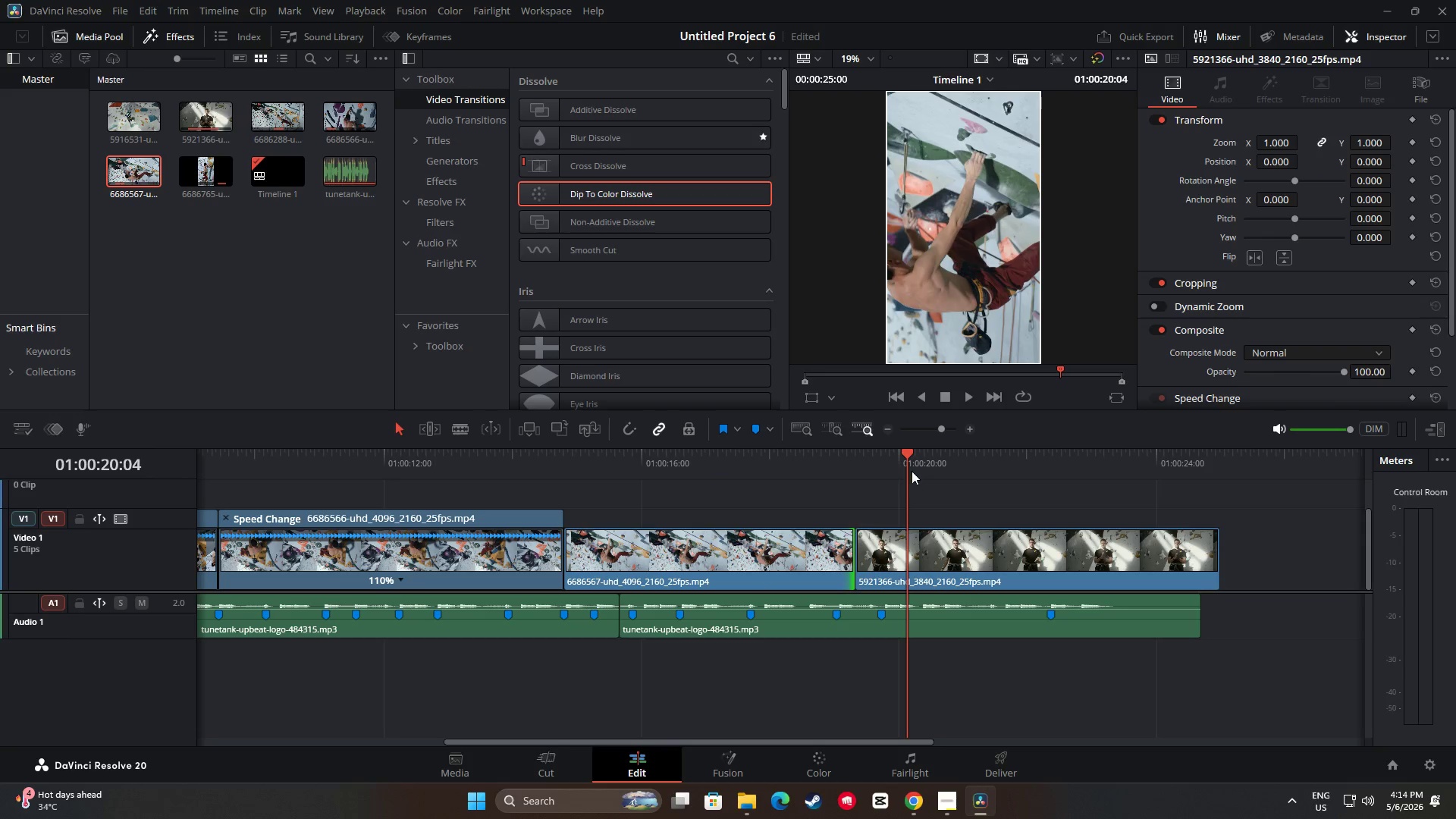 
left_click_drag(start_coordinate=[907, 456], to_coordinate=[749, 470])
 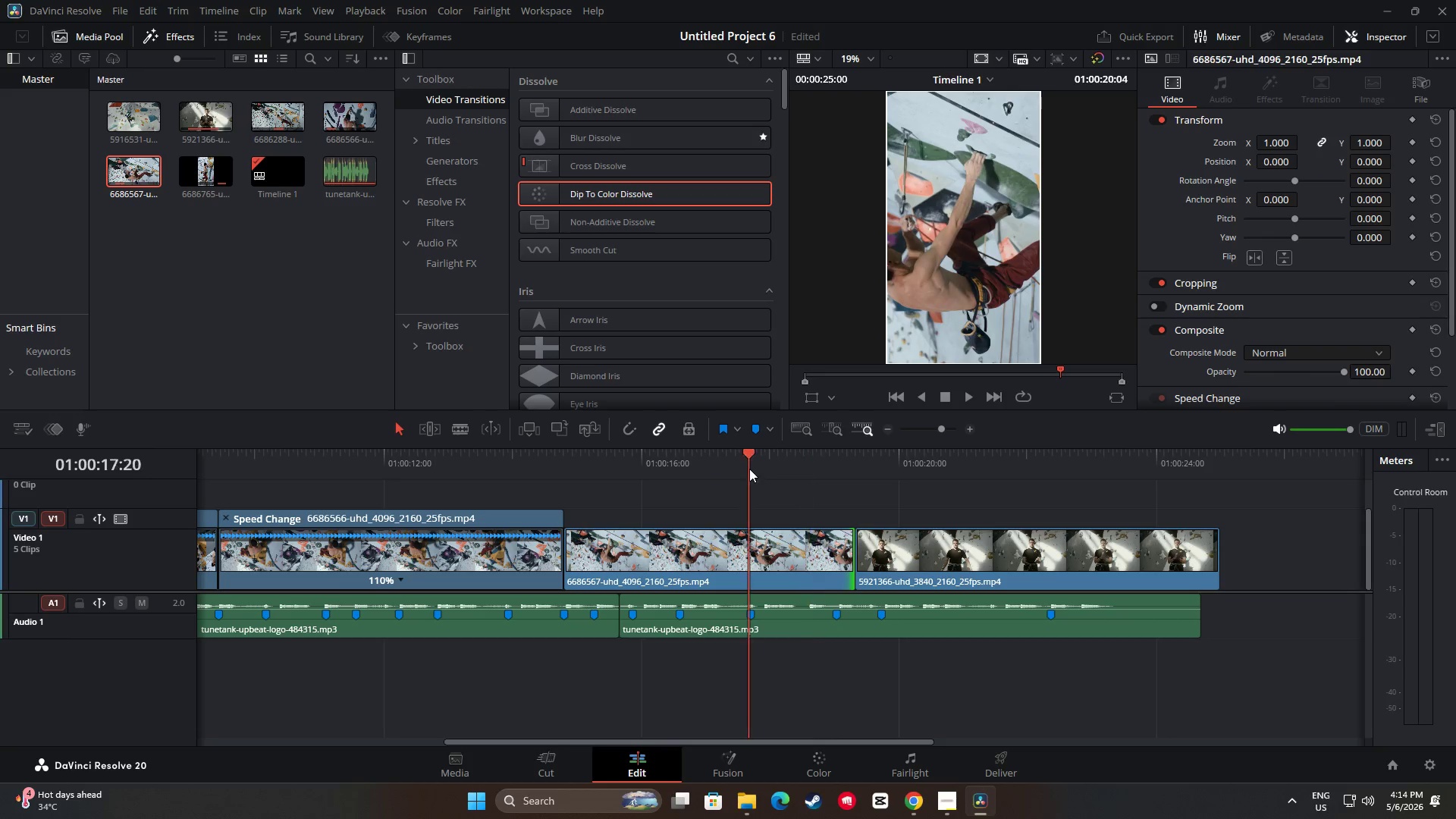 
key(Space)
 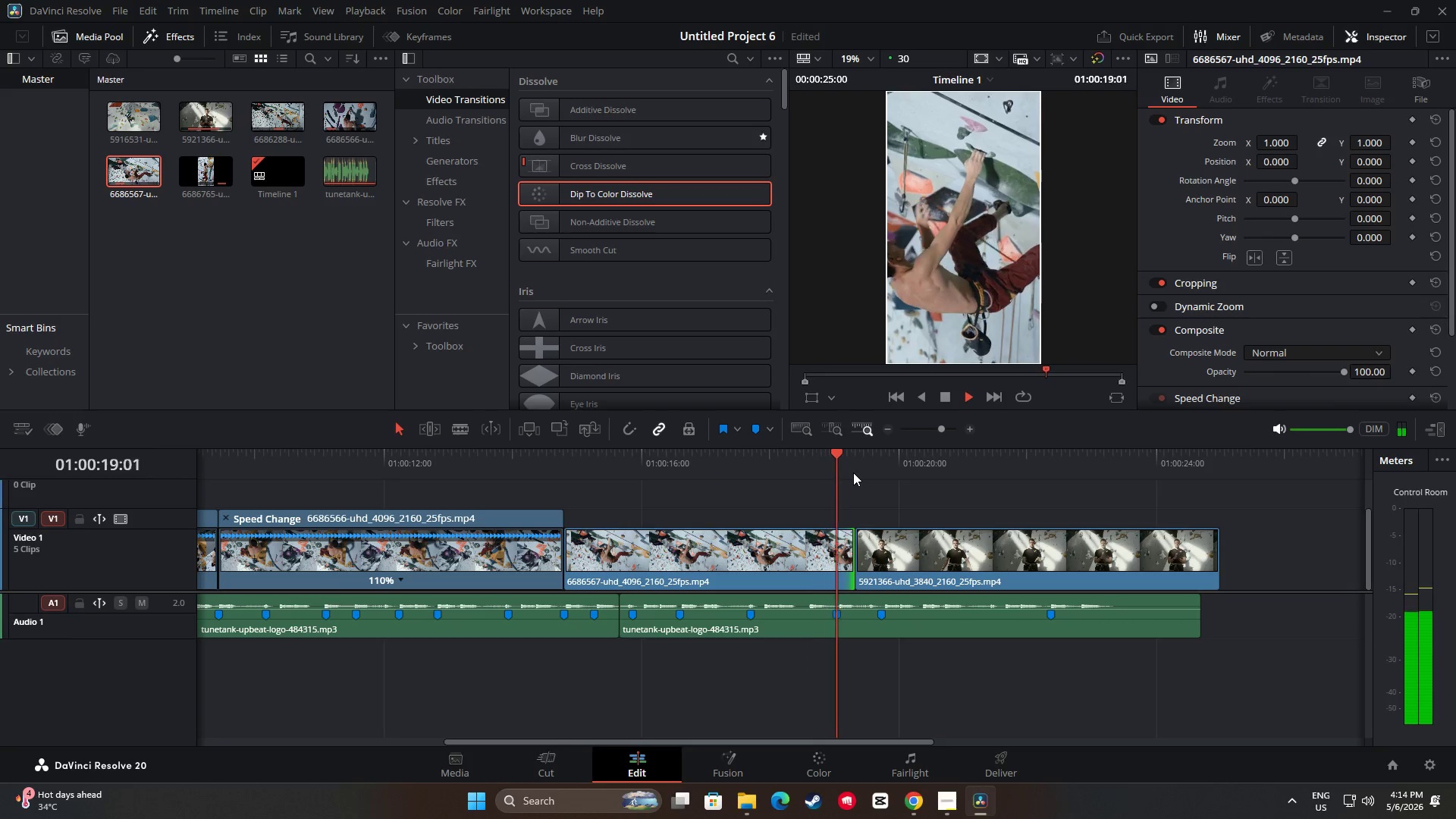 
key(Space)
 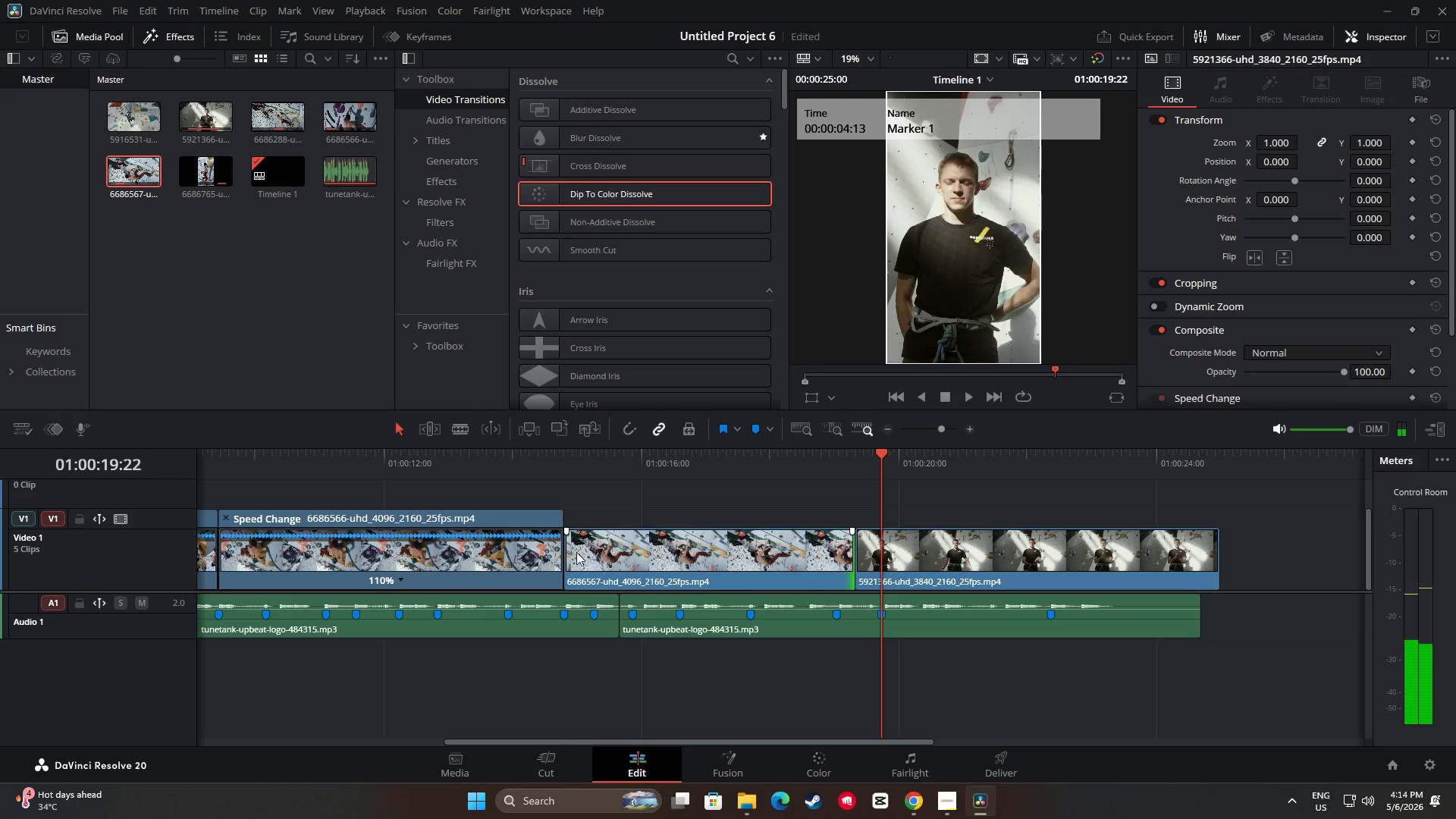 
left_click_drag(start_coordinate=[571, 552], to_coordinate=[600, 554])
 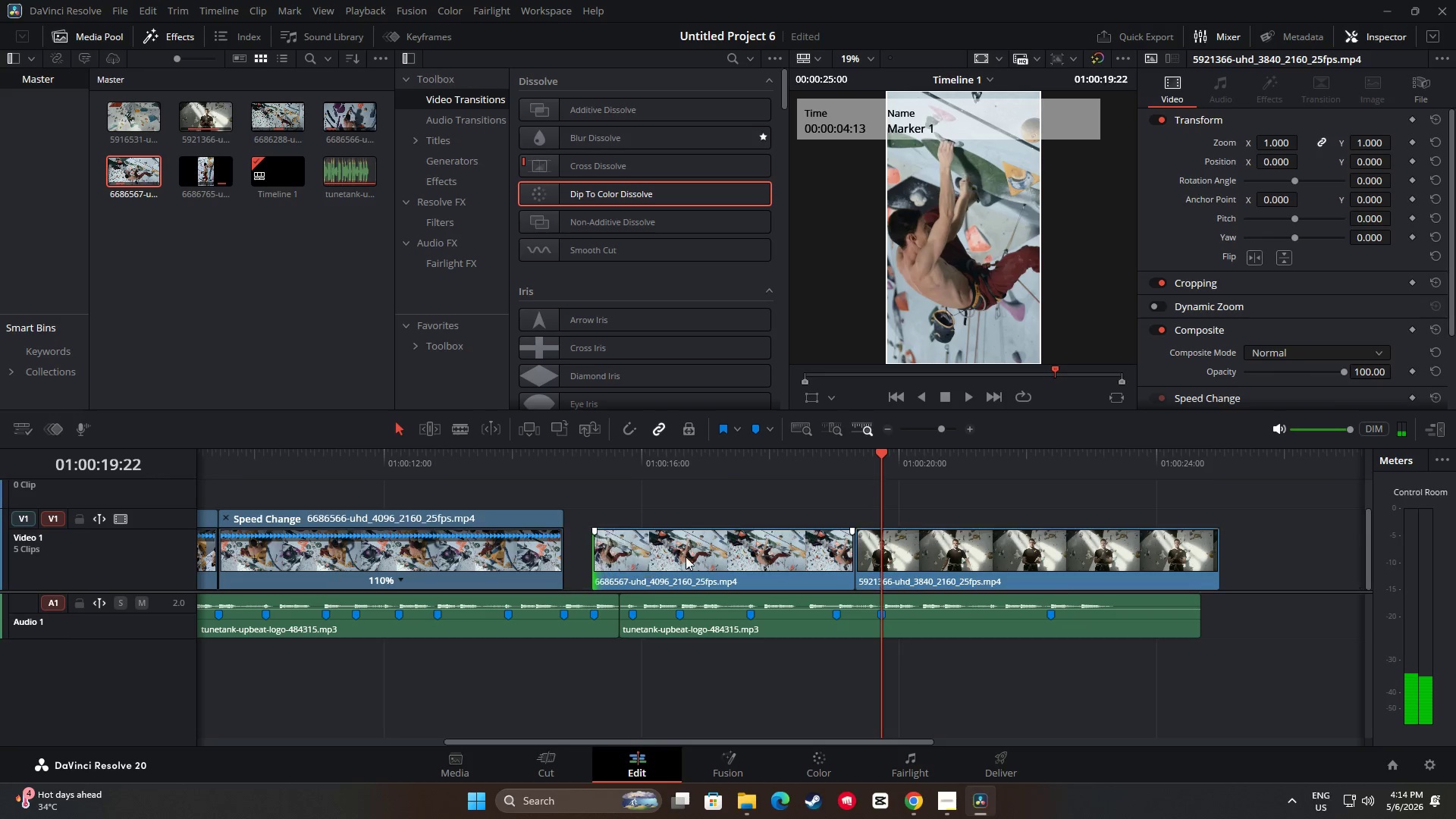 
left_click_drag(start_coordinate=[693, 555], to_coordinate=[664, 555])
 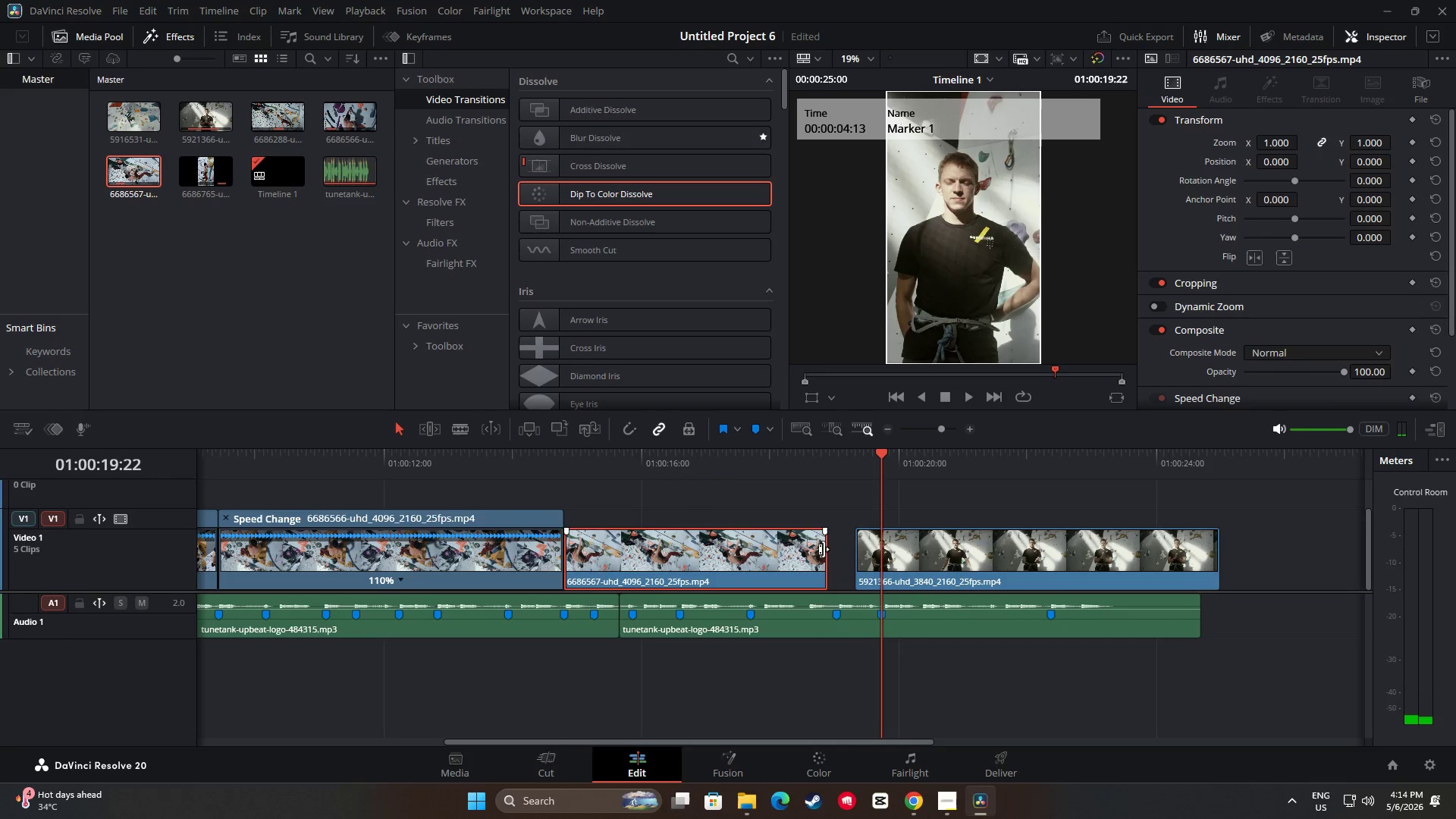 
left_click_drag(start_coordinate=[824, 549], to_coordinate=[854, 552])
 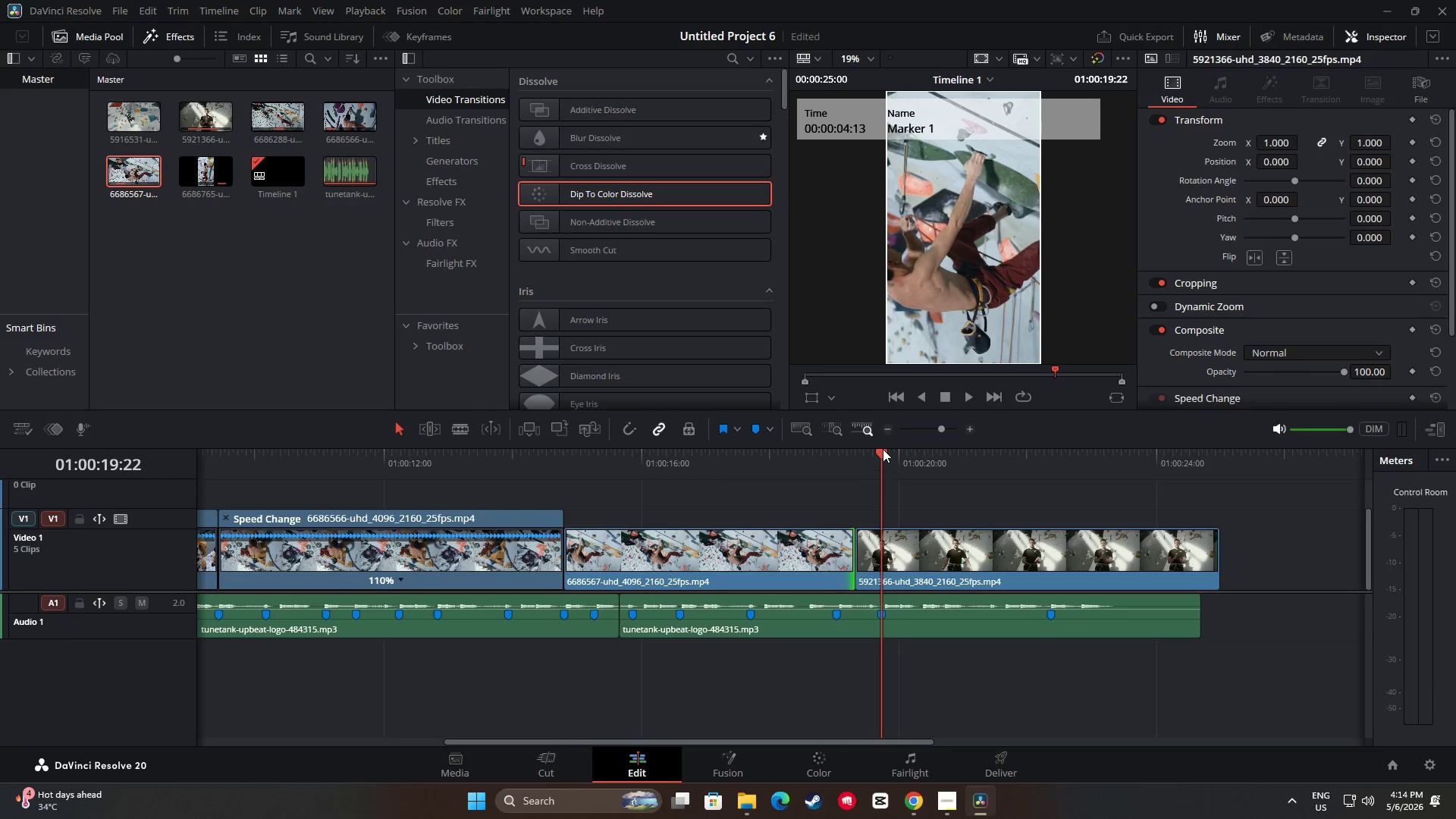 
left_click_drag(start_coordinate=[883, 447], to_coordinate=[763, 456])
 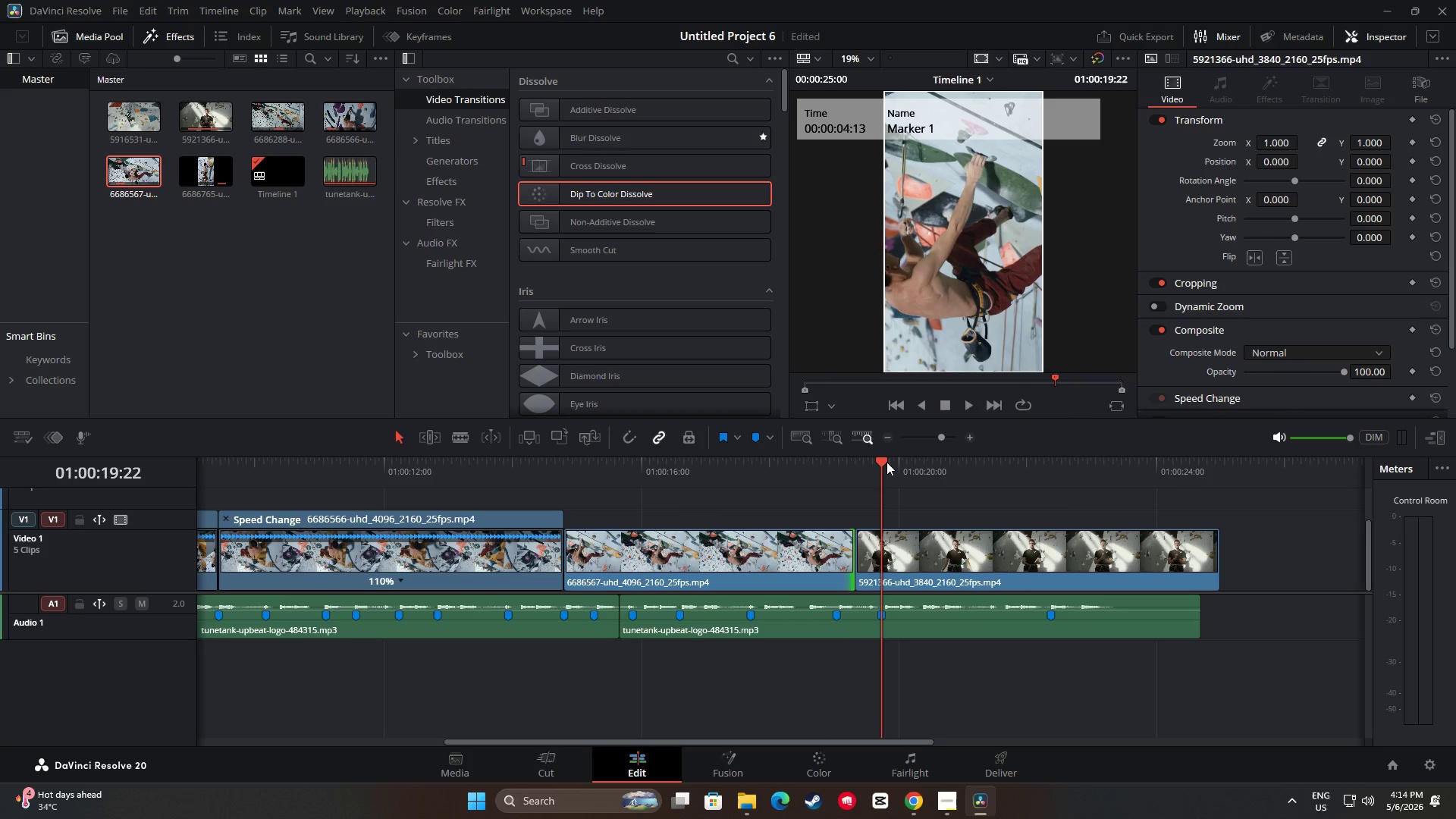 
left_click_drag(start_coordinate=[884, 462], to_coordinate=[692, 469])
 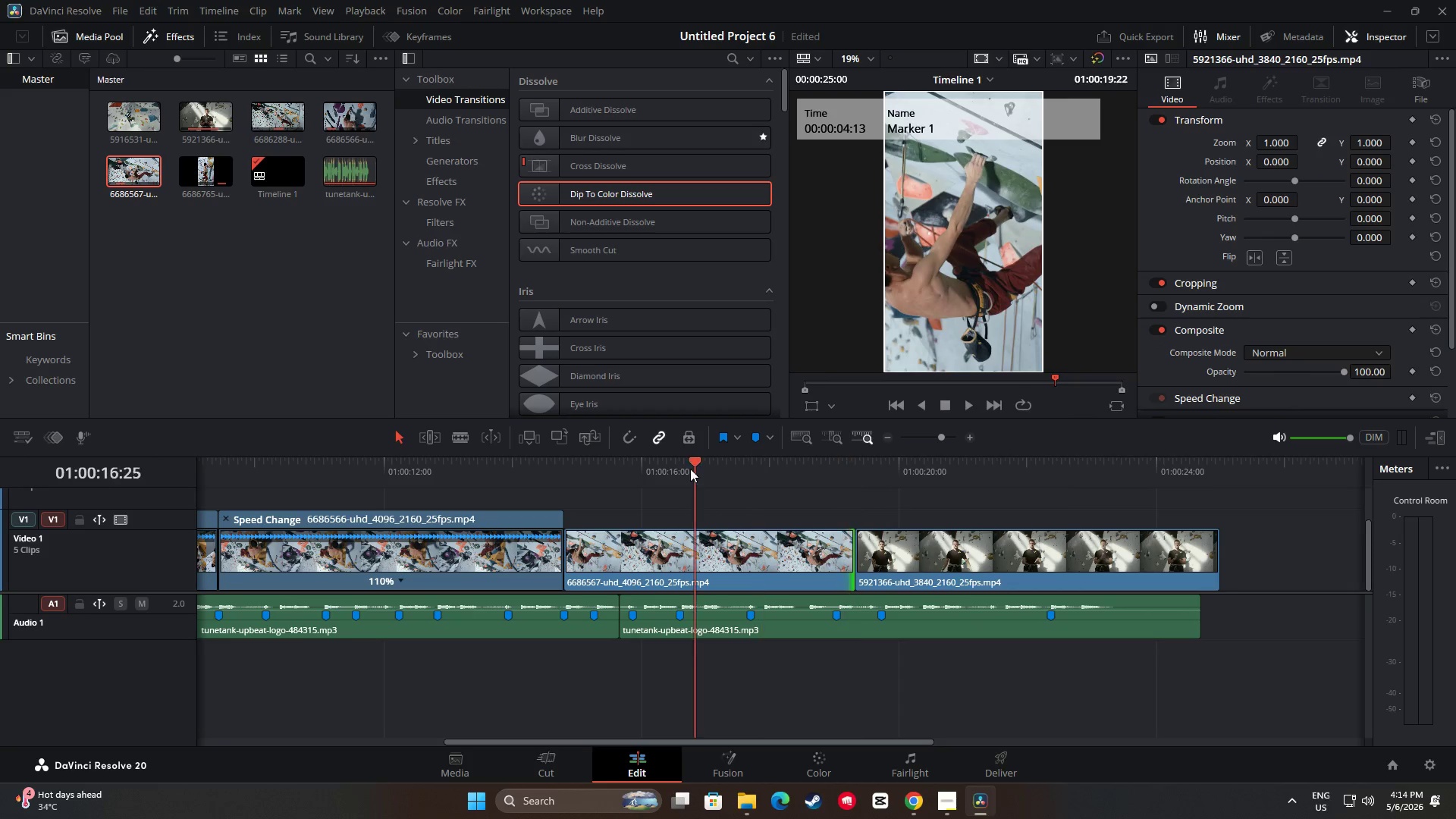 
key(Space)
 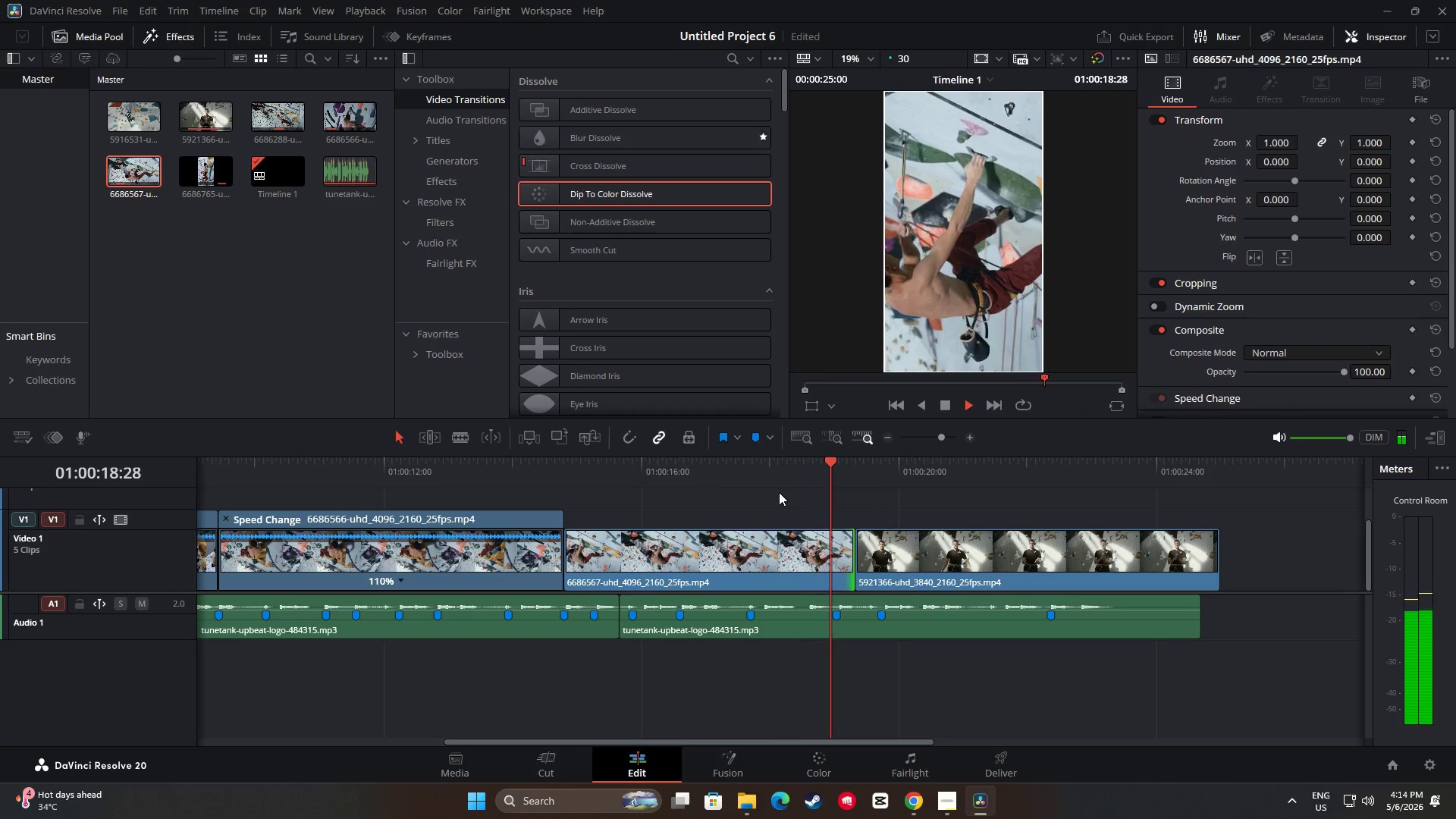 
key(Space)
 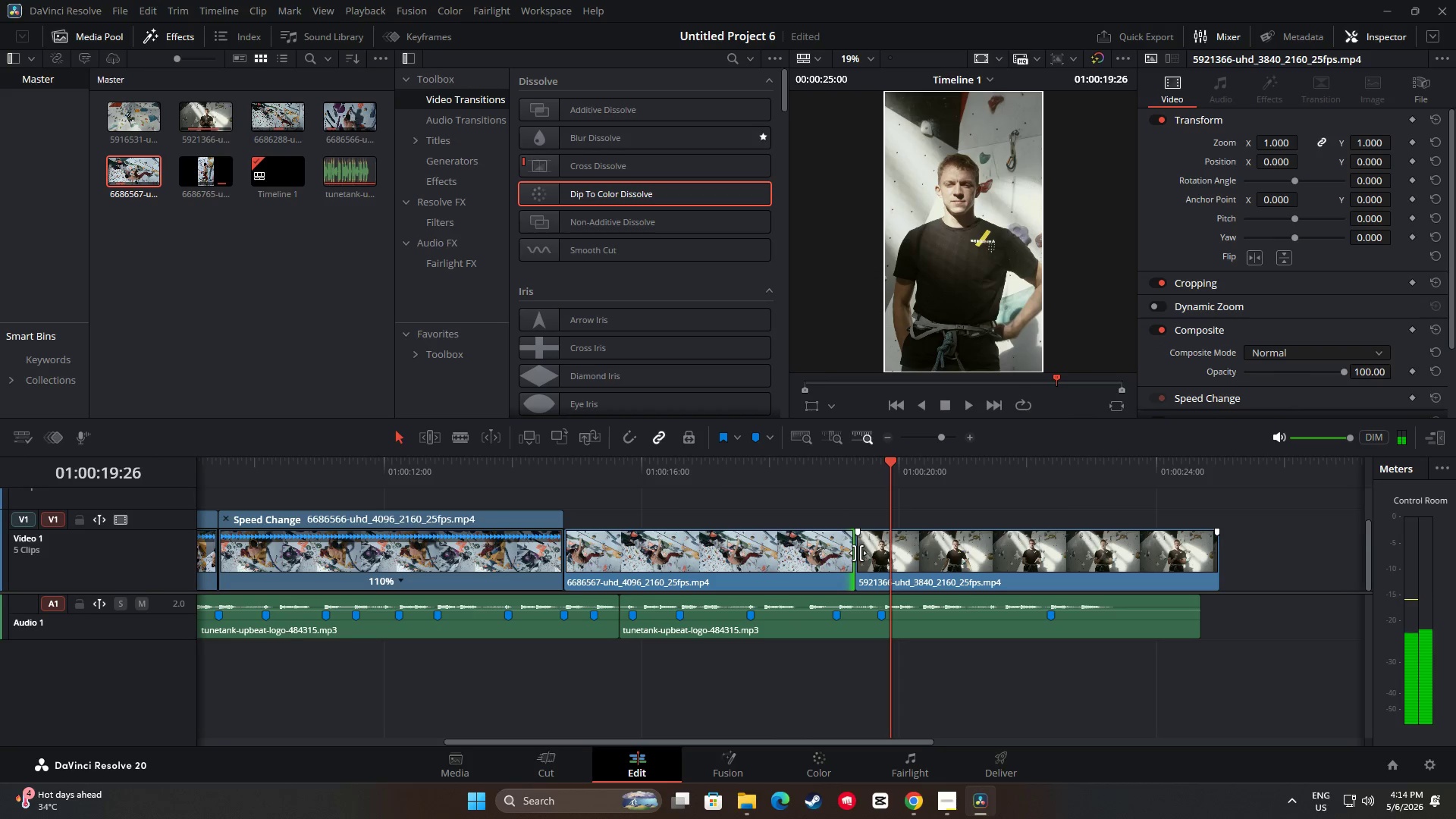 
key(Space)
 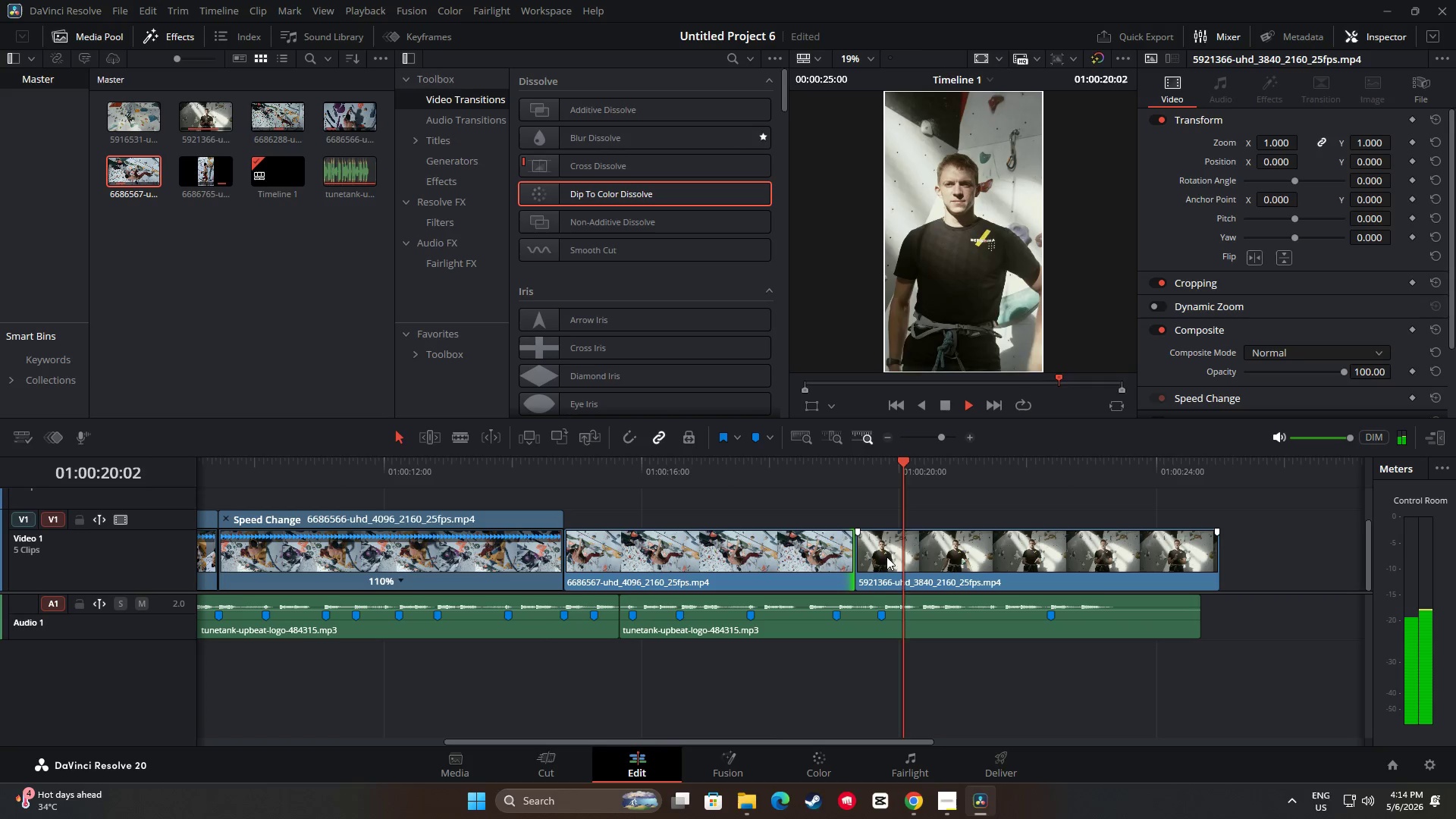 
key(Space)
 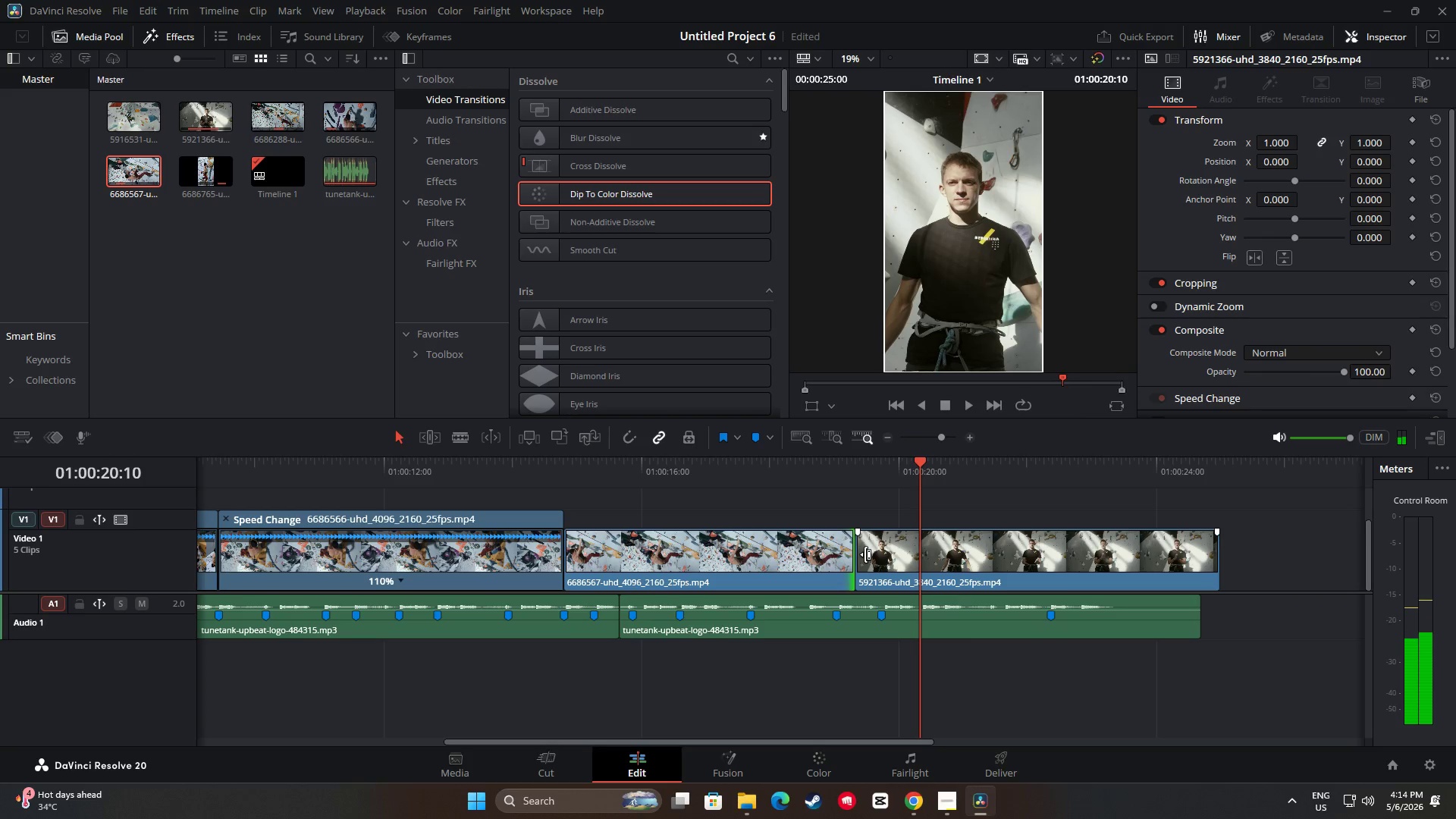 
left_click_drag(start_coordinate=[864, 554], to_coordinate=[927, 559])
 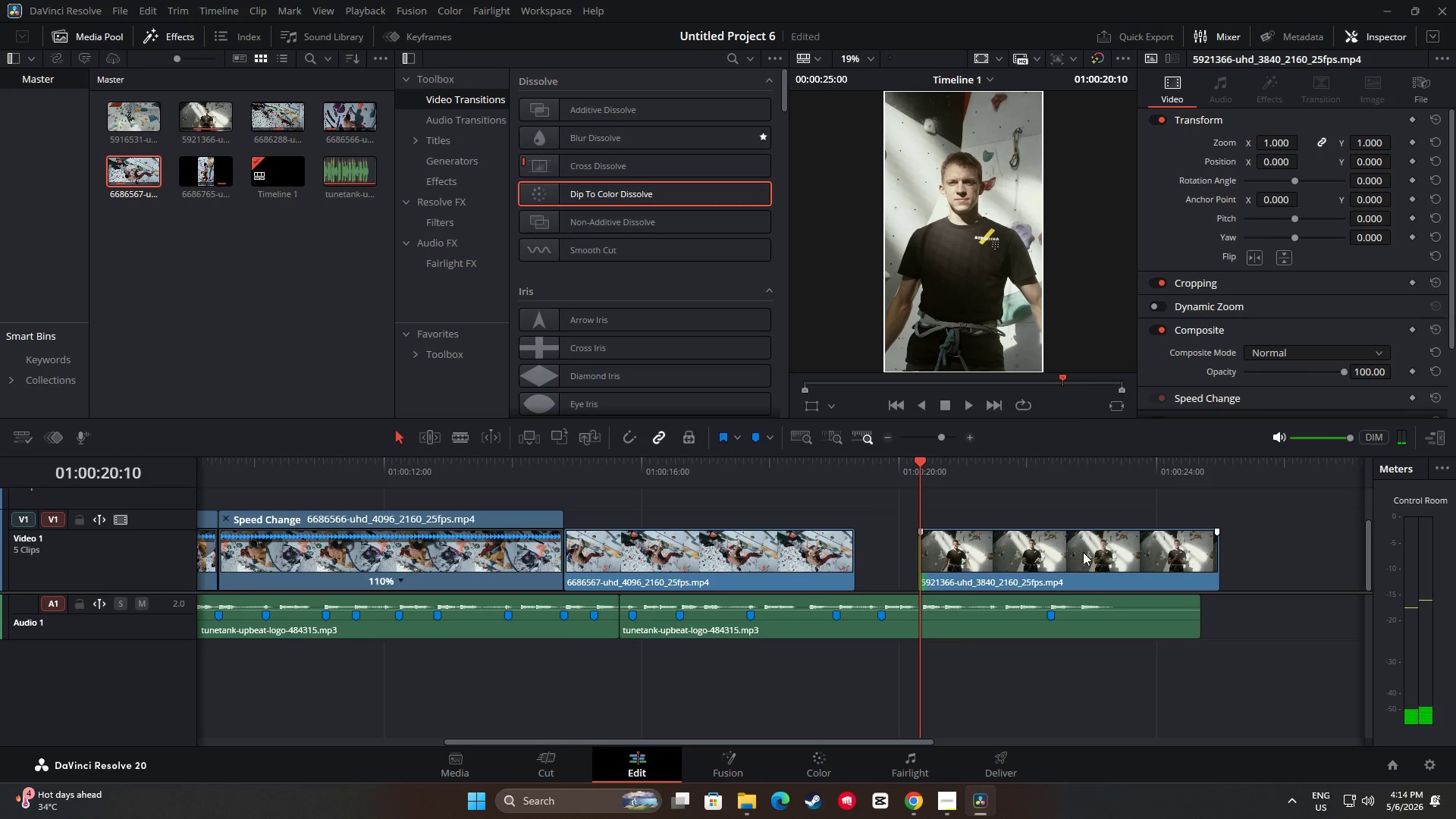 
left_click_drag(start_coordinate=[1063, 551], to_coordinate=[1005, 555])
 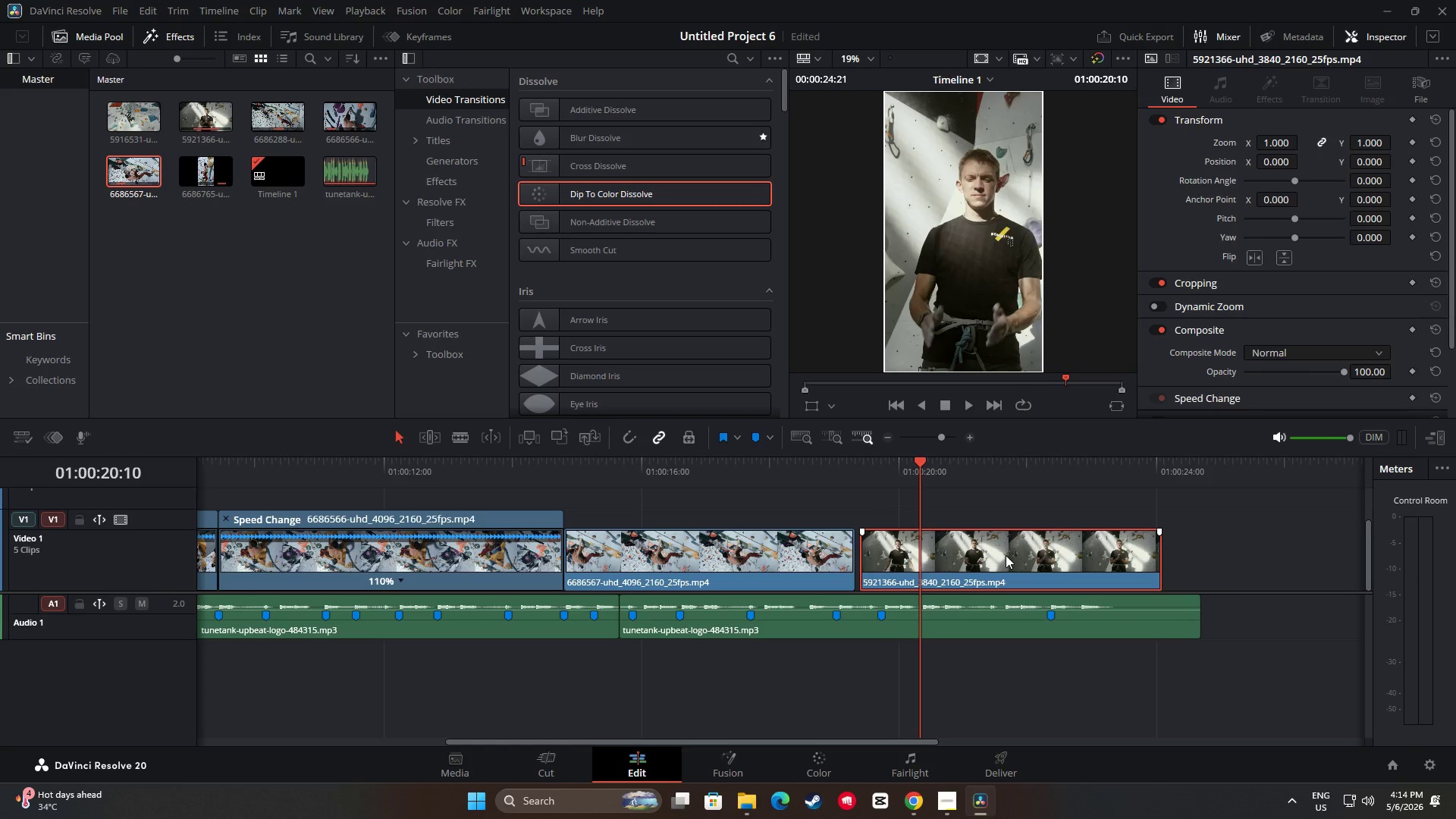 
key(Space)
 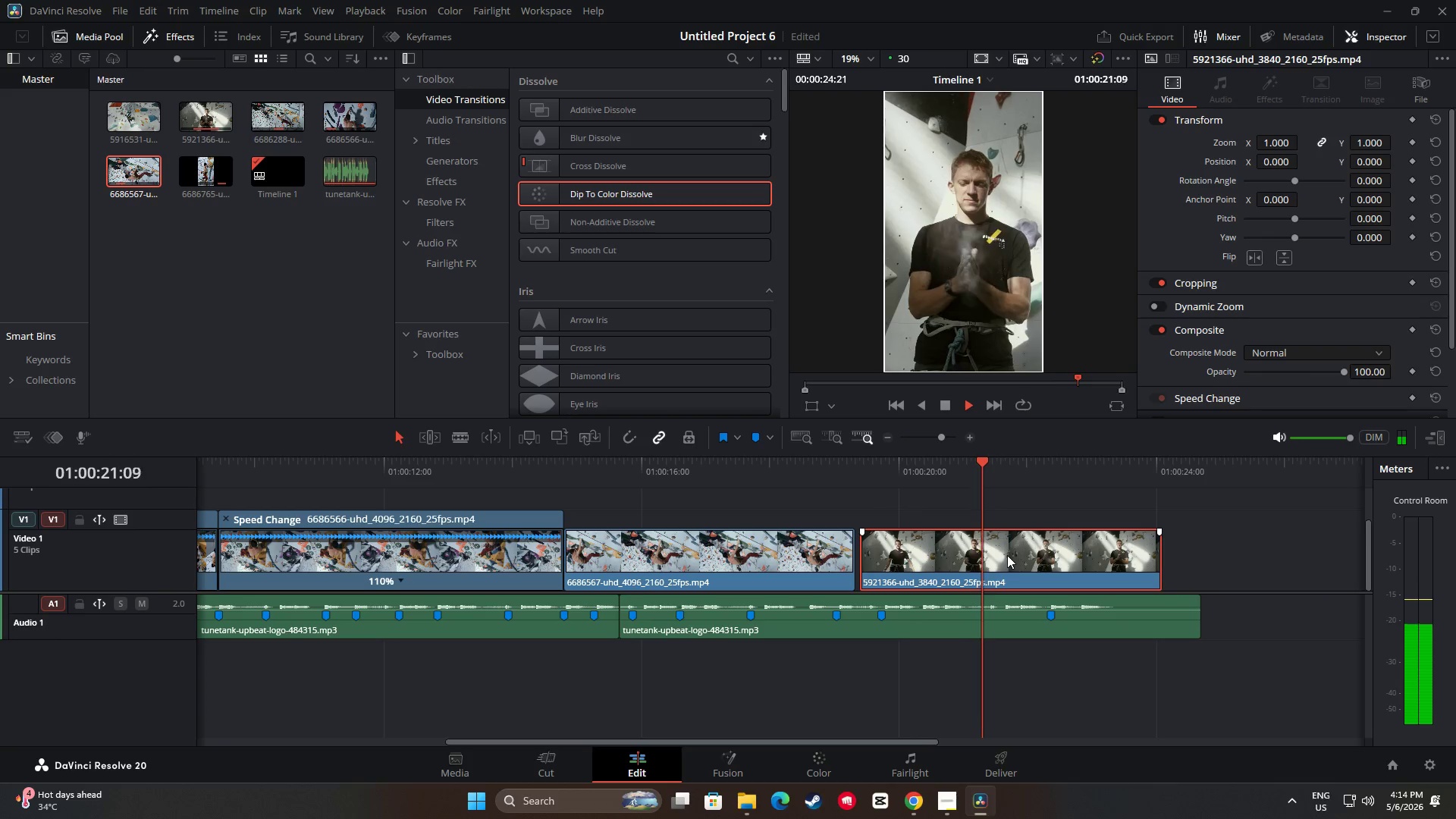 
key(Space)
 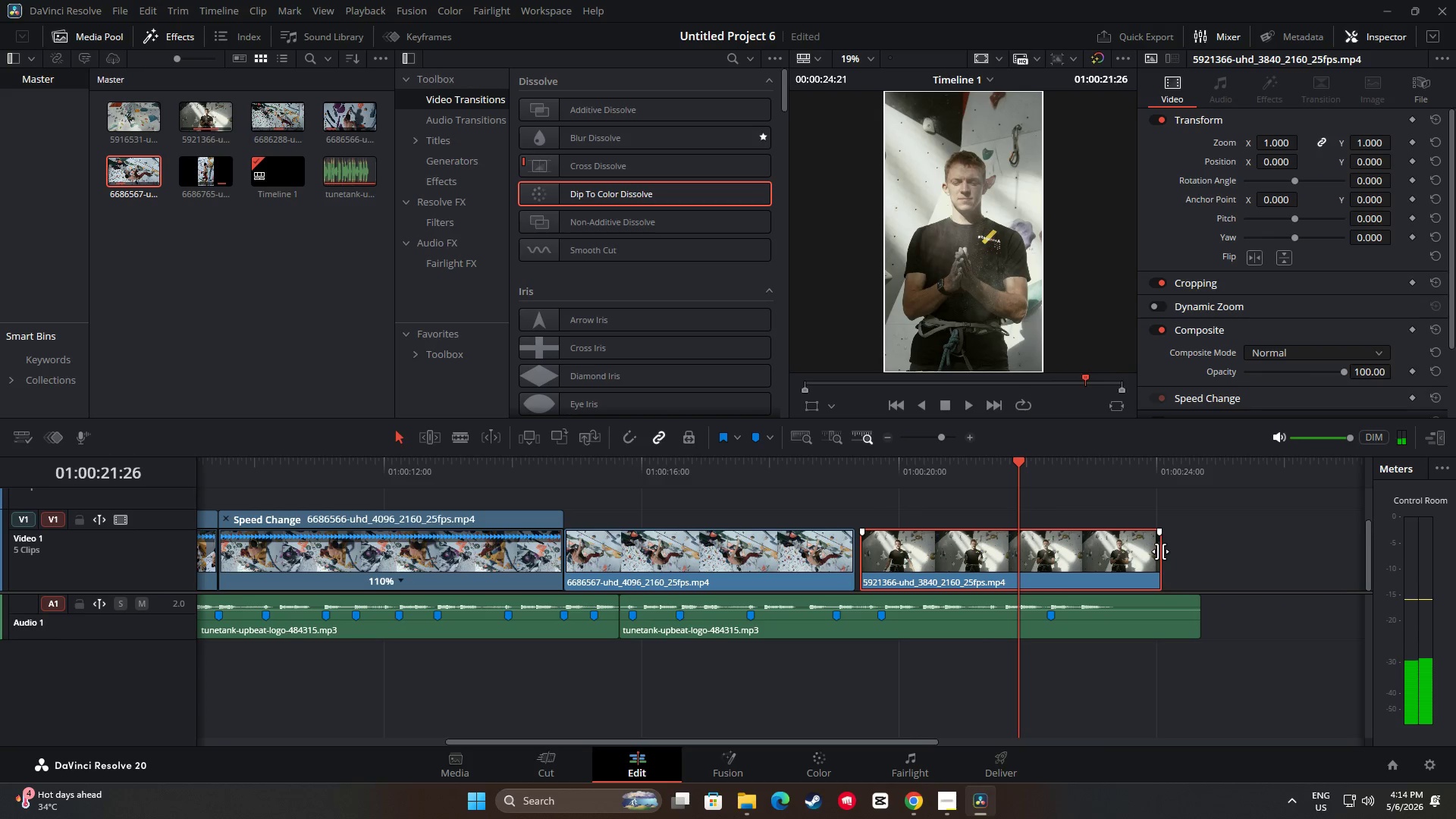 
left_click_drag(start_coordinate=[1018, 463], to_coordinate=[693, 479])
 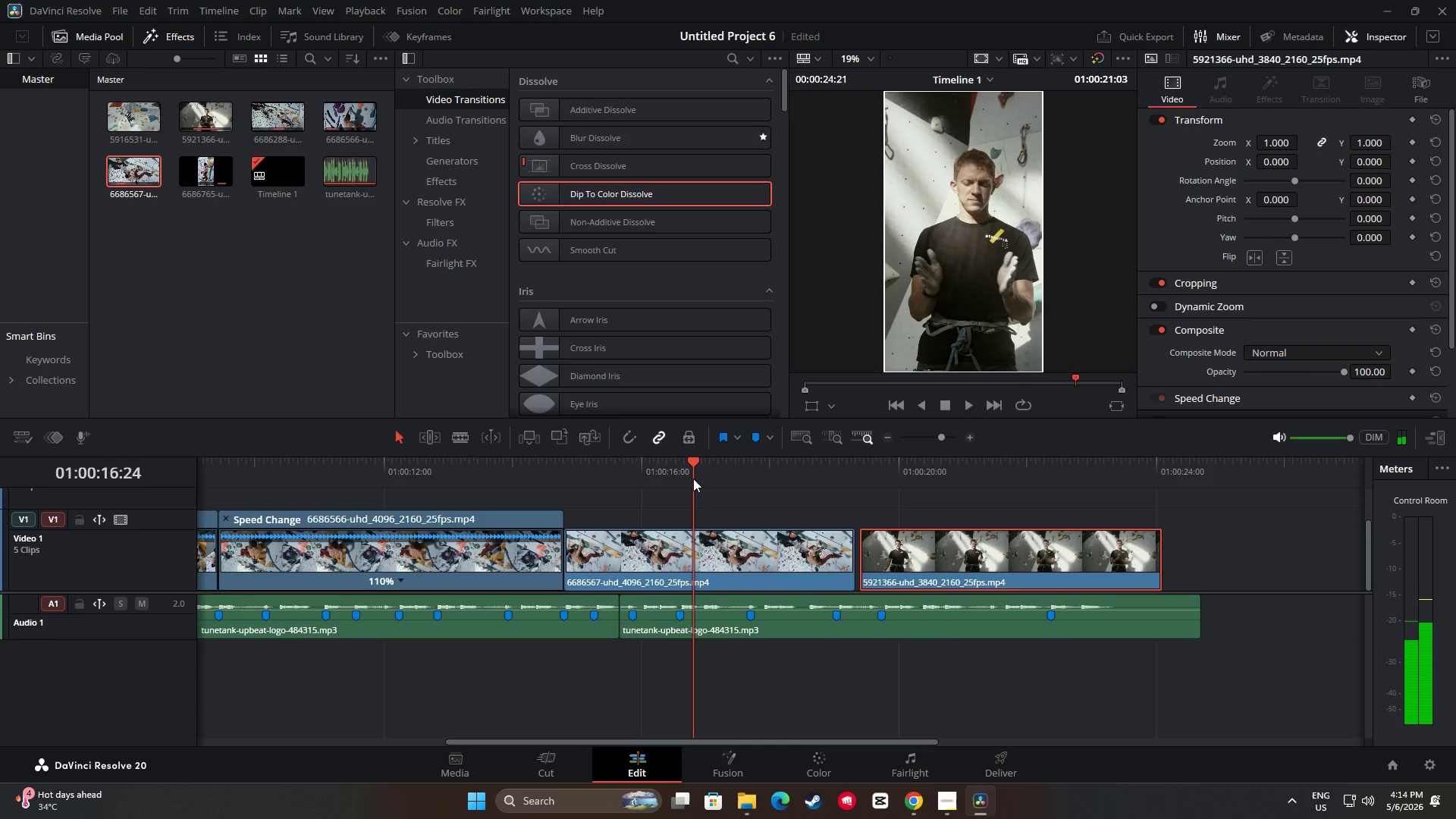 
key(Space)
 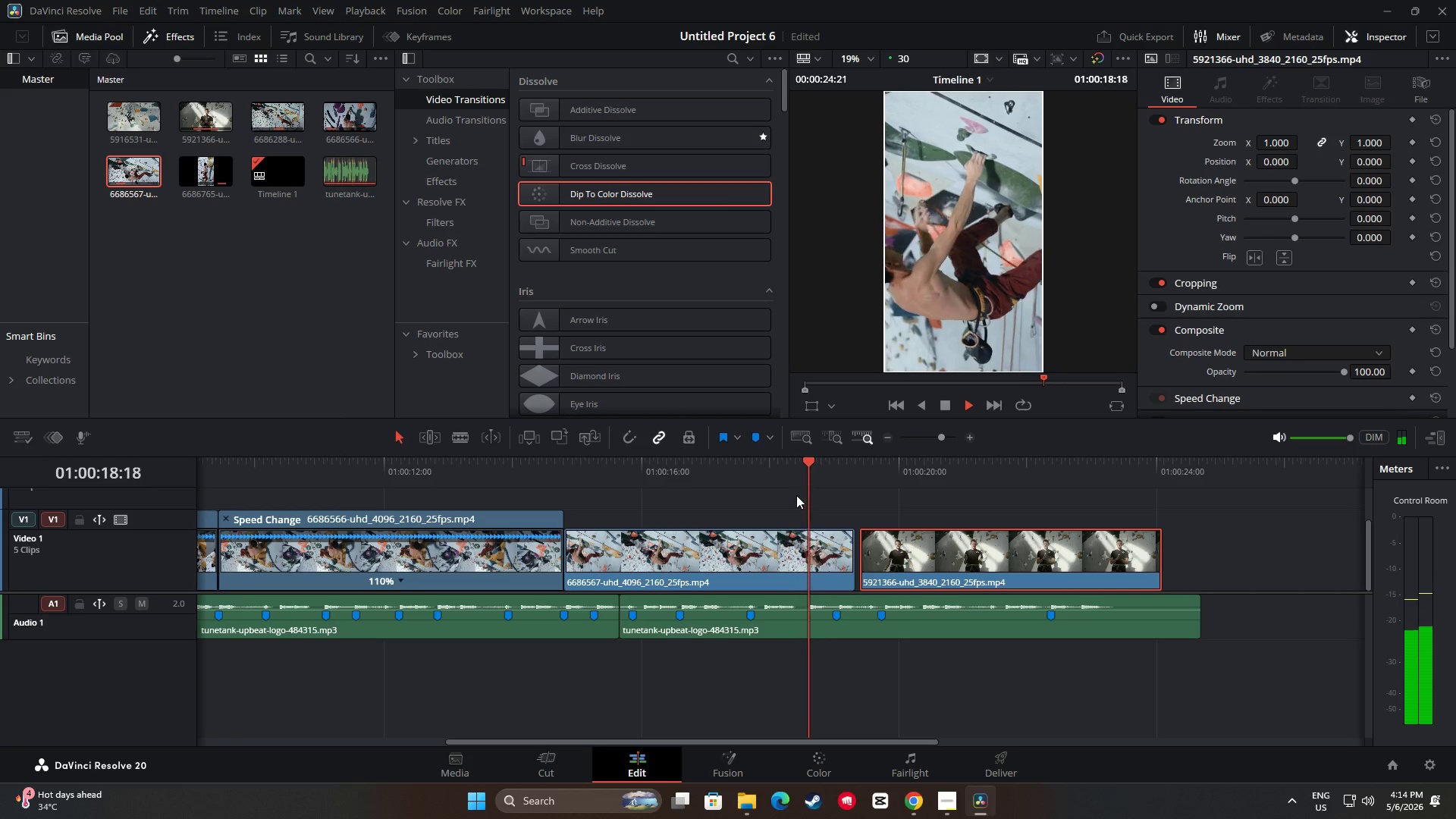 
key(Space)
 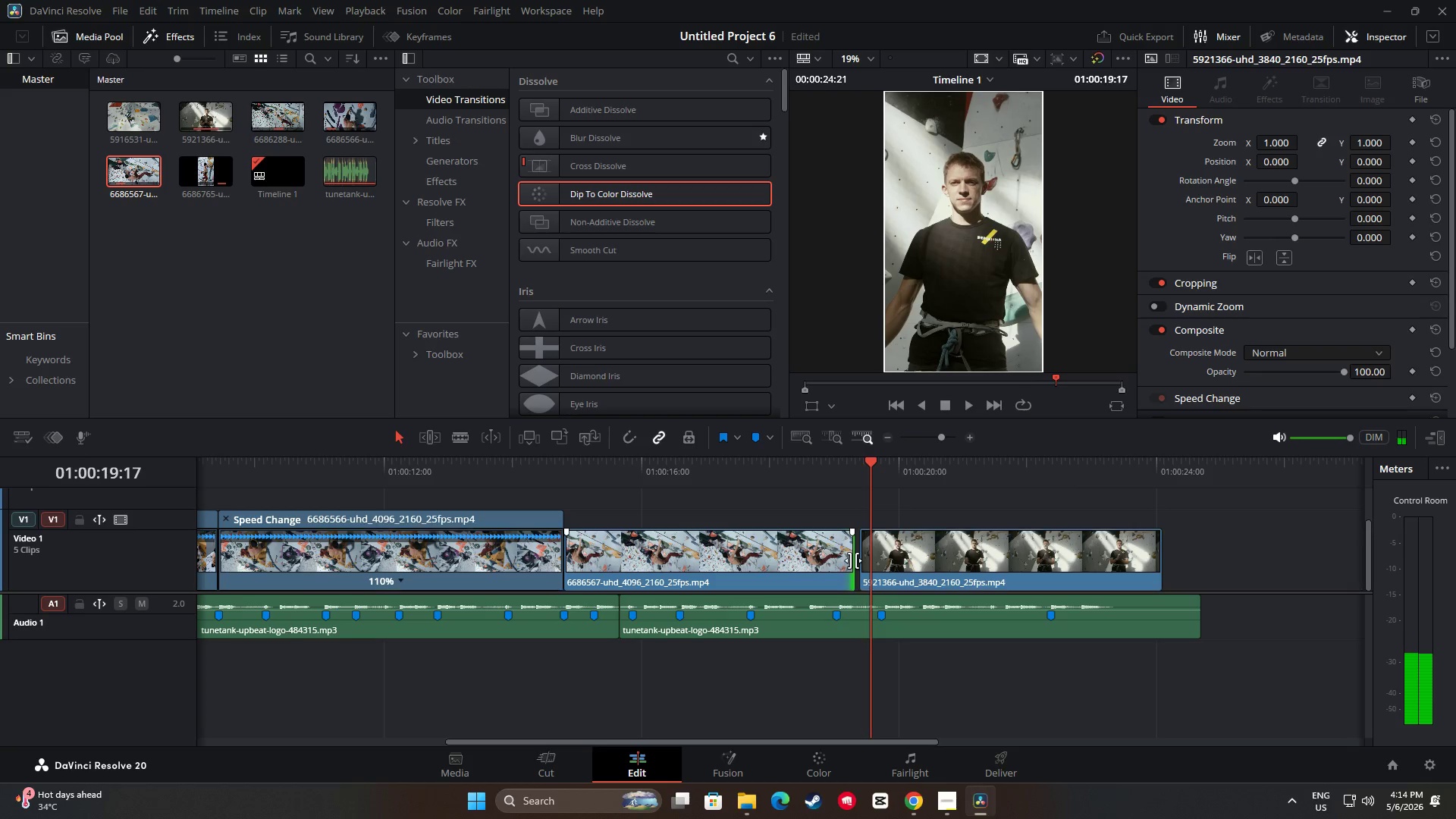 
left_click_drag(start_coordinate=[853, 560], to_coordinate=[858, 560])
 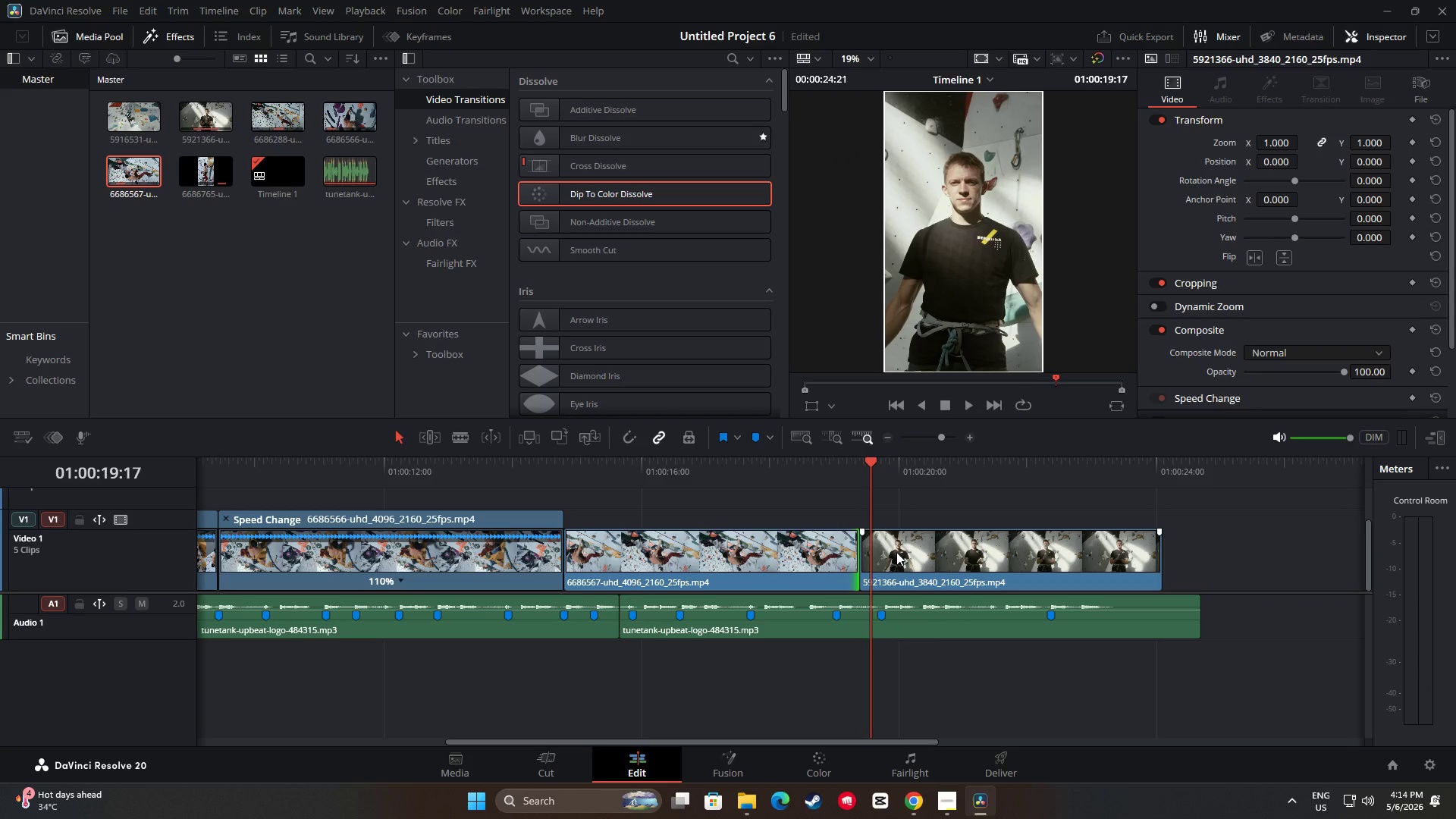 
left_click_drag(start_coordinate=[871, 466], to_coordinate=[492, 472])
 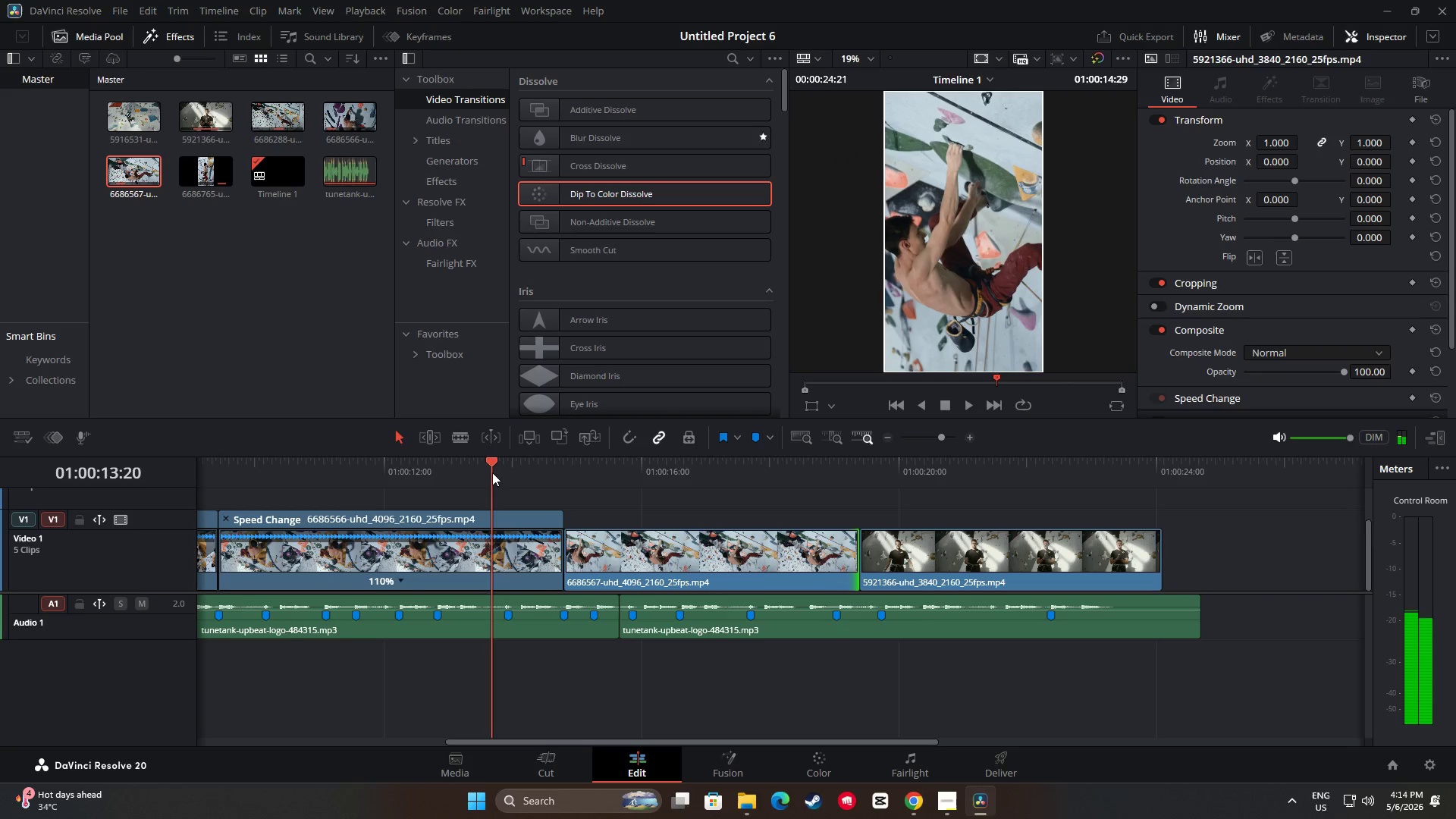 
key(Space)
 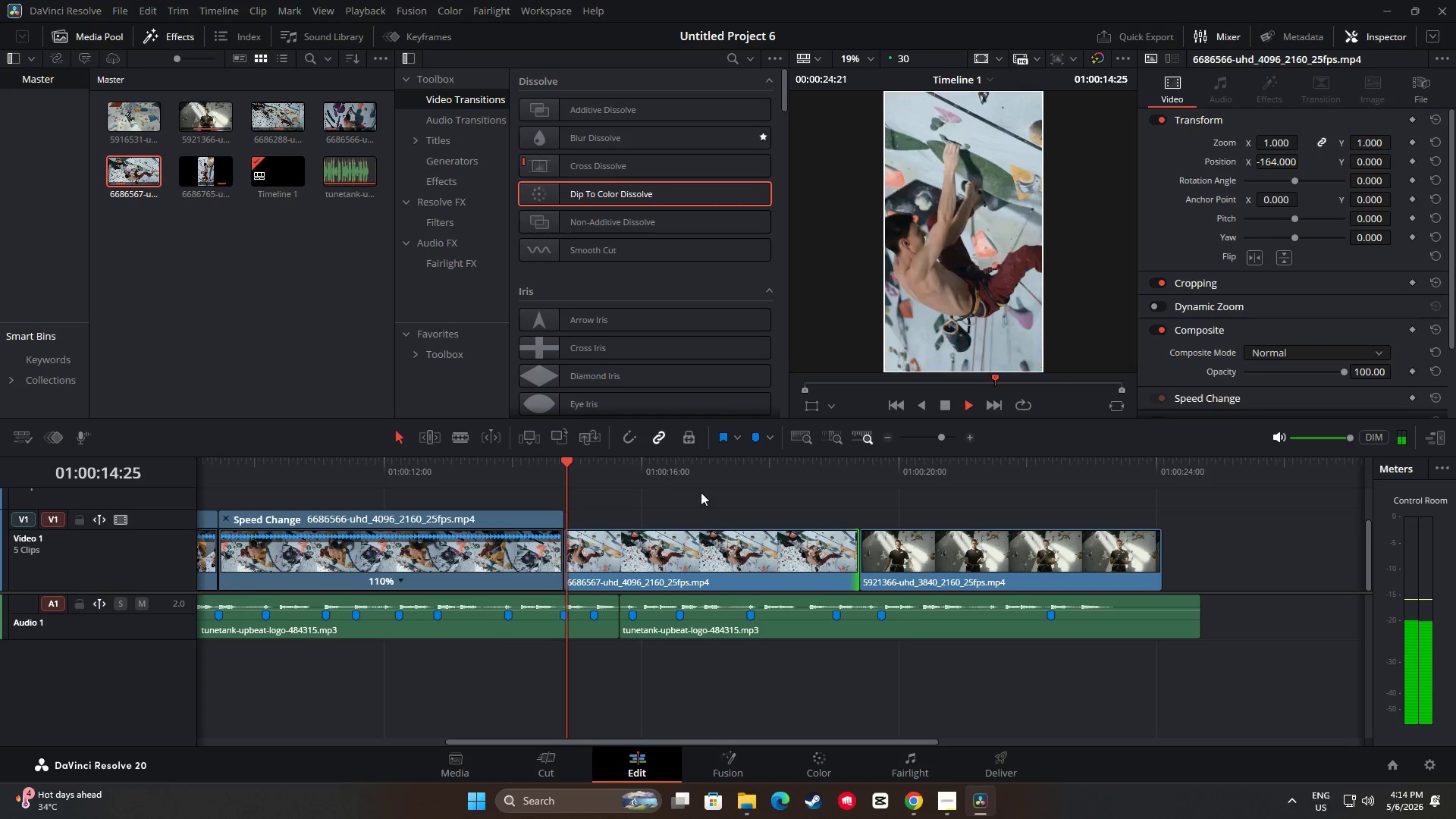 
key(Space)
 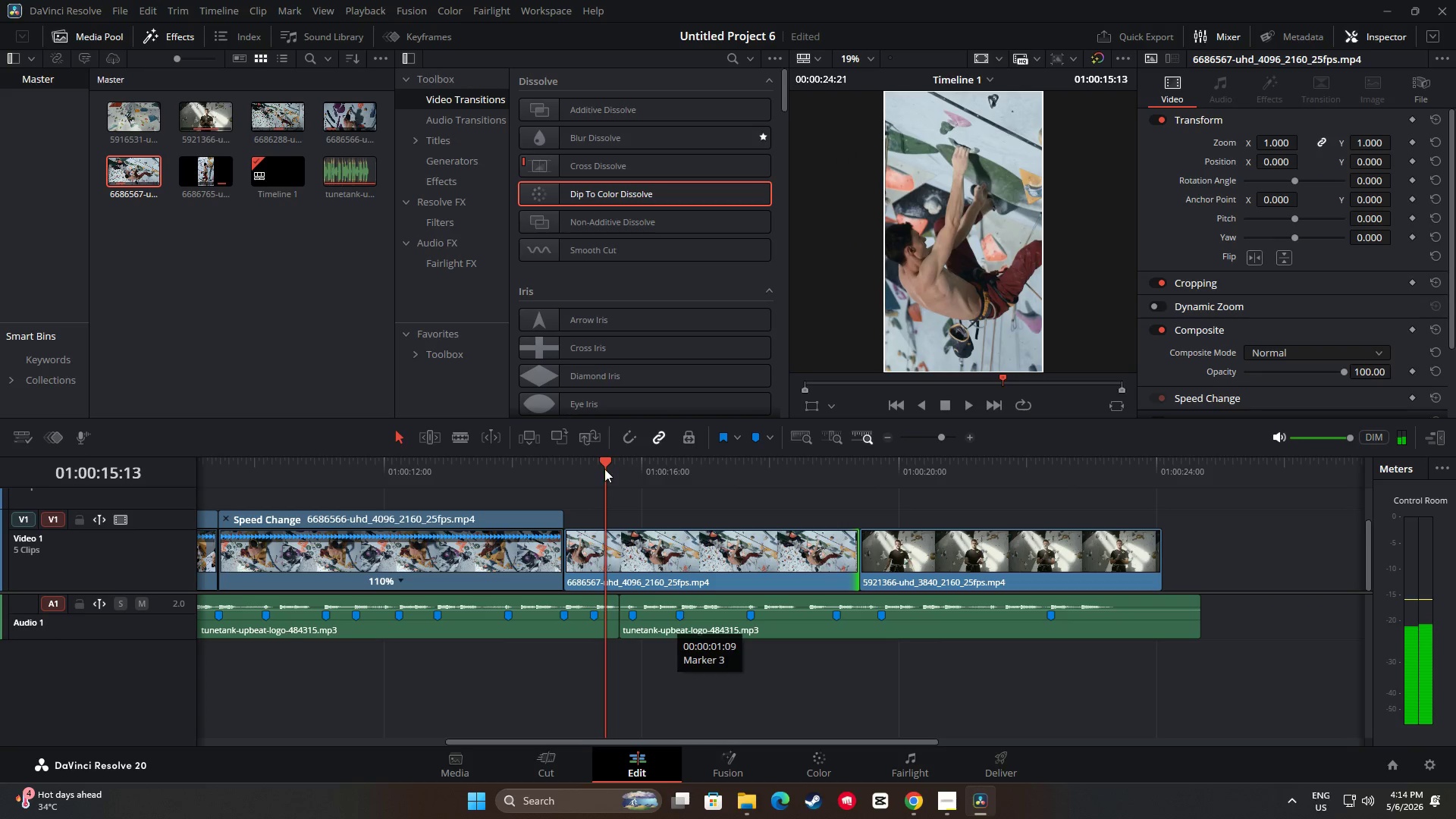 
left_click_drag(start_coordinate=[604, 462], to_coordinate=[309, 457])
 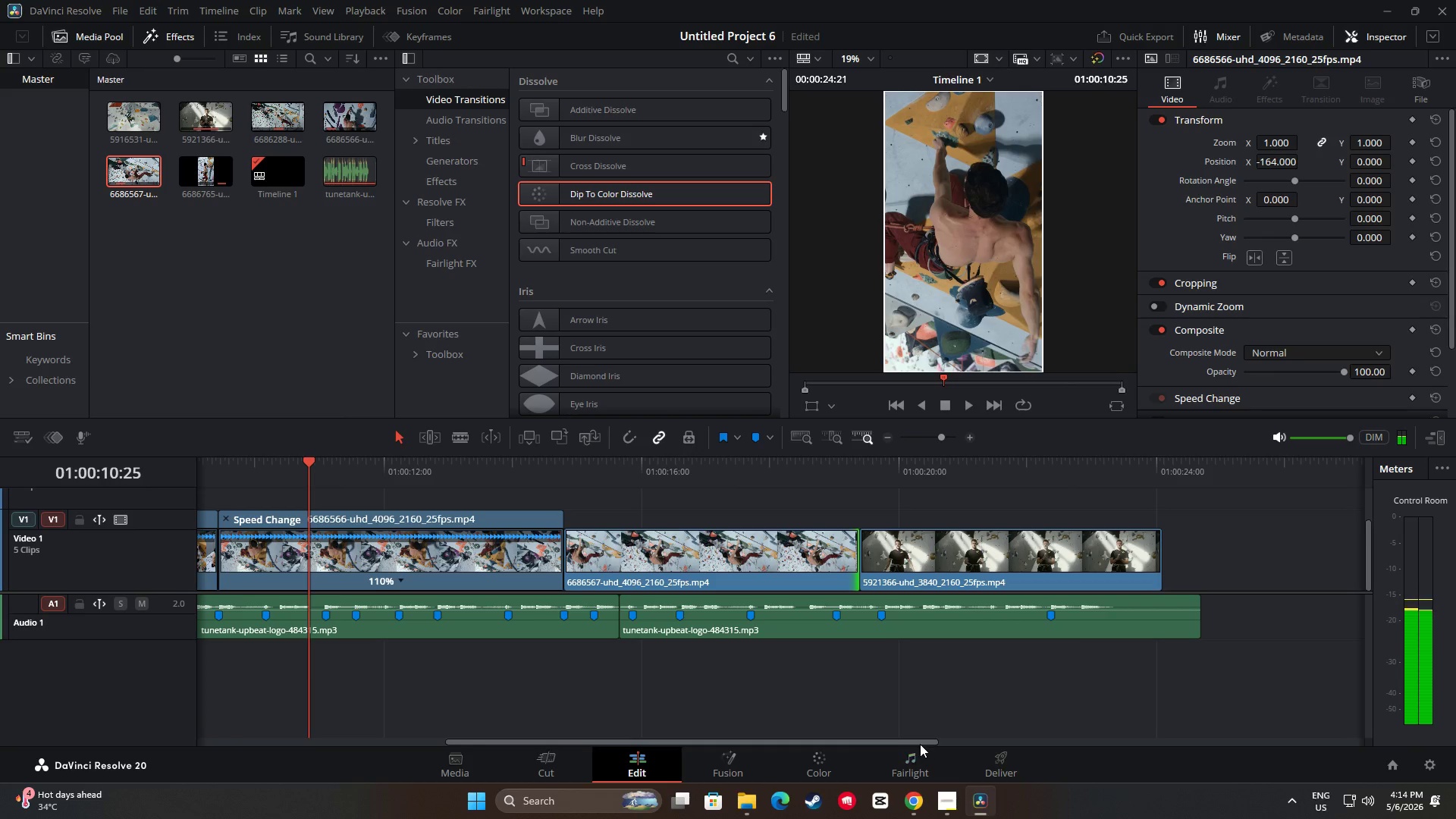 
left_click_drag(start_coordinate=[907, 741], to_coordinate=[802, 740])
 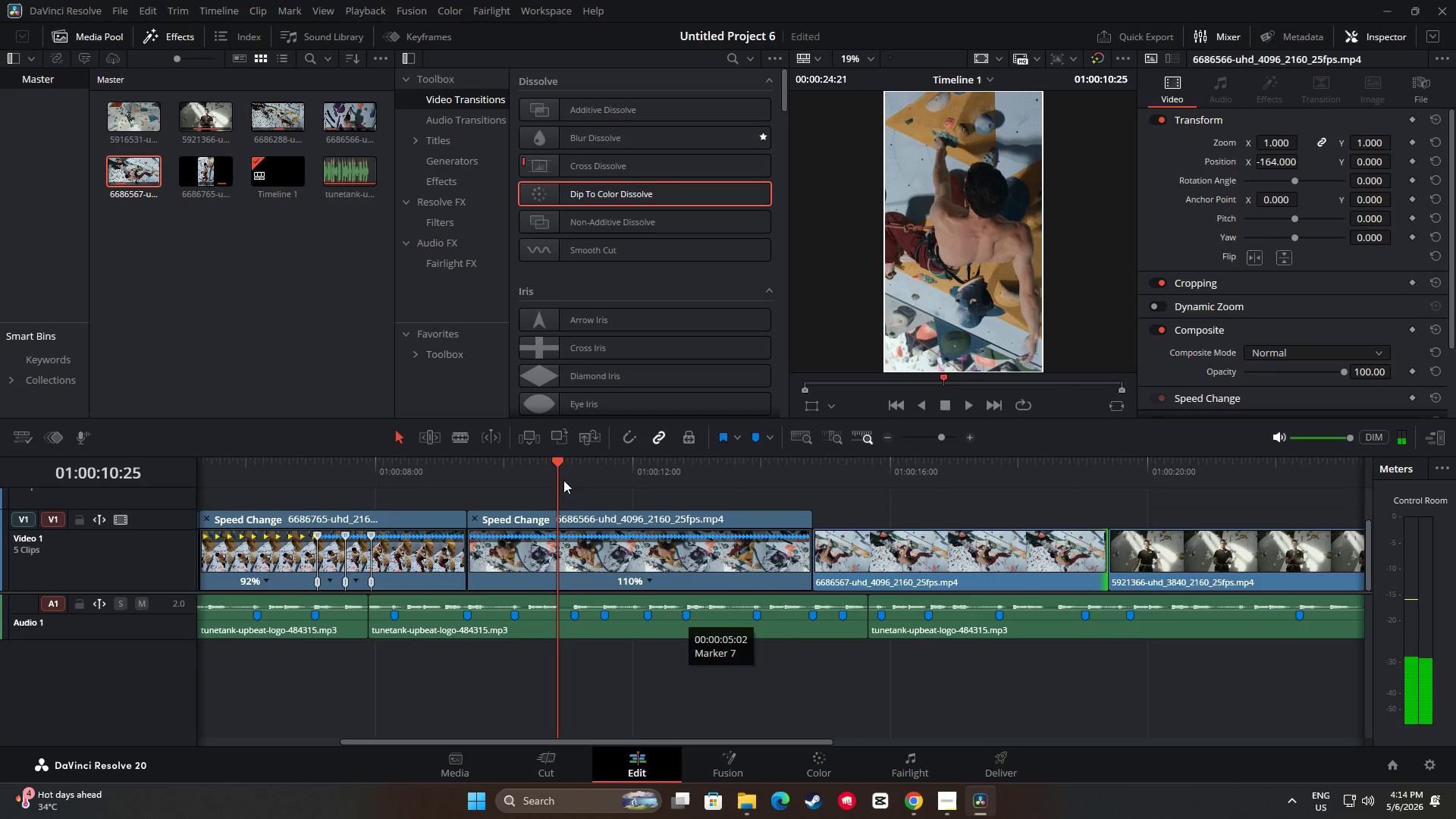 
left_click_drag(start_coordinate=[555, 463], to_coordinate=[441, 464])
 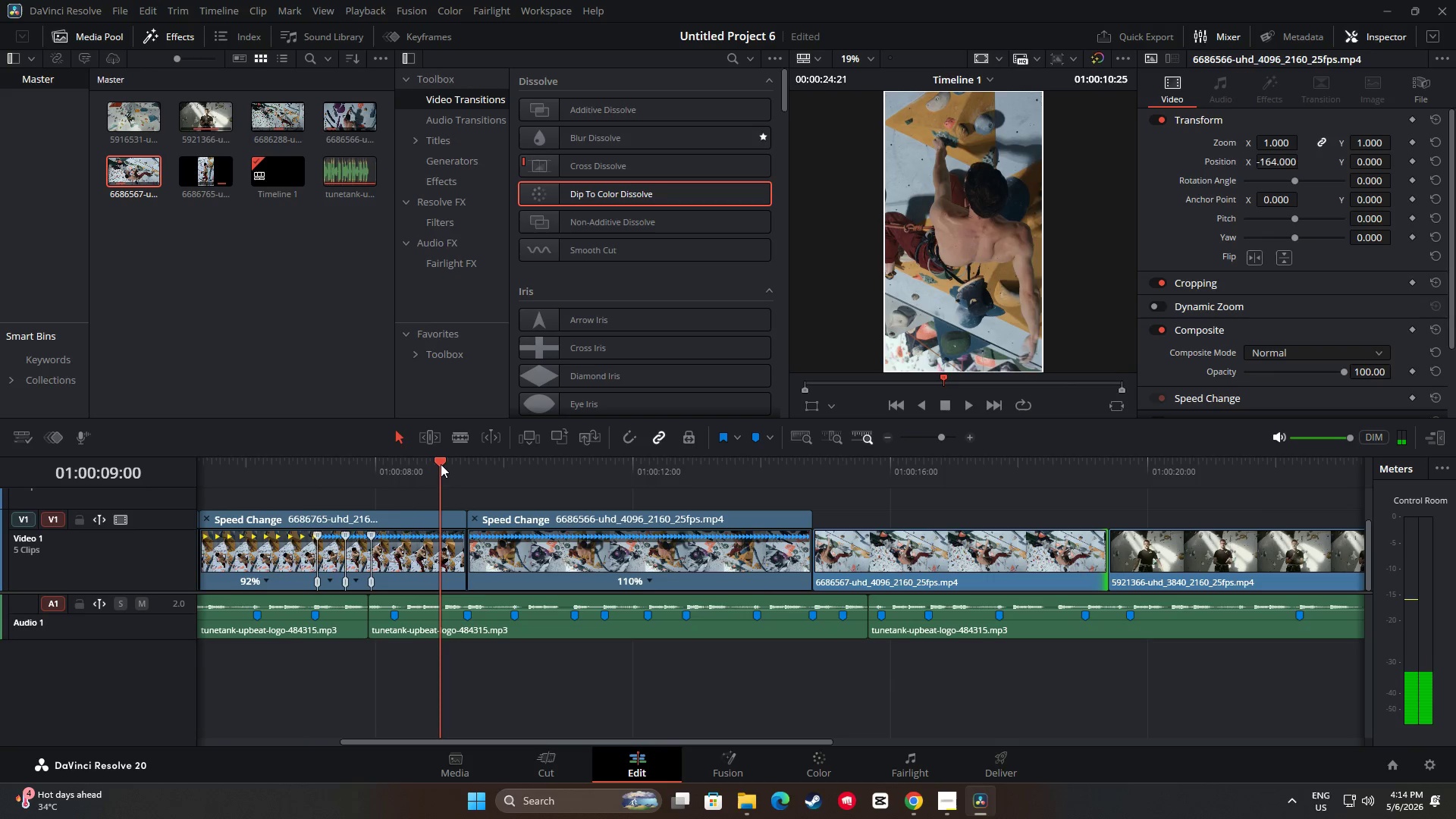 
key(Space)
 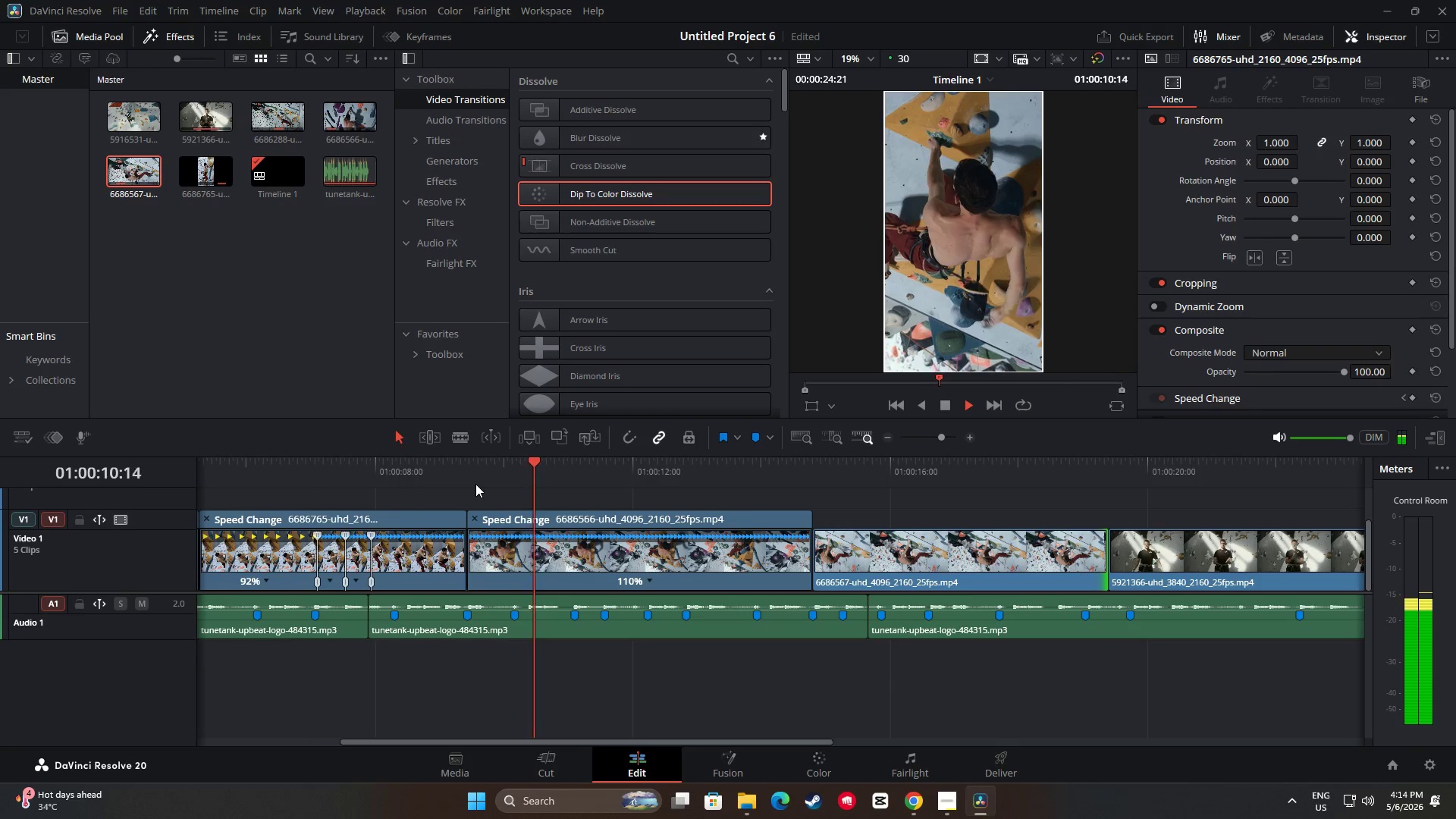 
key(Space)
 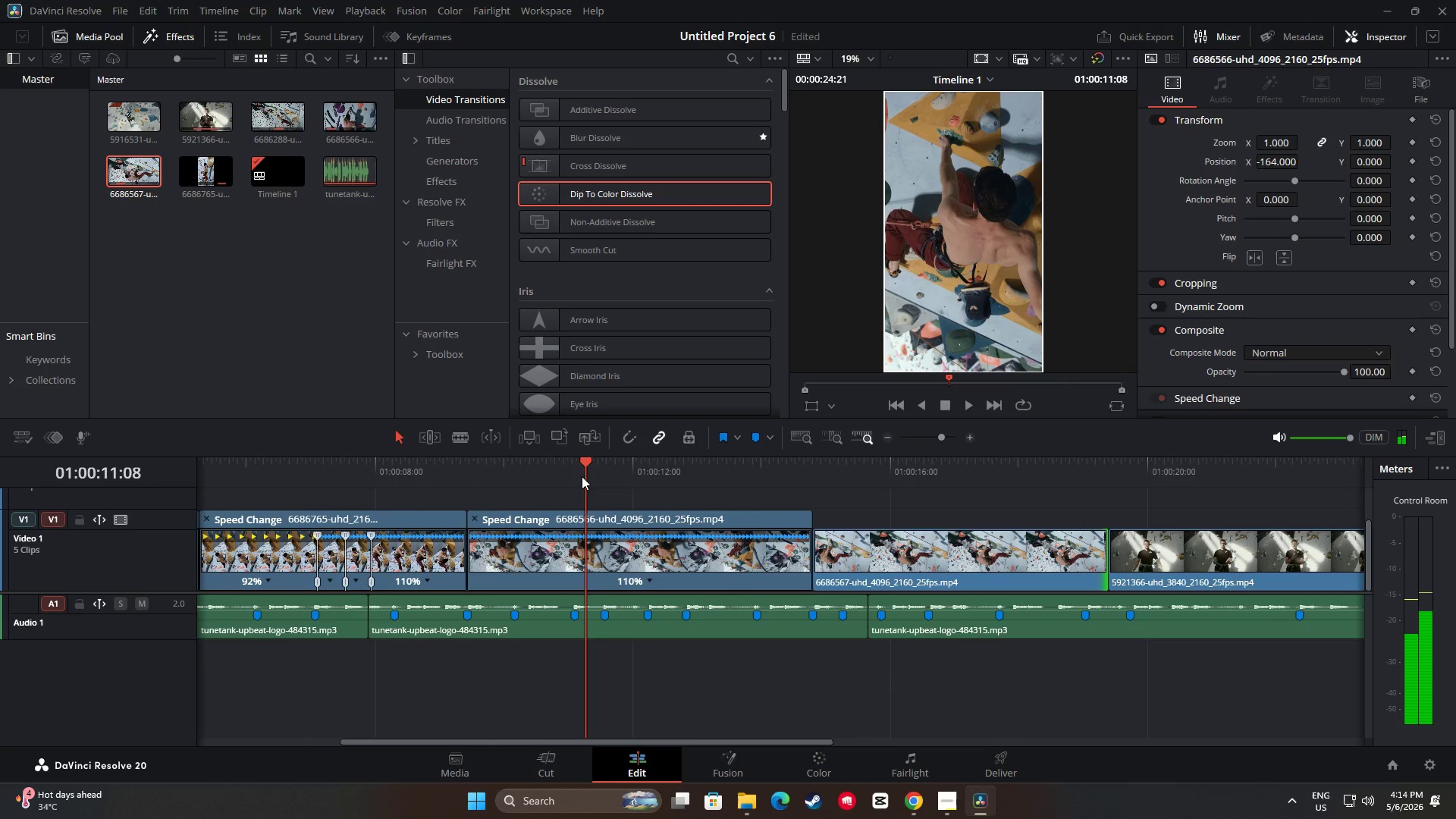 
left_click_drag(start_coordinate=[584, 462], to_coordinate=[574, 463])
 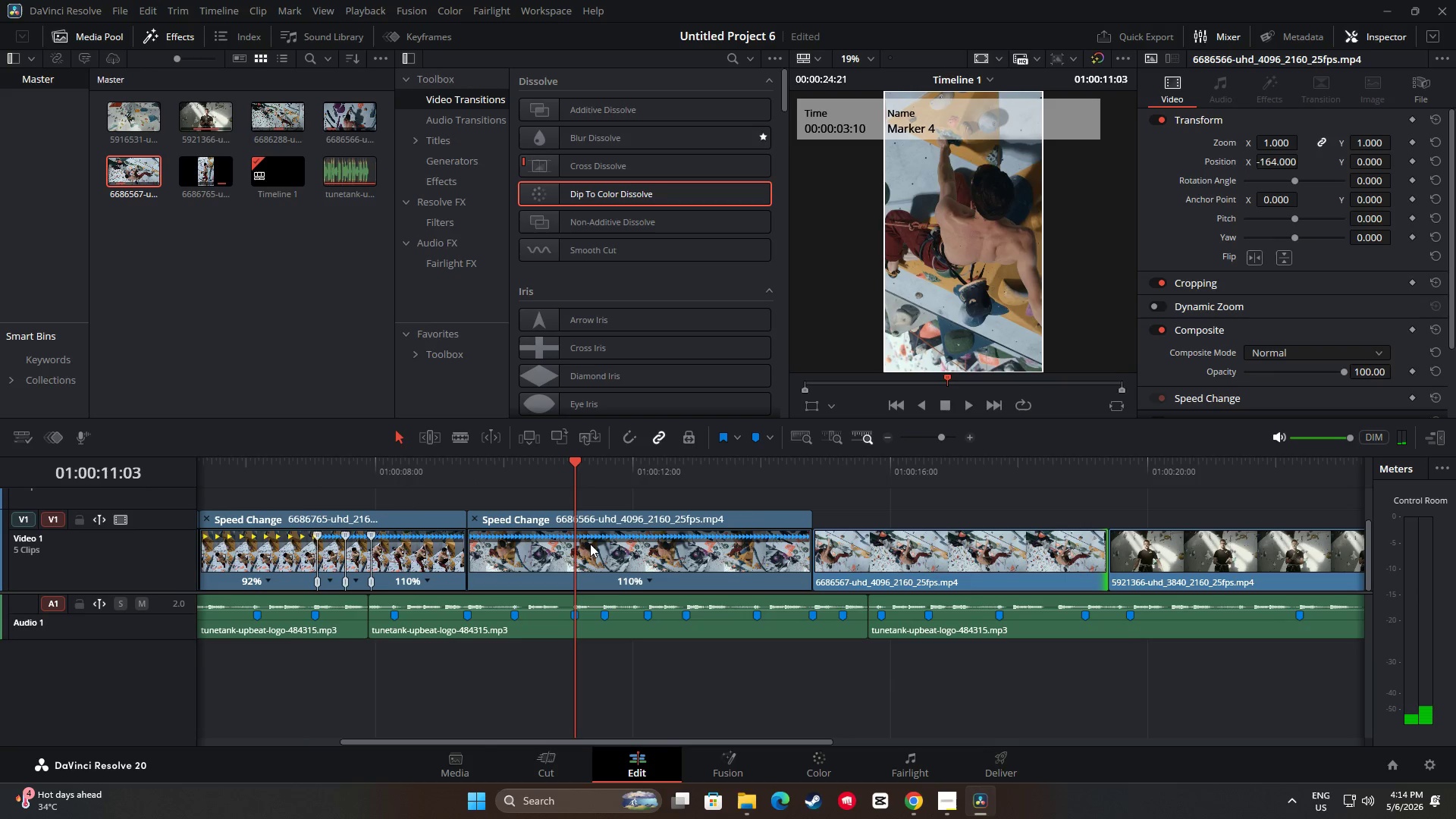 
left_click([590, 545])
 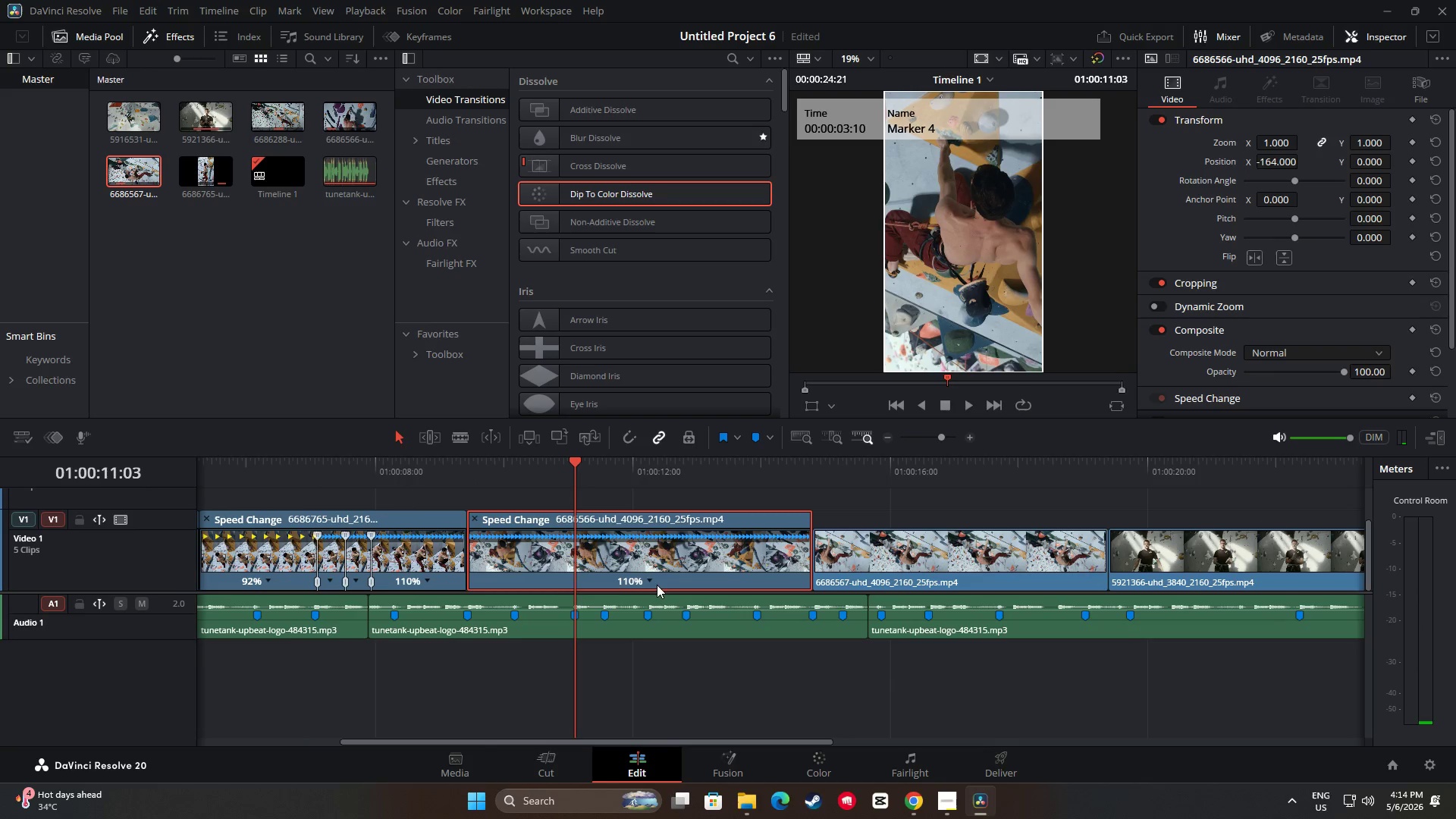 
left_click([648, 581])
 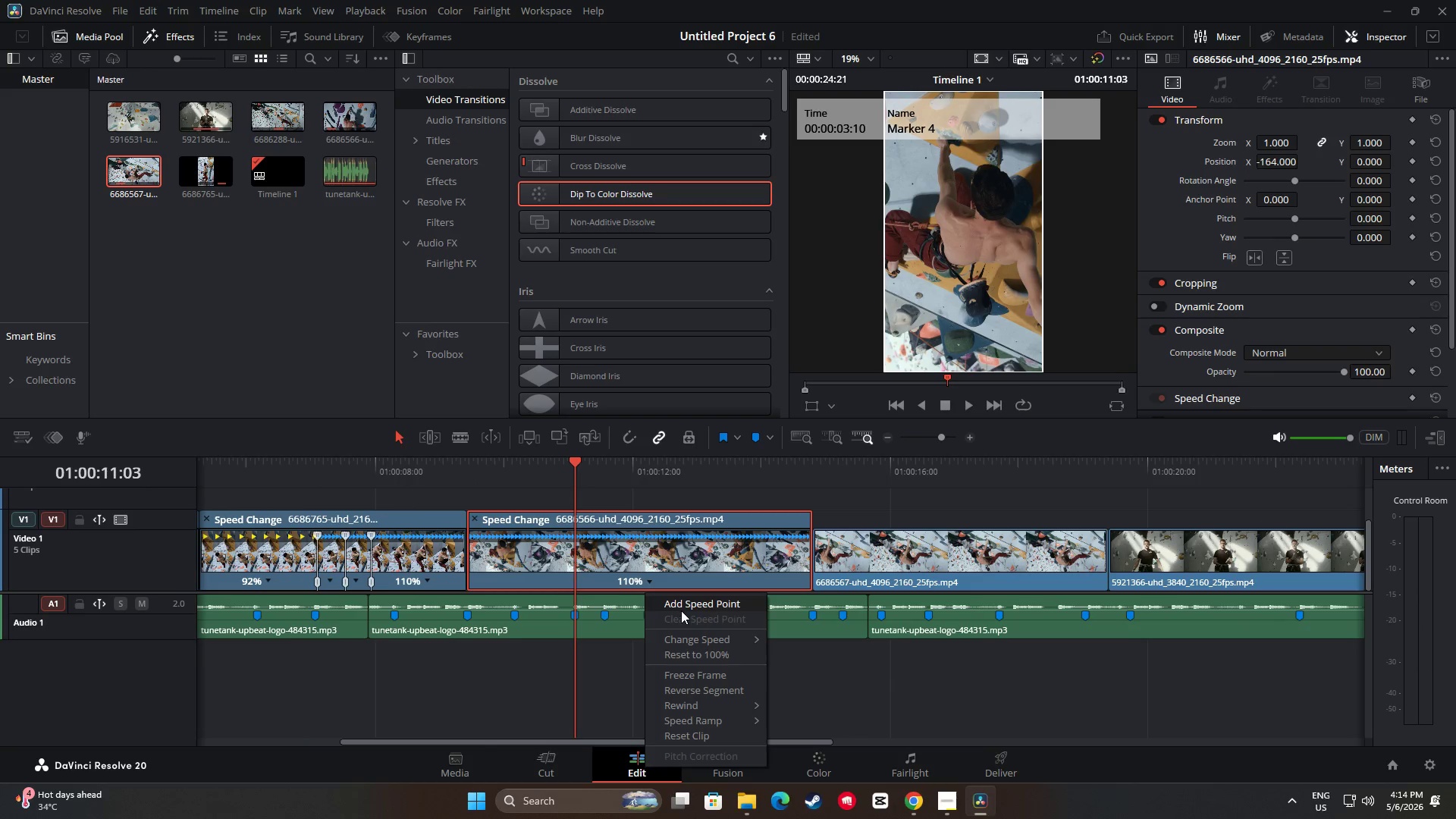 
left_click([682, 605])
 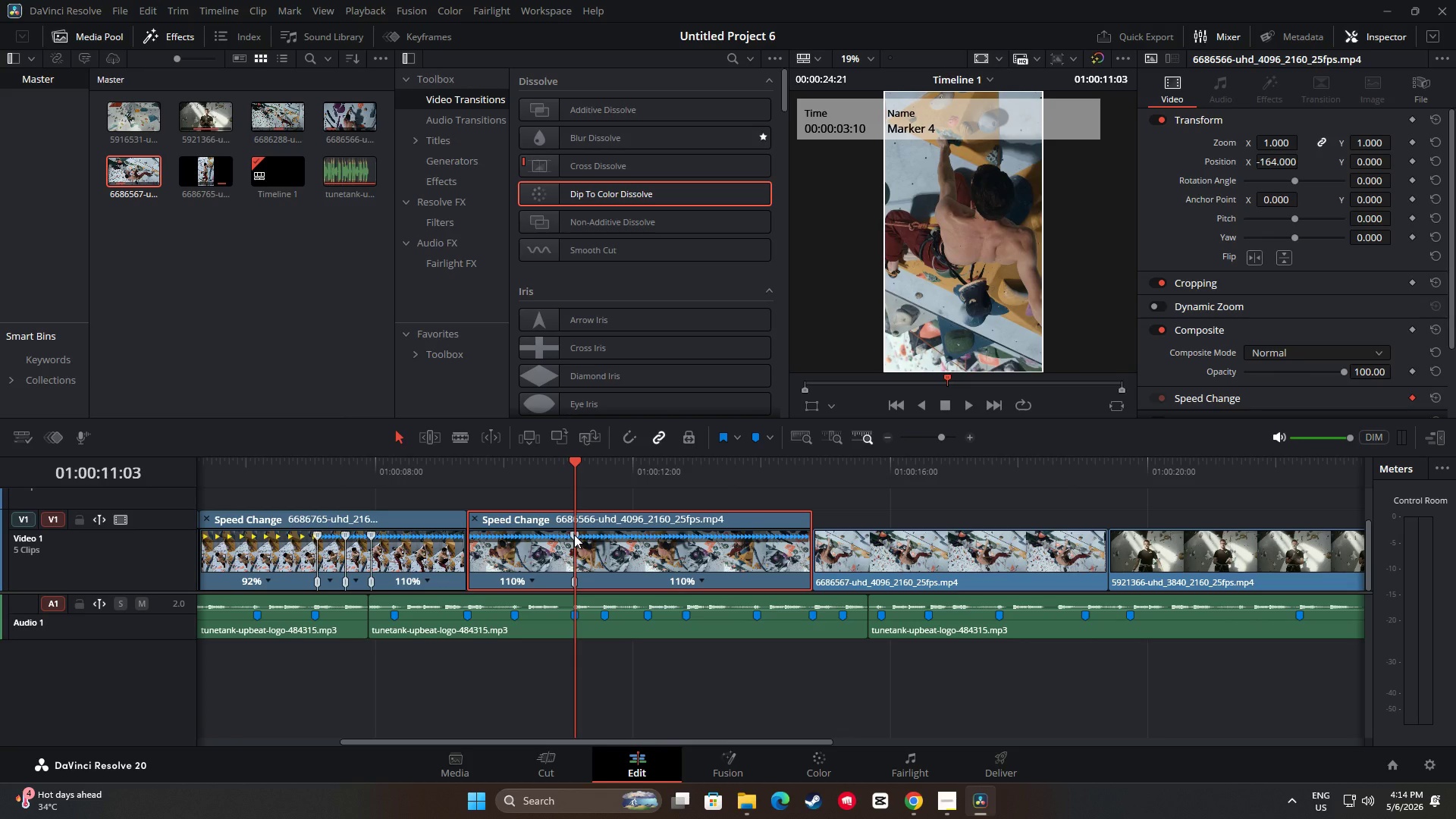 
left_click_drag(start_coordinate=[574, 535], to_coordinate=[512, 533])
 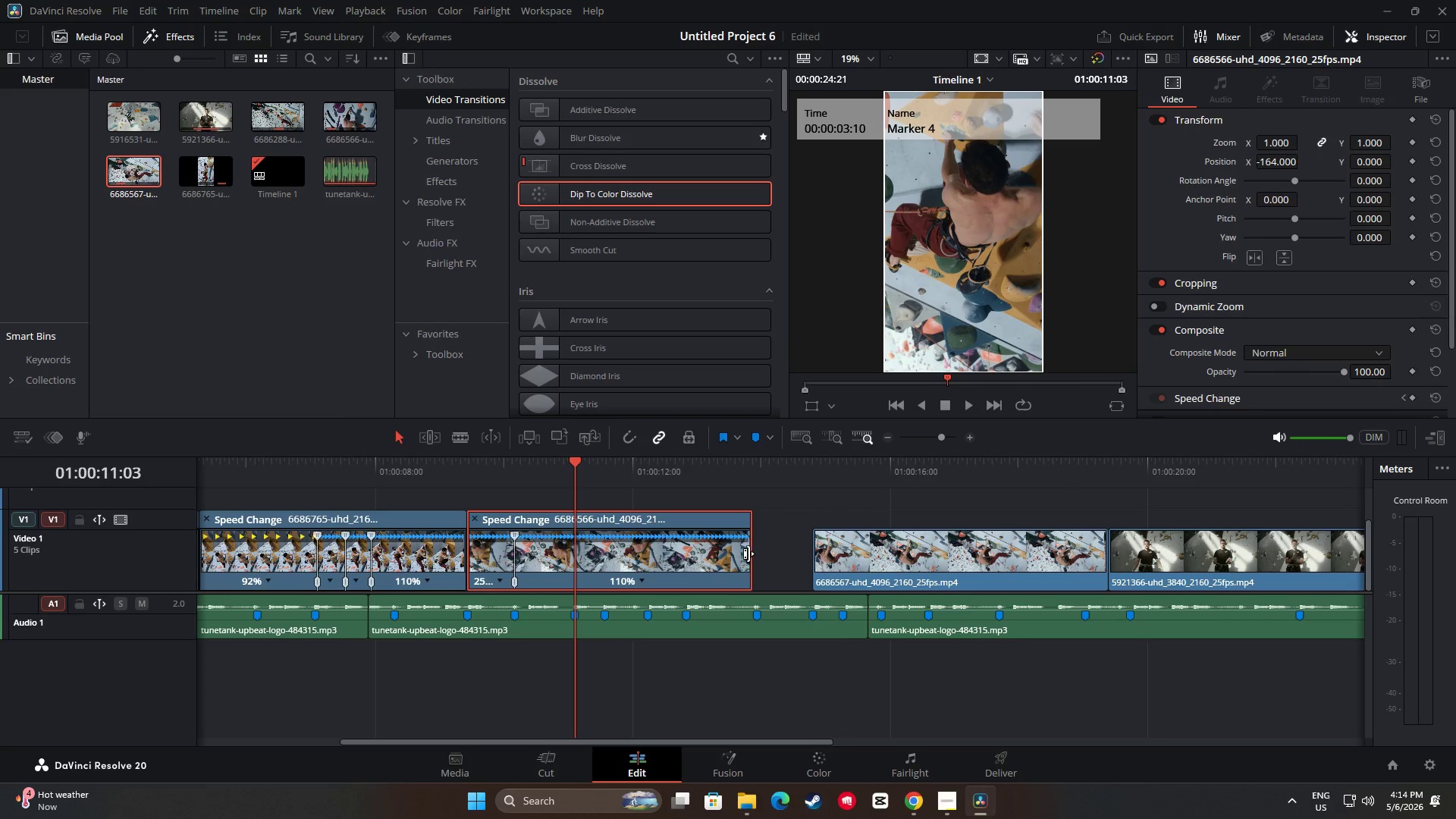 
left_click_drag(start_coordinate=[750, 554], to_coordinate=[810, 551])
 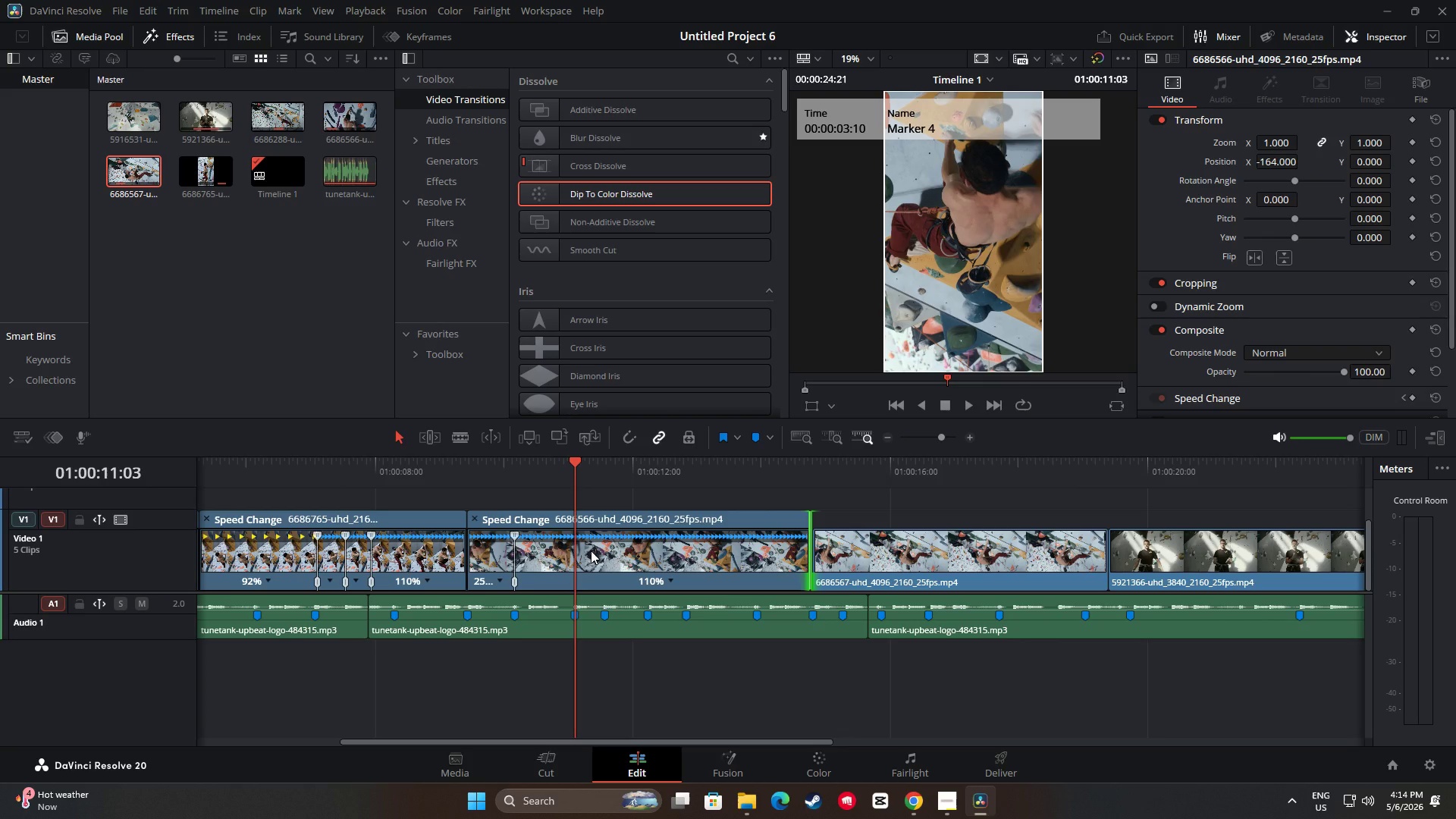 
mouse_move([683, 592])
 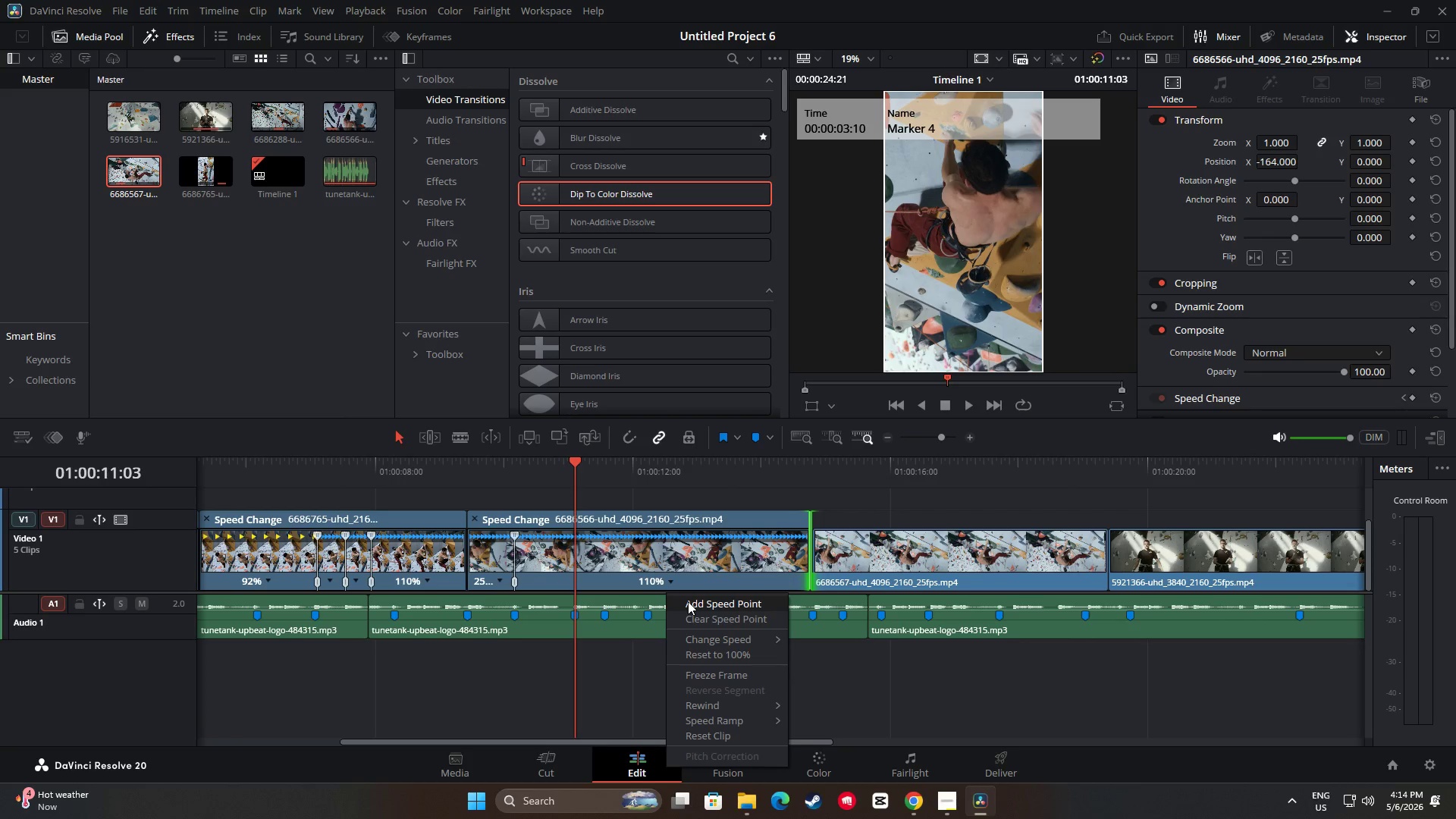 
left_click([688, 601])
 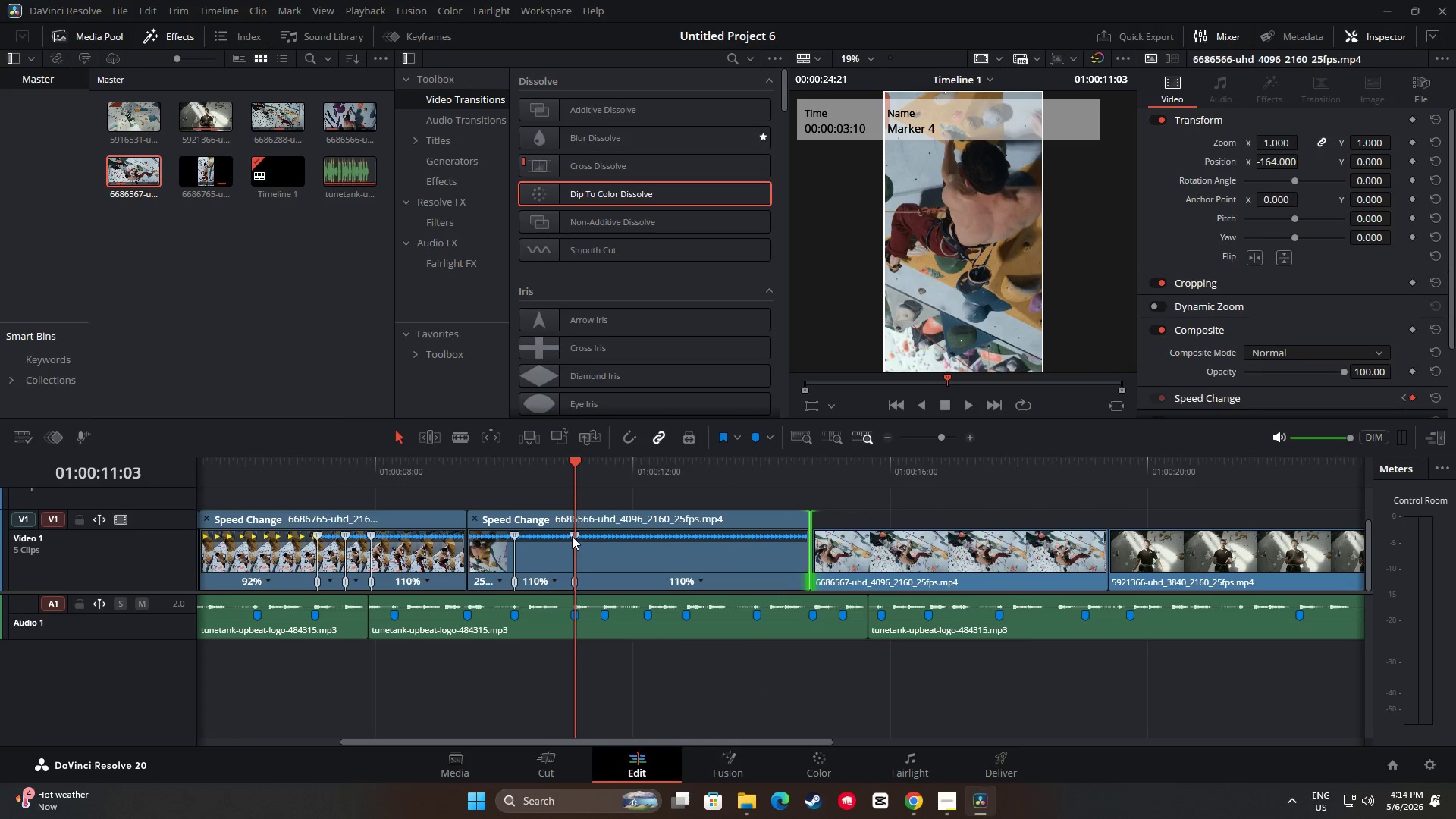 
left_click_drag(start_coordinate=[573, 536], to_coordinate=[610, 540])
 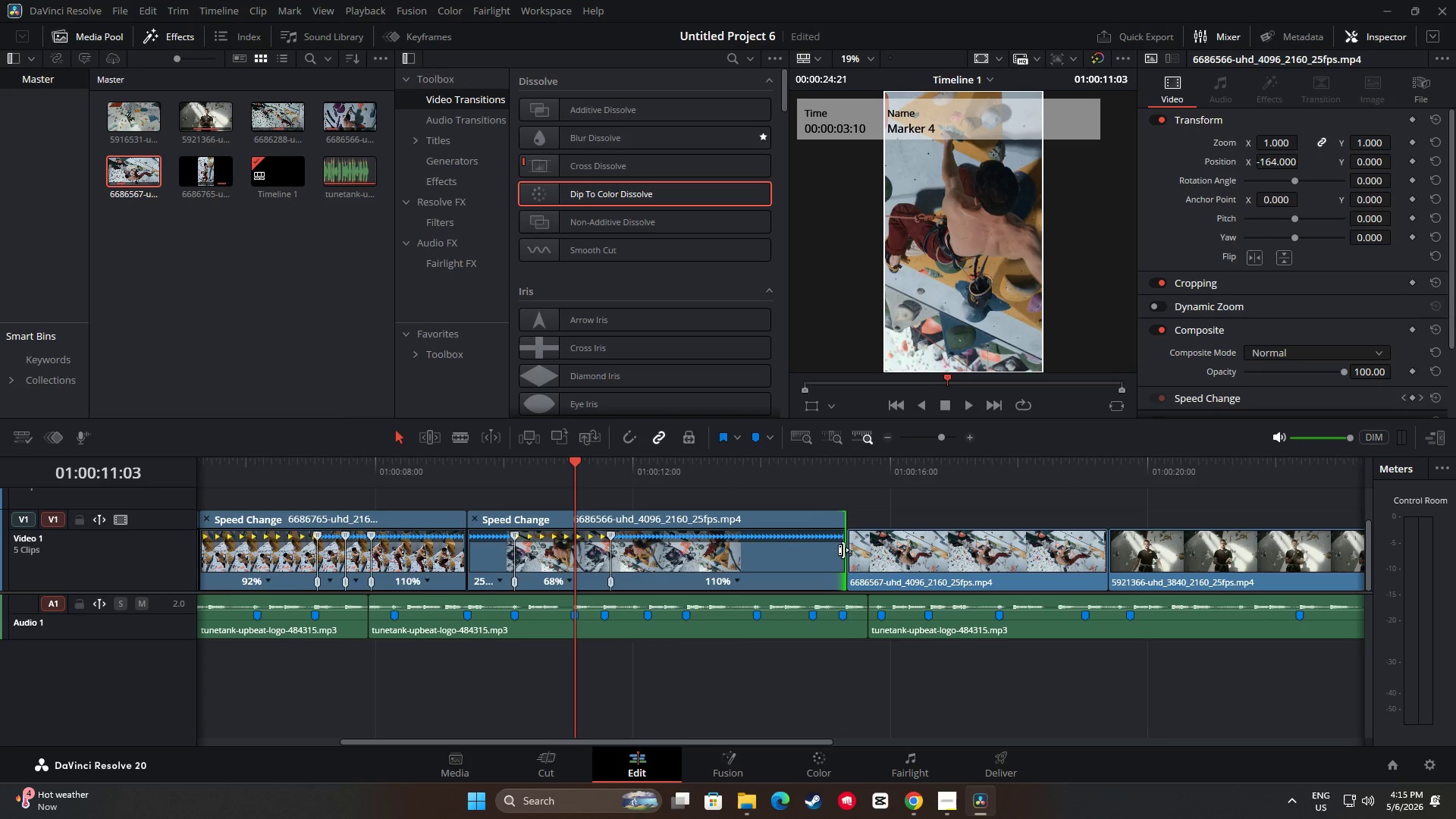 
left_click_drag(start_coordinate=[843, 550], to_coordinate=[811, 551])
 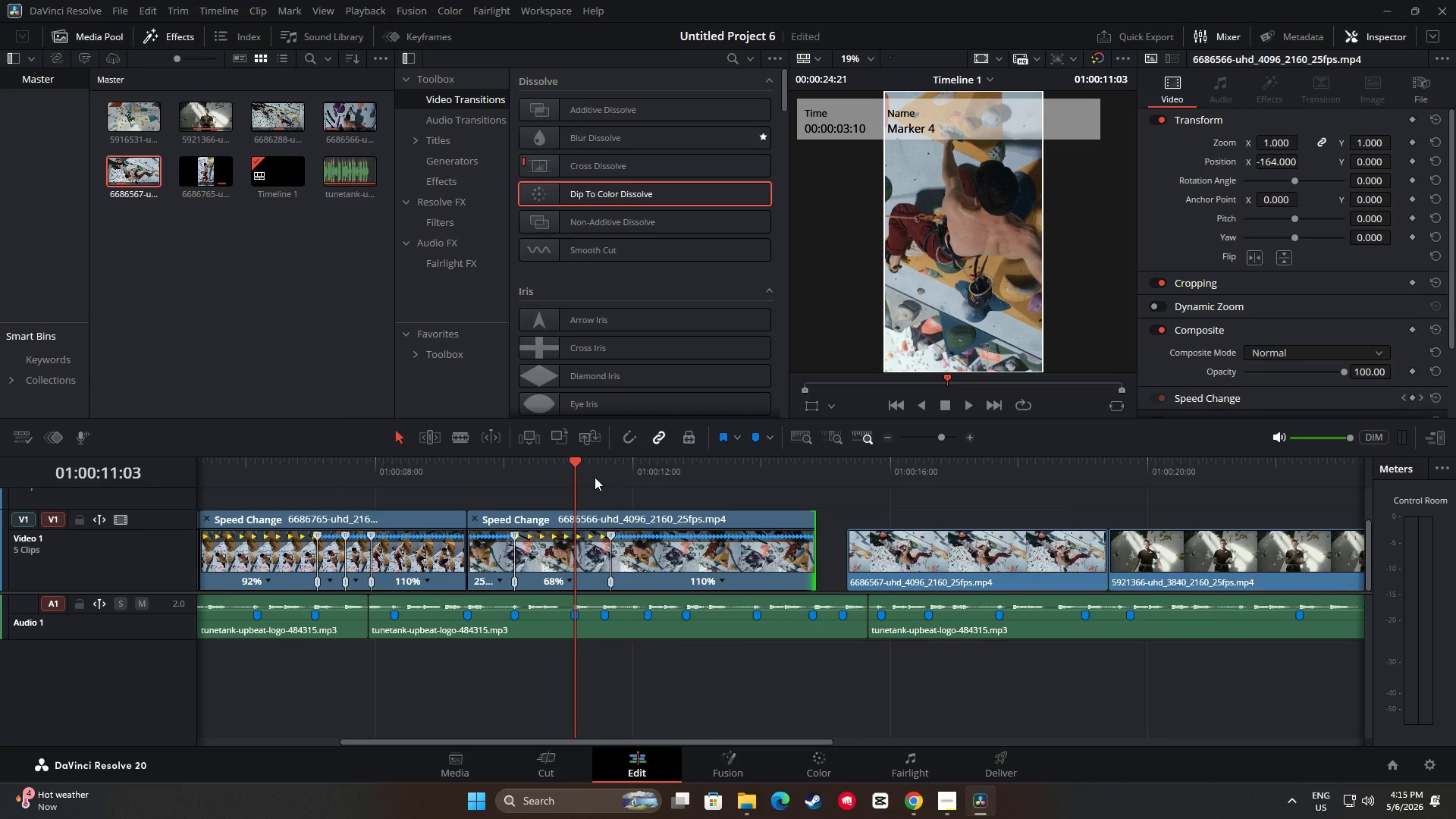 
left_click_drag(start_coordinate=[574, 460], to_coordinate=[462, 466])
 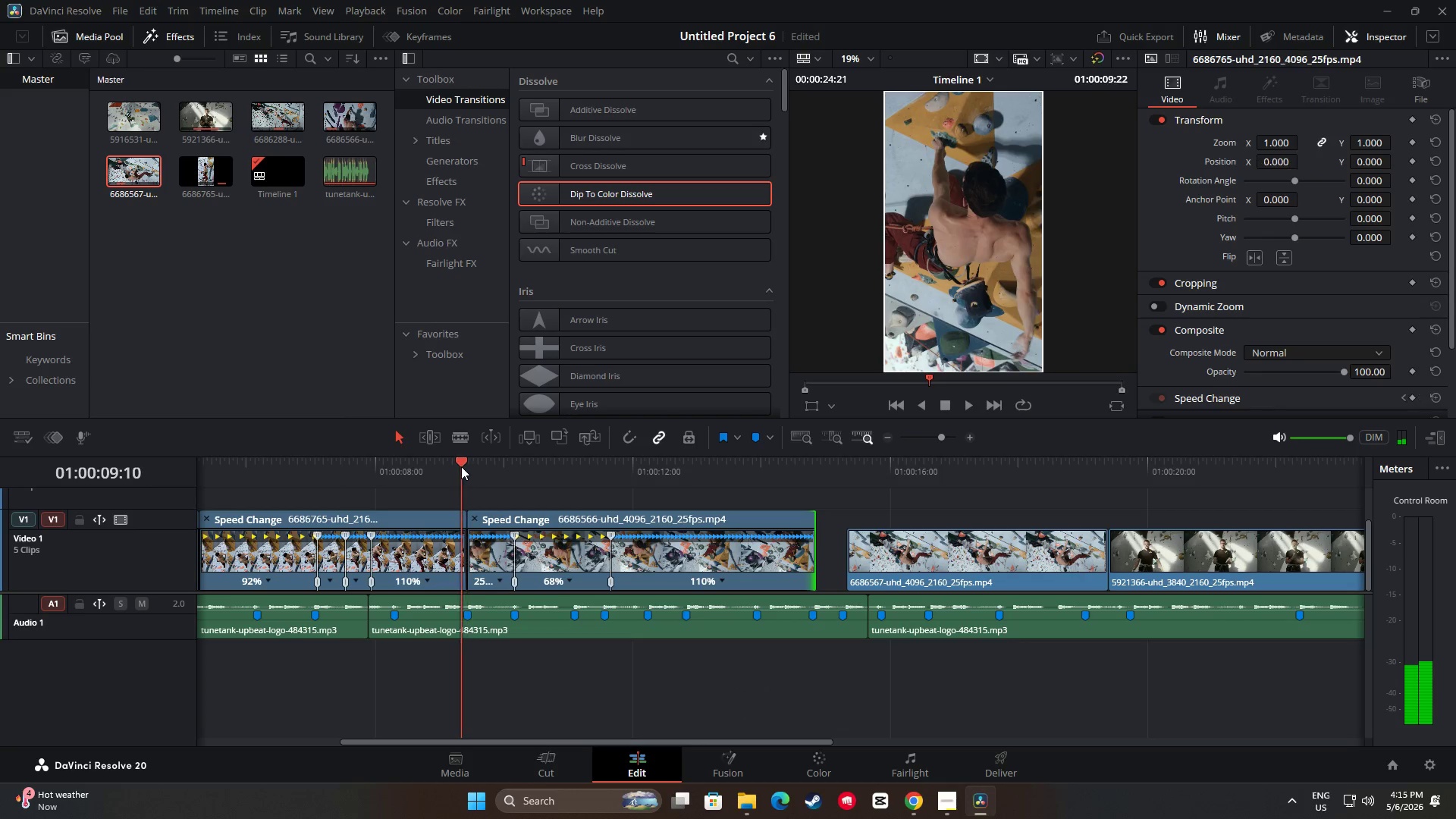 
key(Space)
 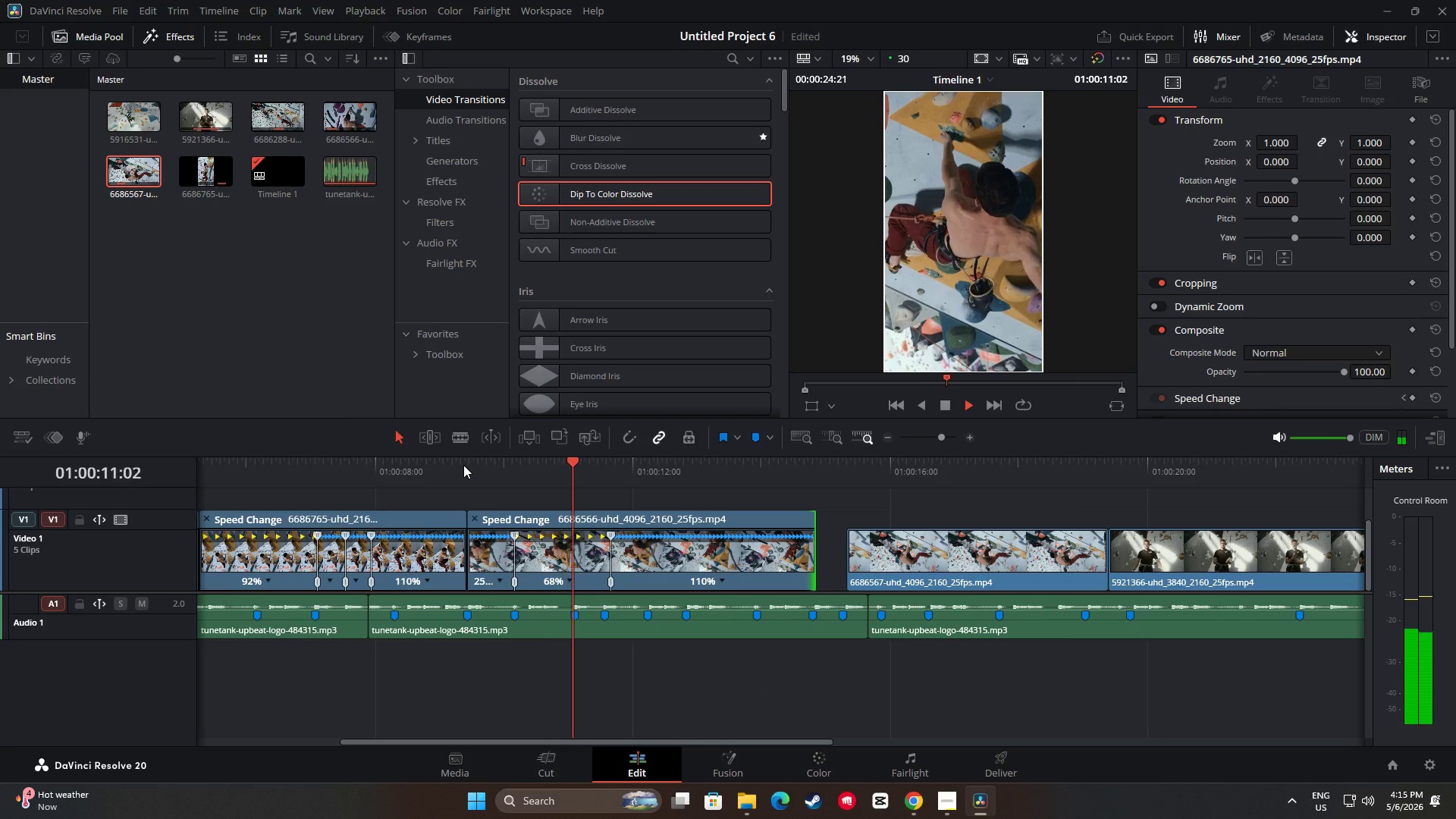 
key(Space)
 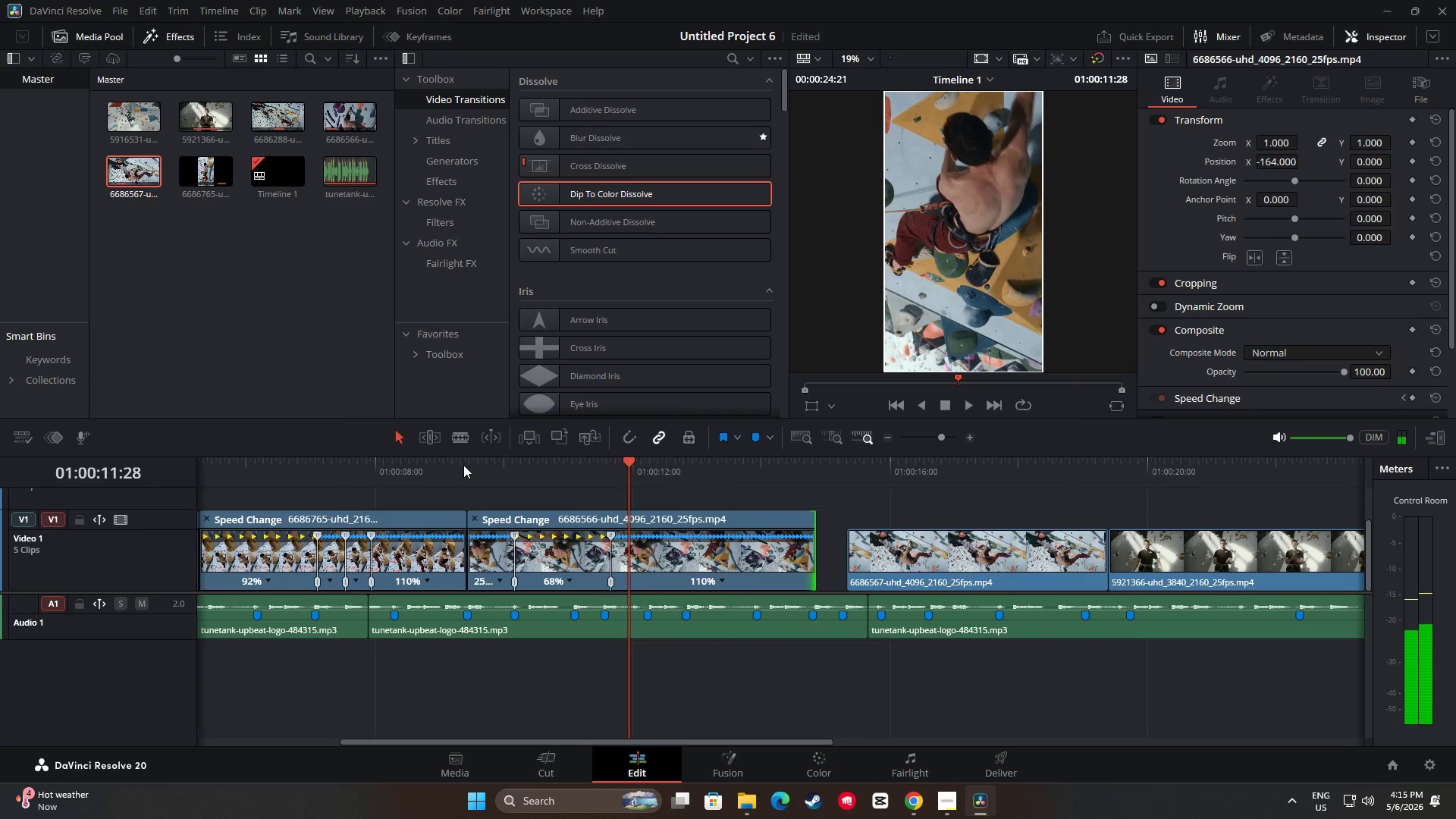 
key(Space)
 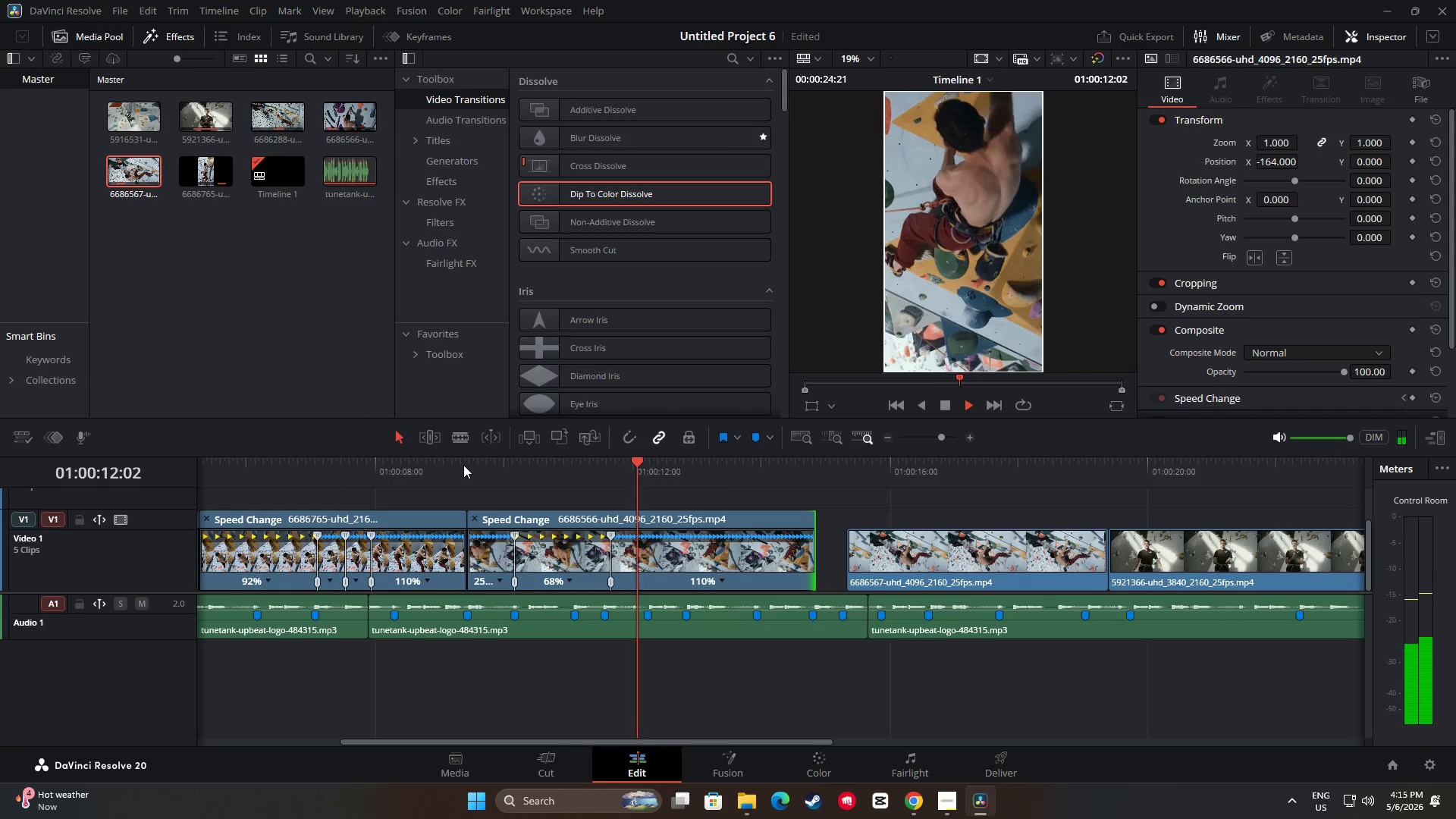 
key(Space)
 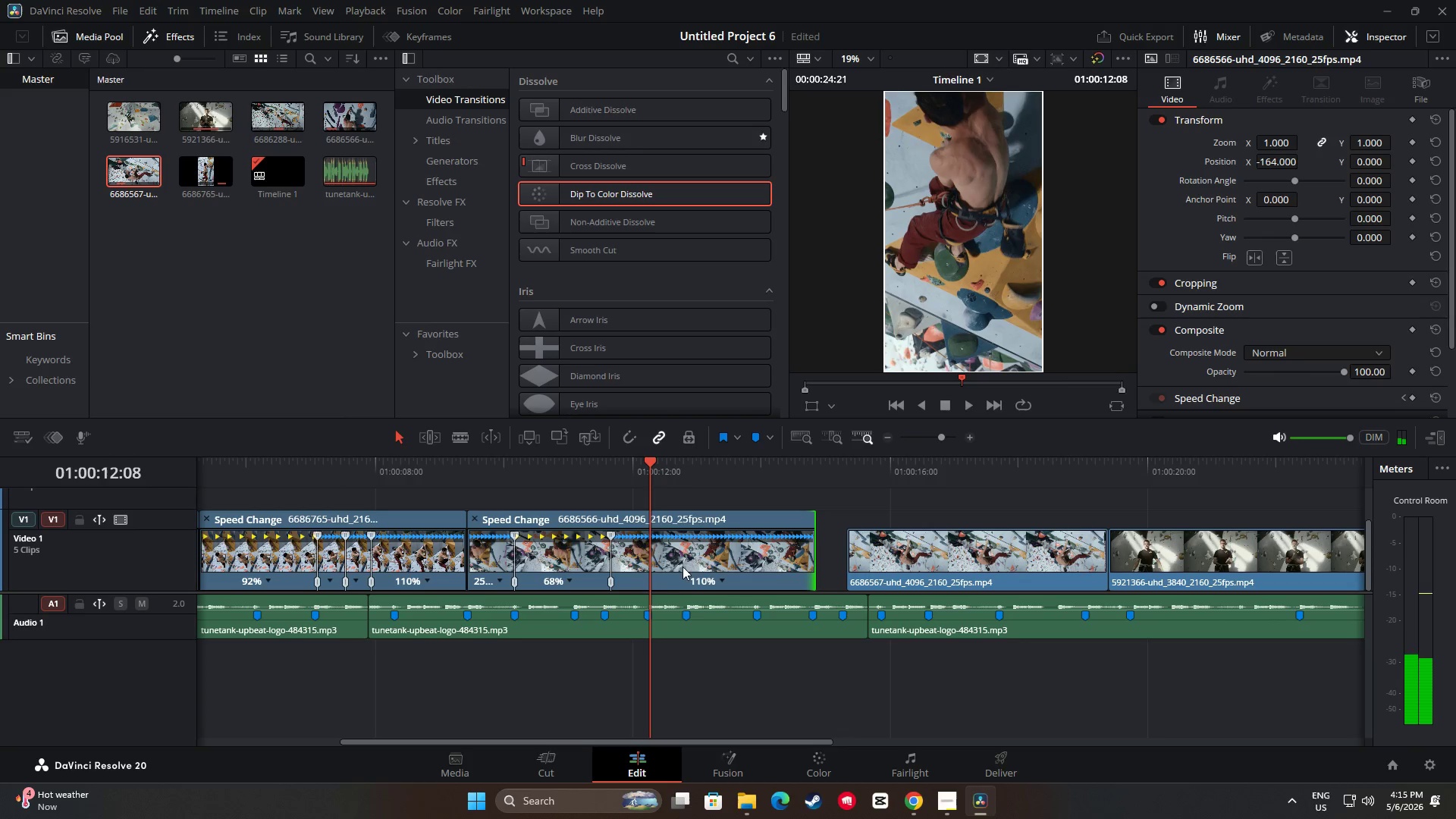 
key(Space)
 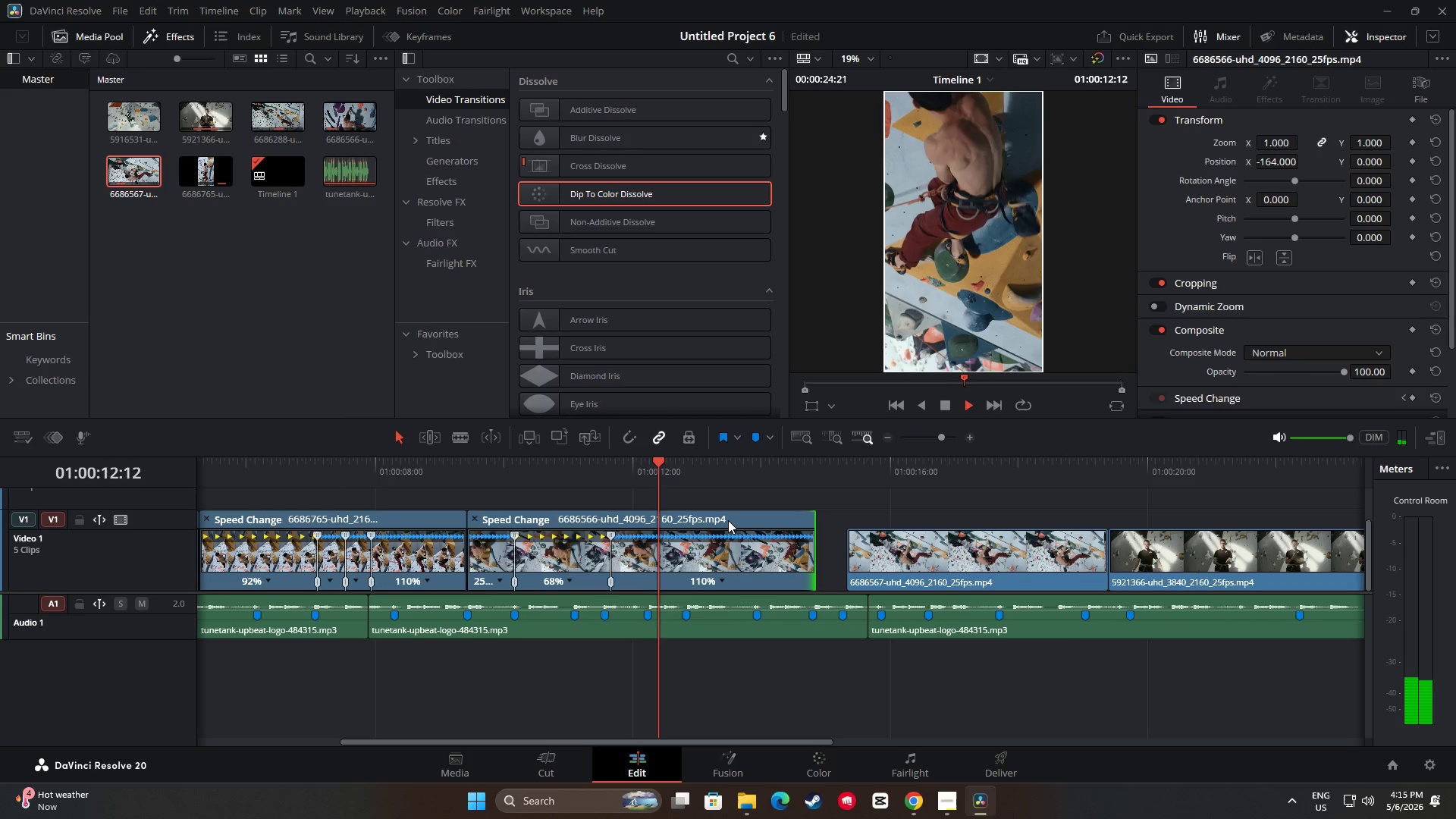 
key(Space)
 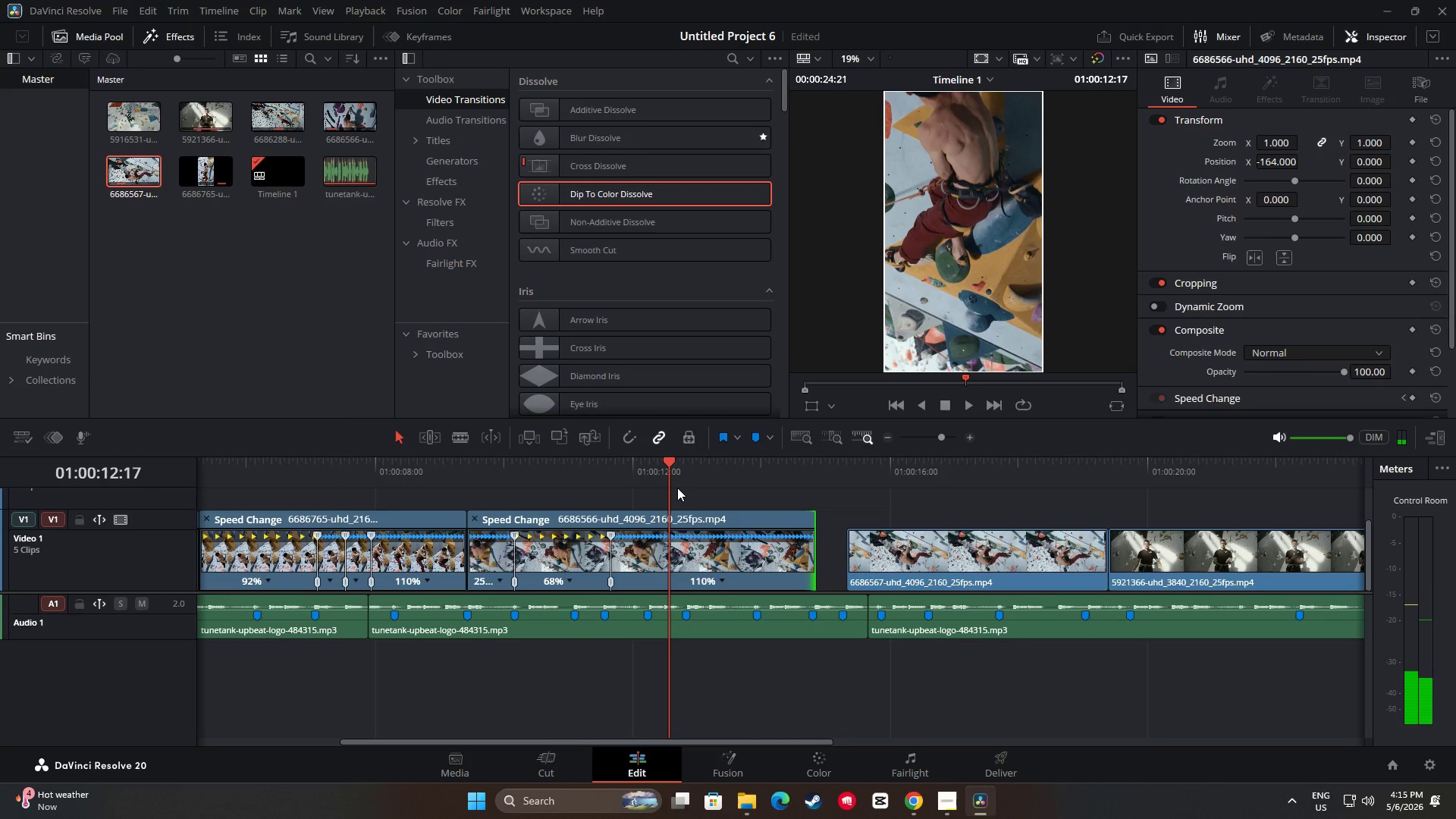 
key(Space)
 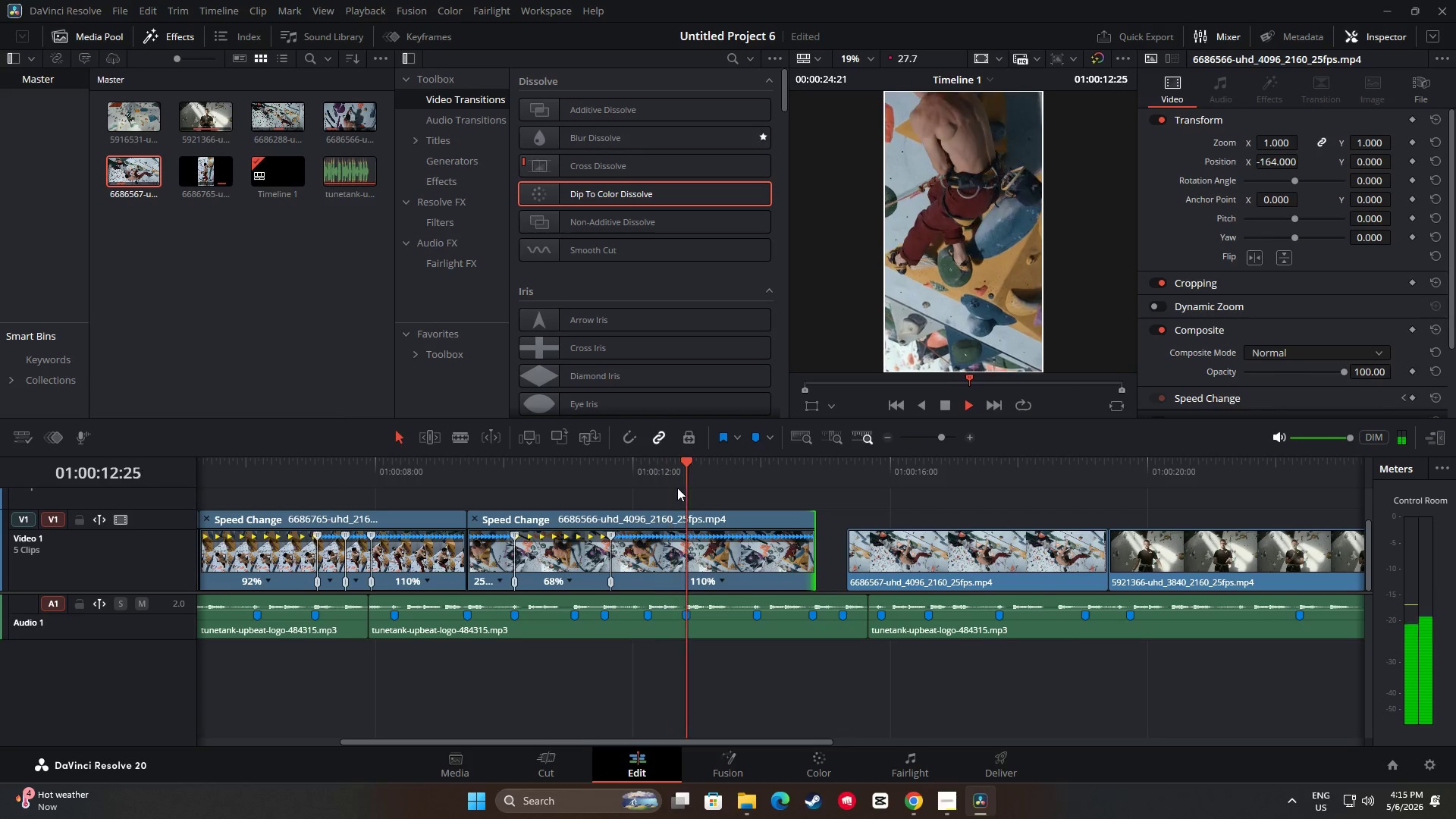 
key(Space)
 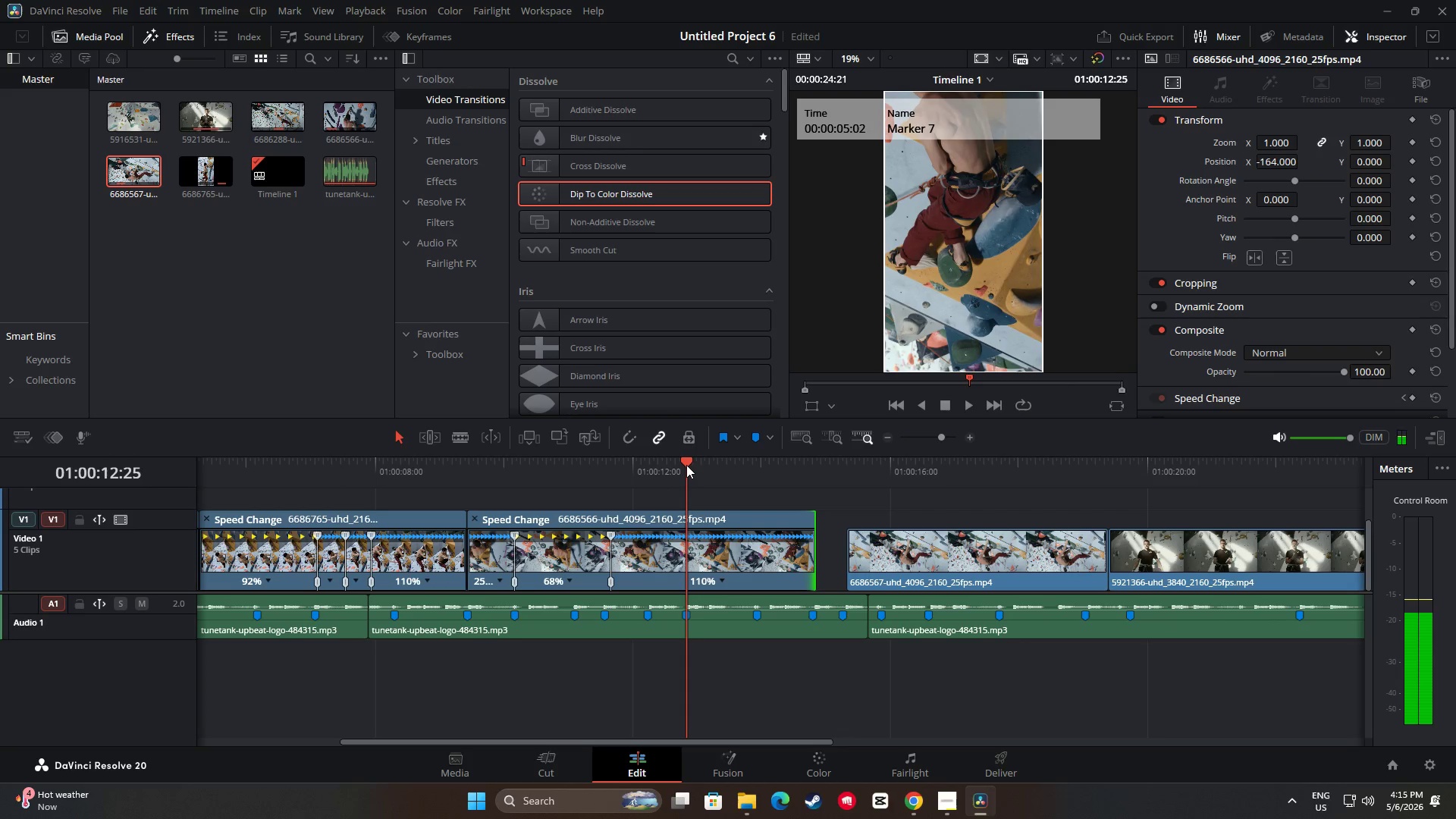 
left_click([720, 529])
 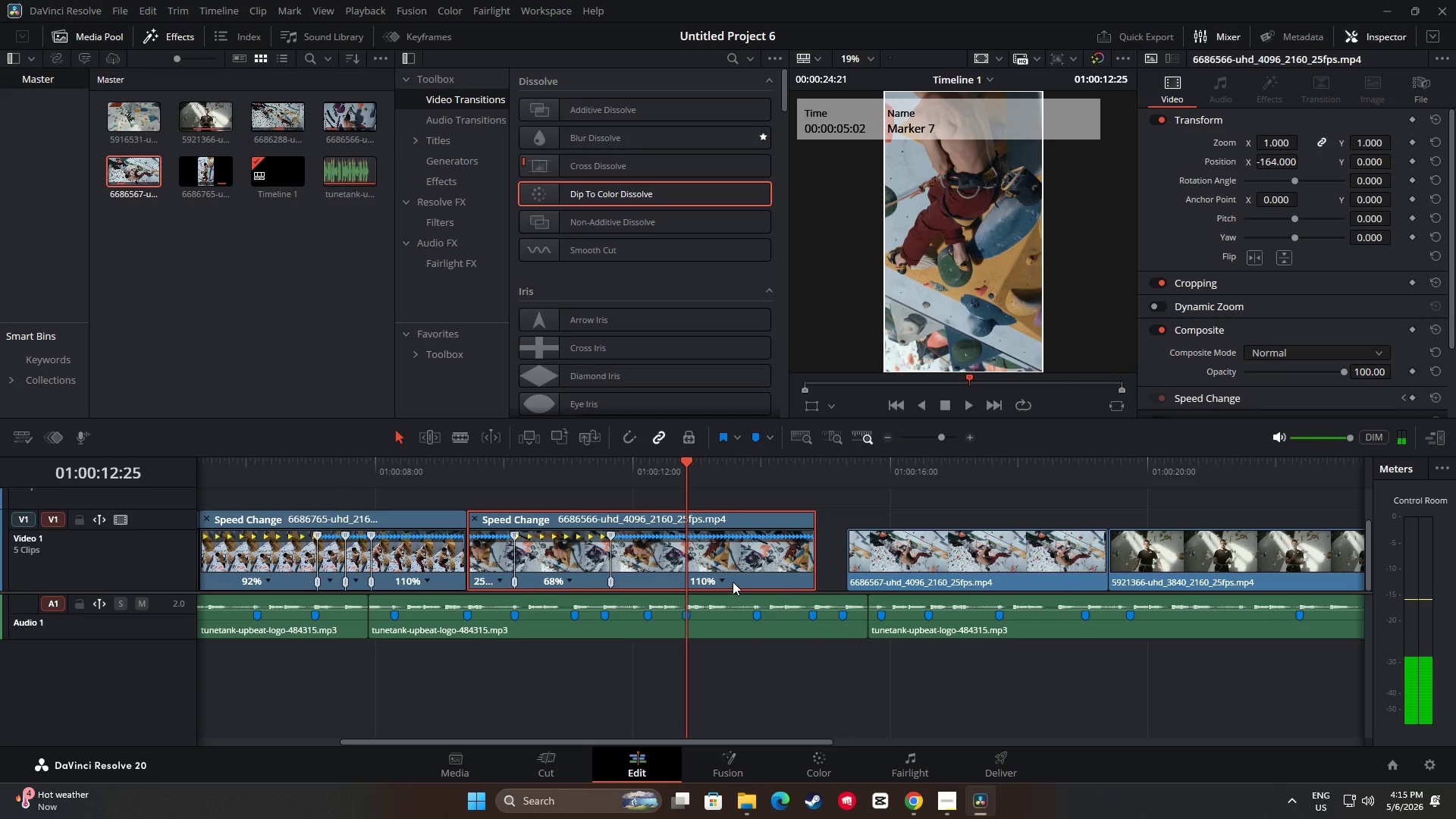 
left_click([733, 582])
 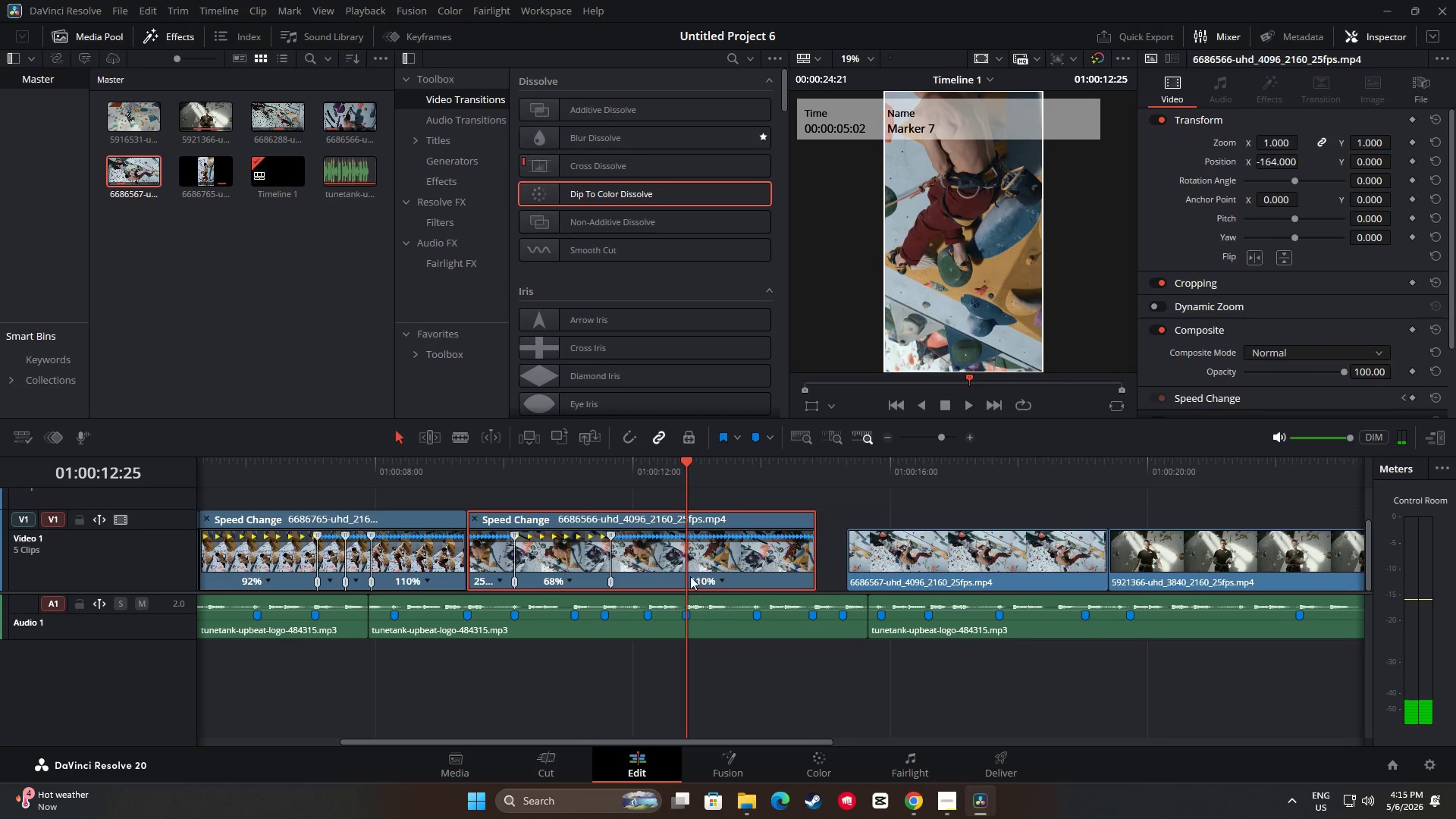 
left_click([720, 577])
 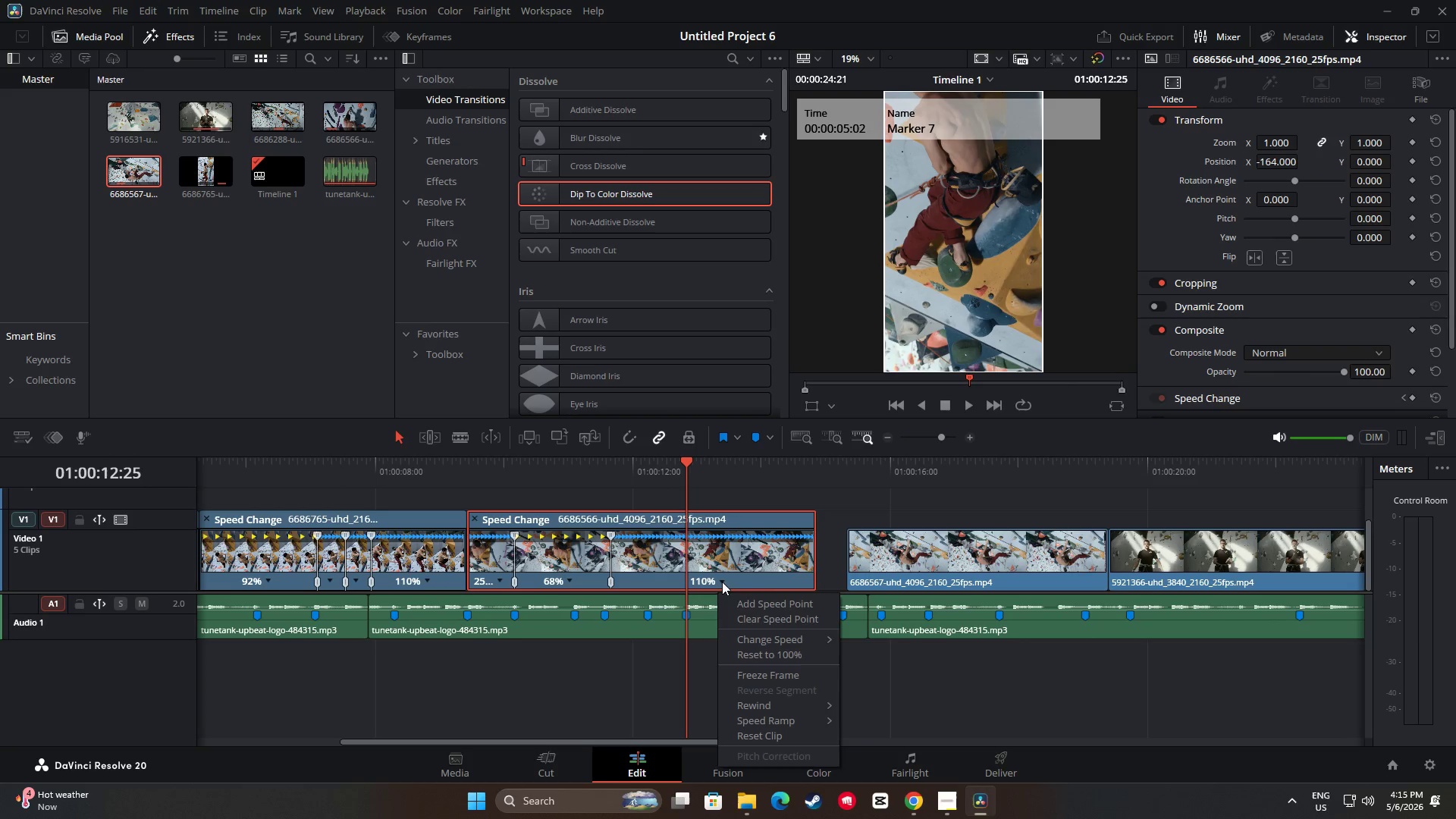 
double_click([746, 604])
 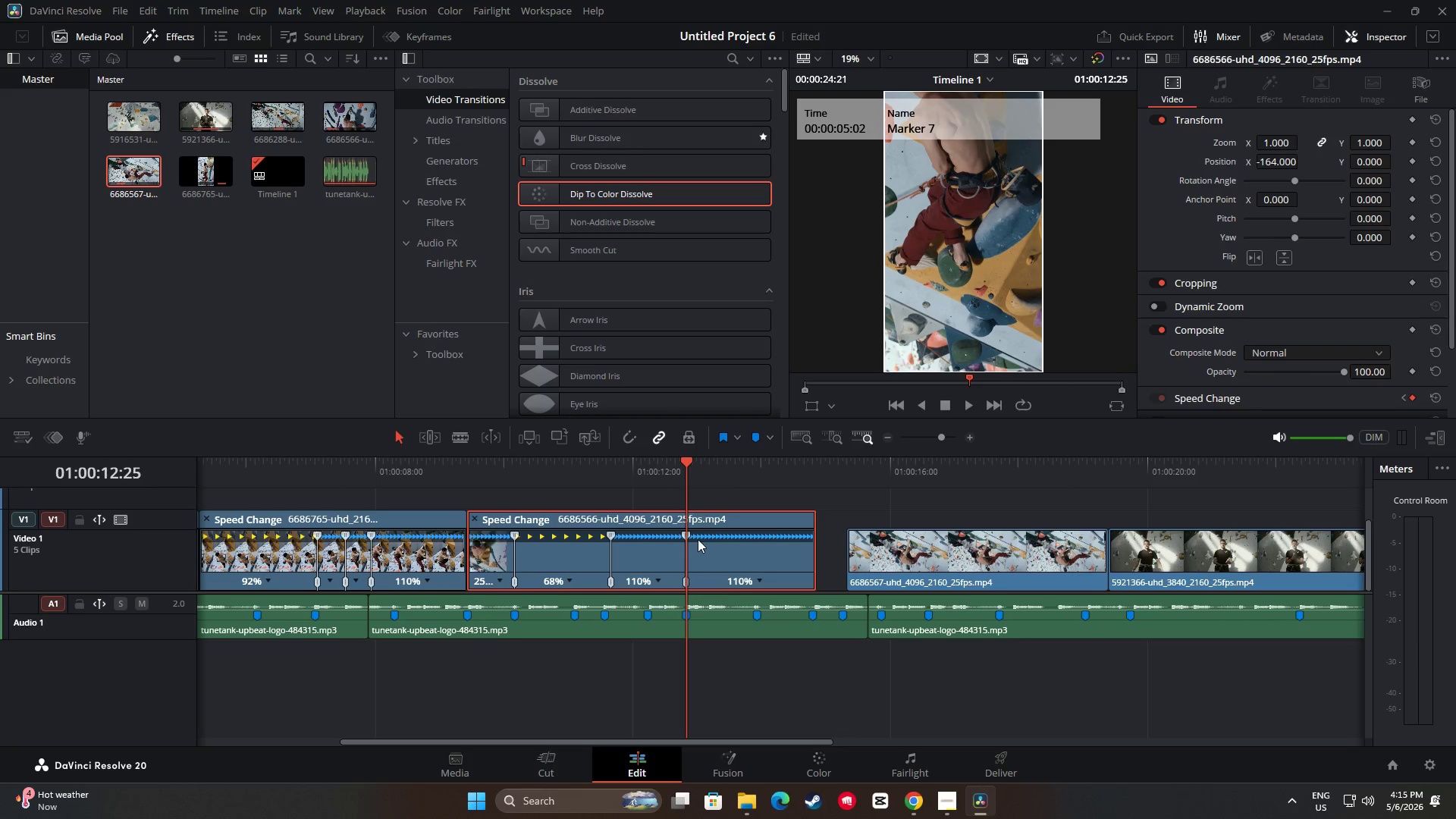 
left_click_drag(start_coordinate=[688, 535], to_coordinate=[650, 533])
 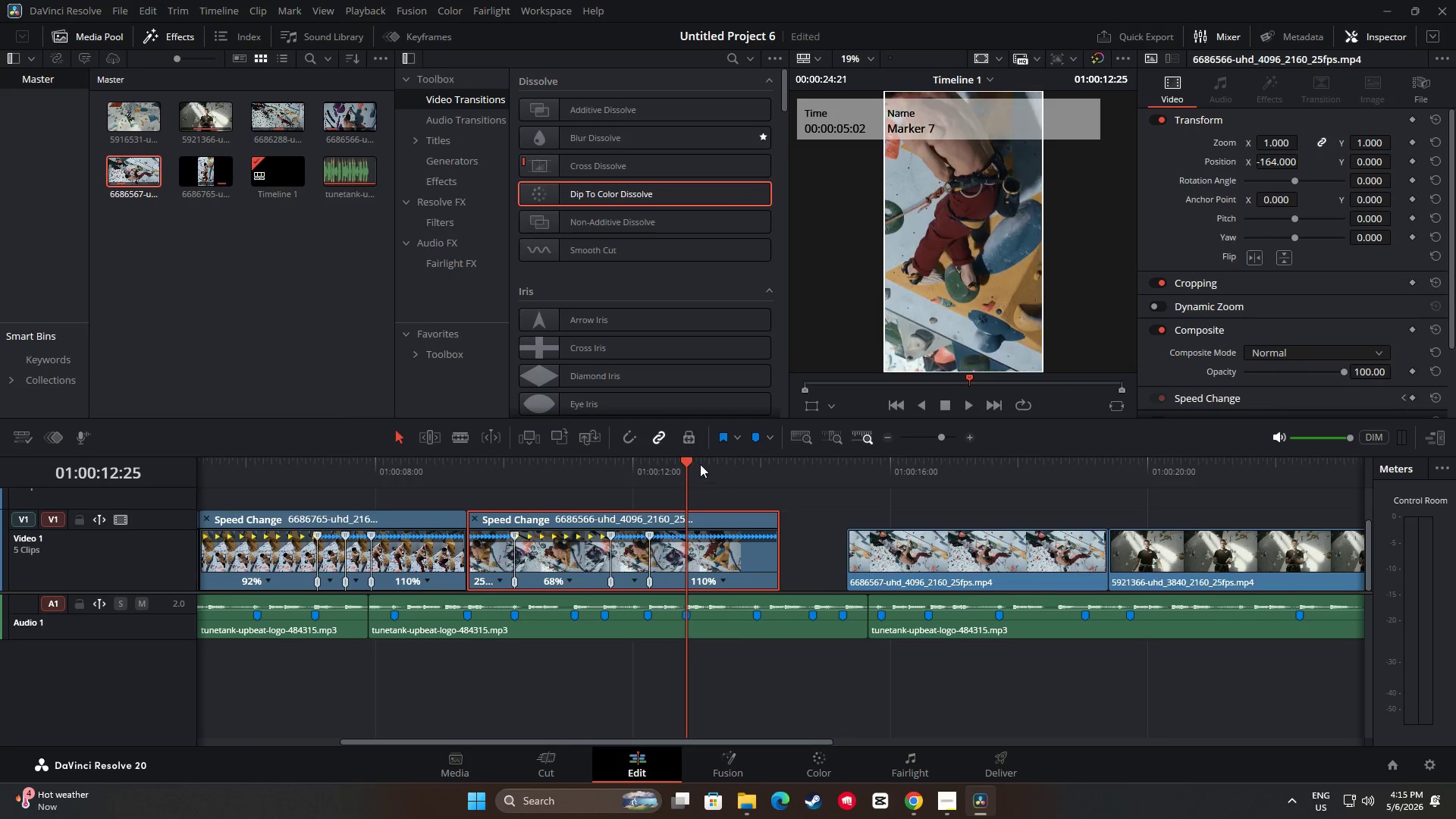 
left_click_drag(start_coordinate=[689, 461], to_coordinate=[440, 456])
 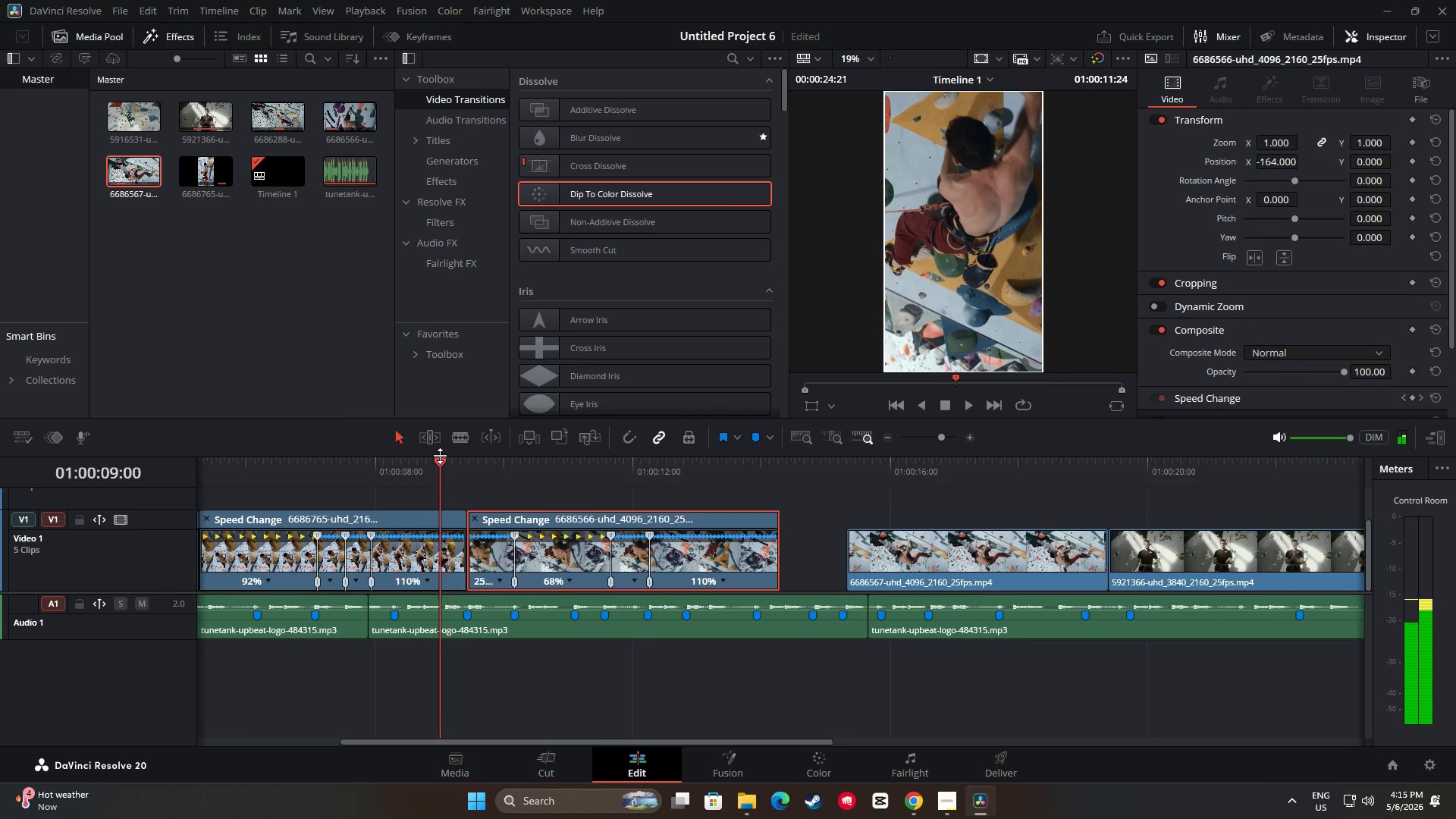 
key(Space)
 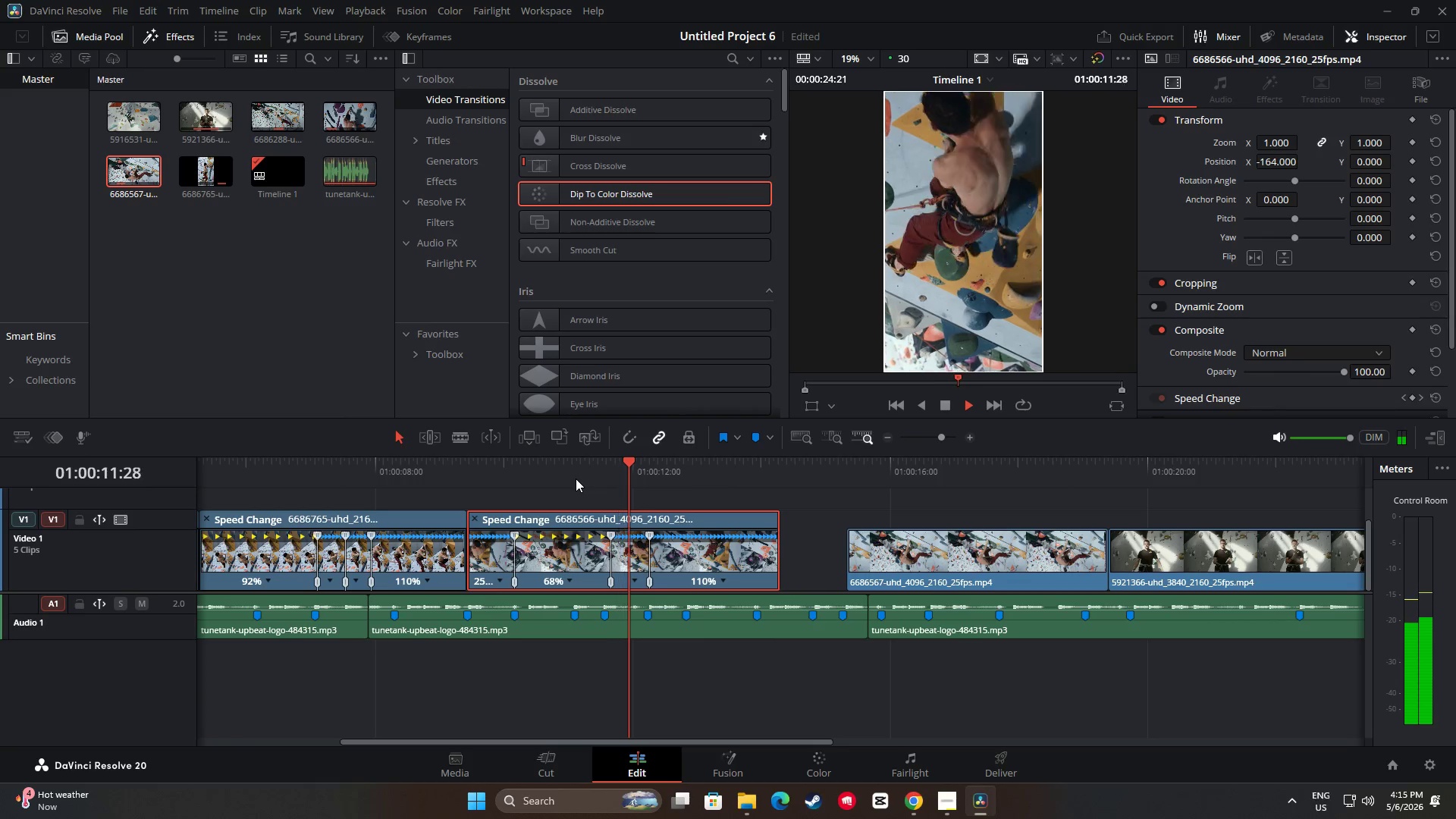 
key(Space)
 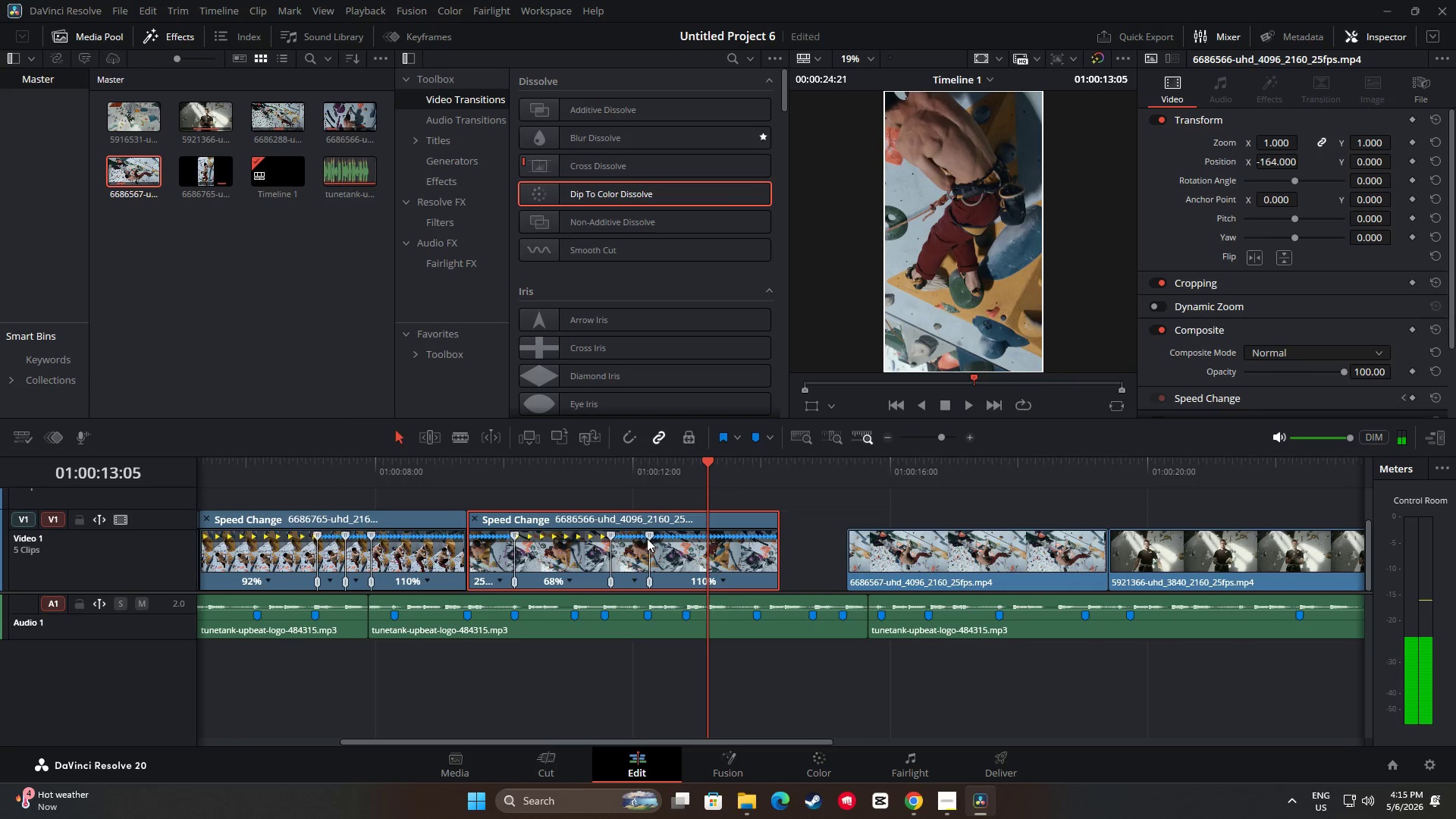 
left_click_drag(start_coordinate=[648, 537], to_coordinate=[659, 538])
 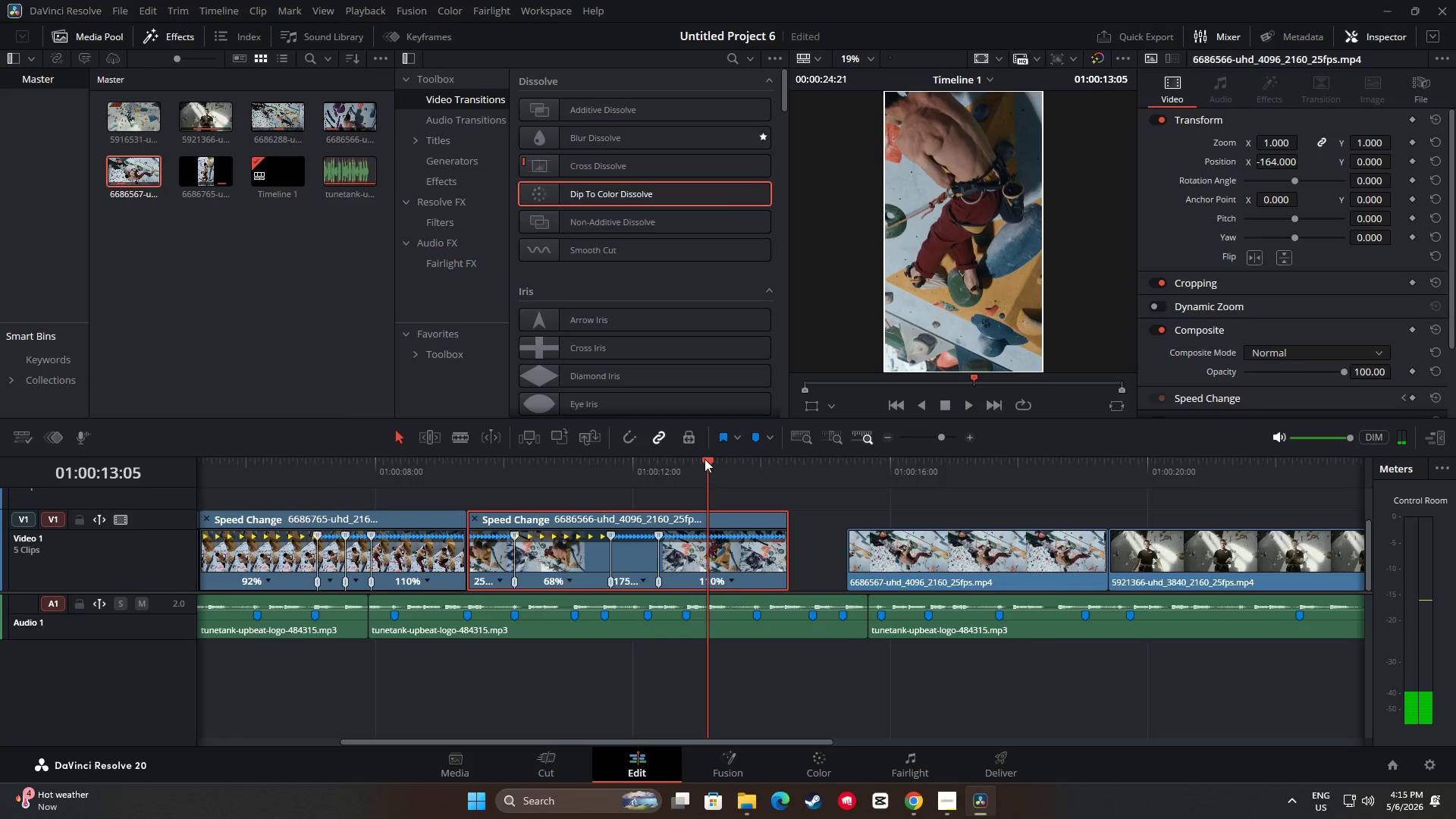 
left_click_drag(start_coordinate=[708, 458], to_coordinate=[478, 469])
 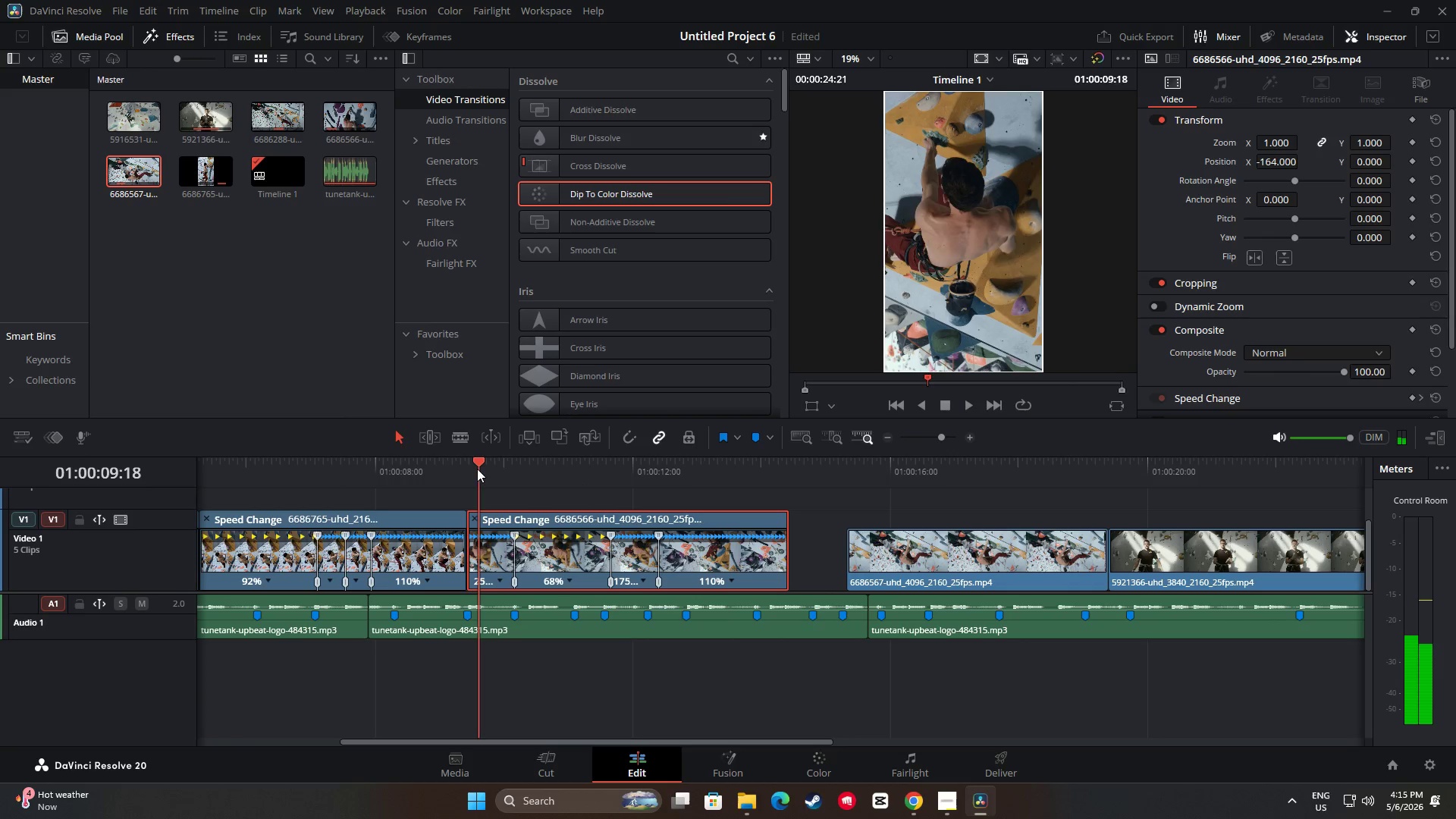 
key(Space)
 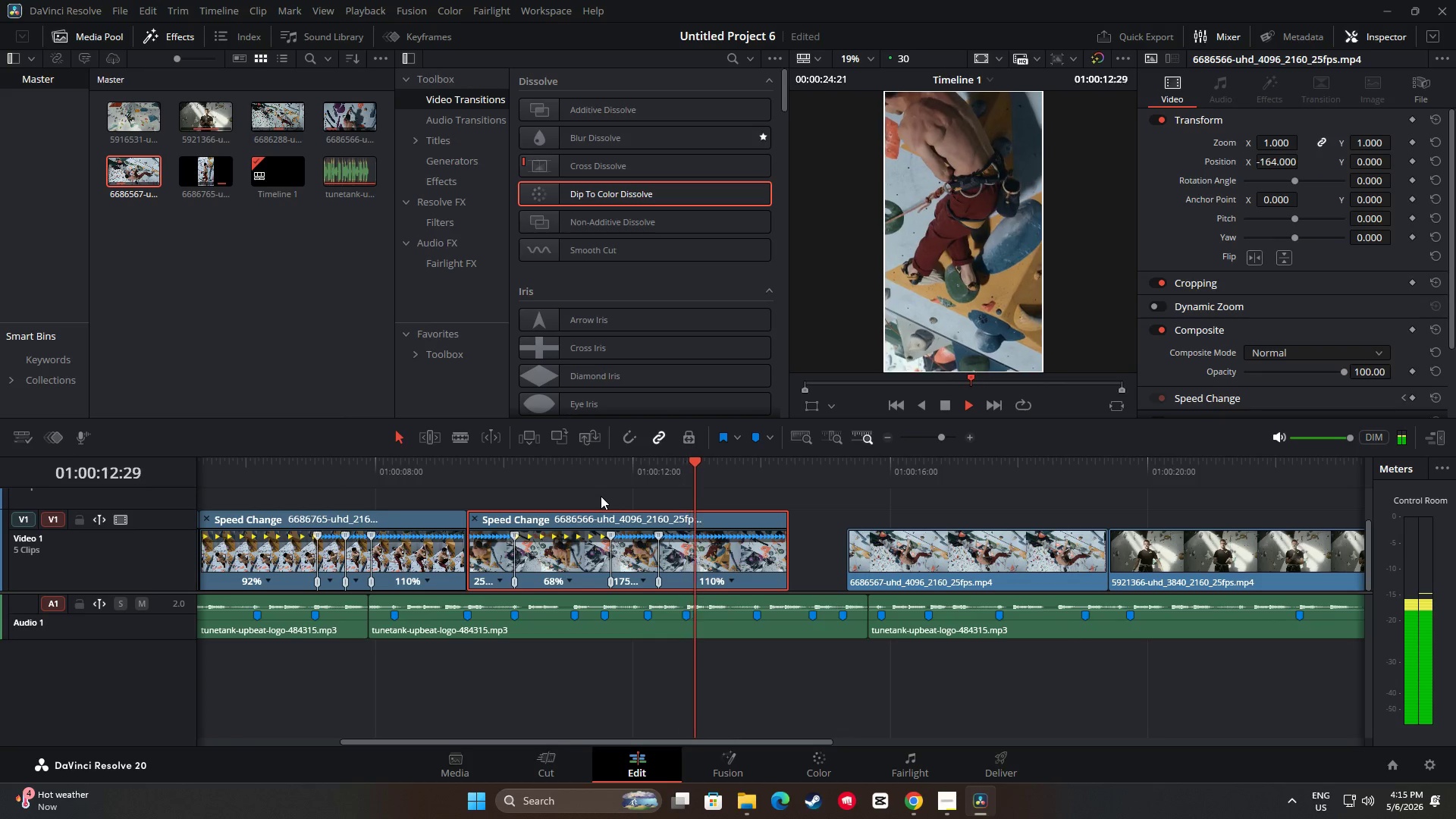 
key(Space)
 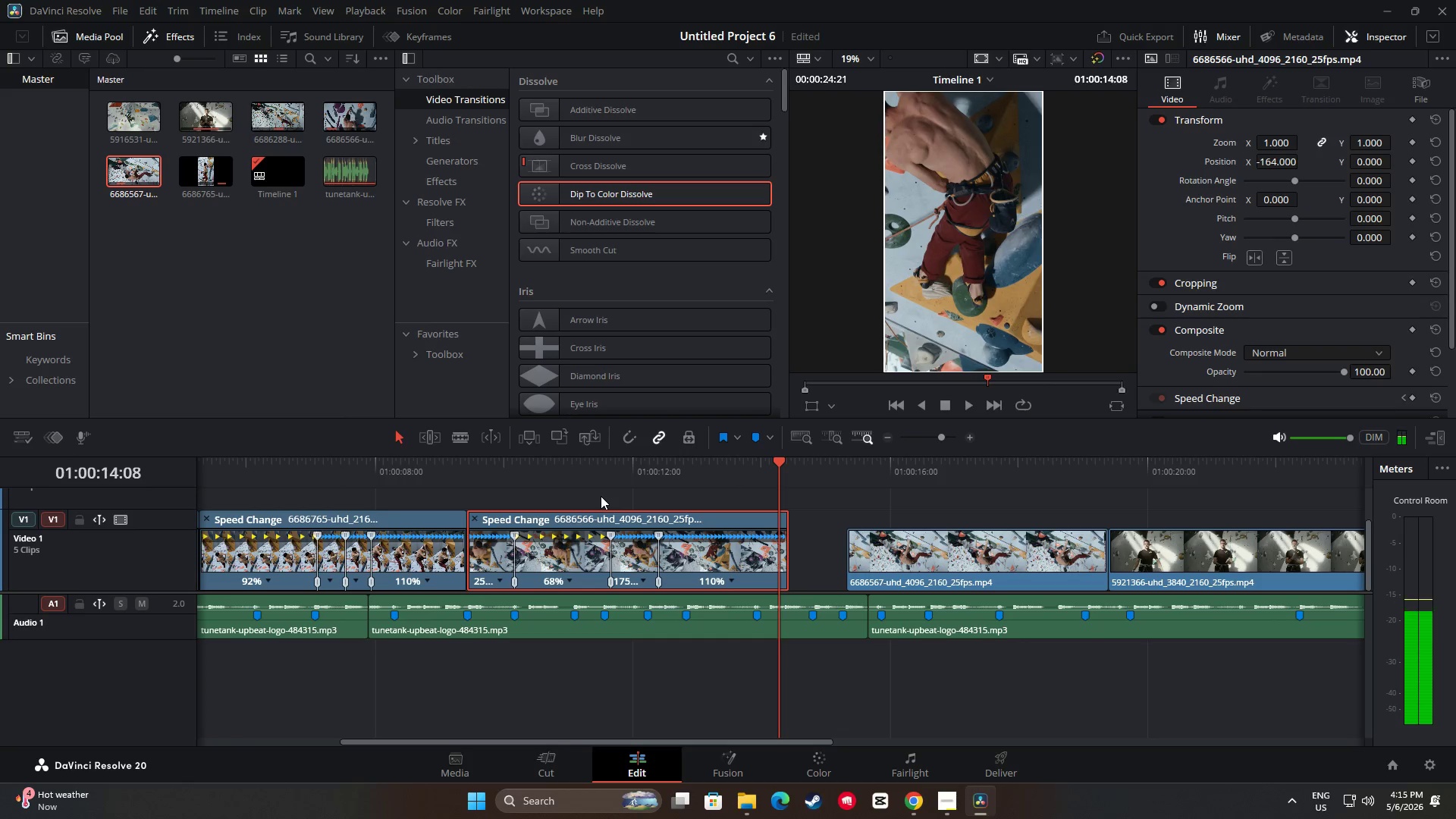 
key(Space)
 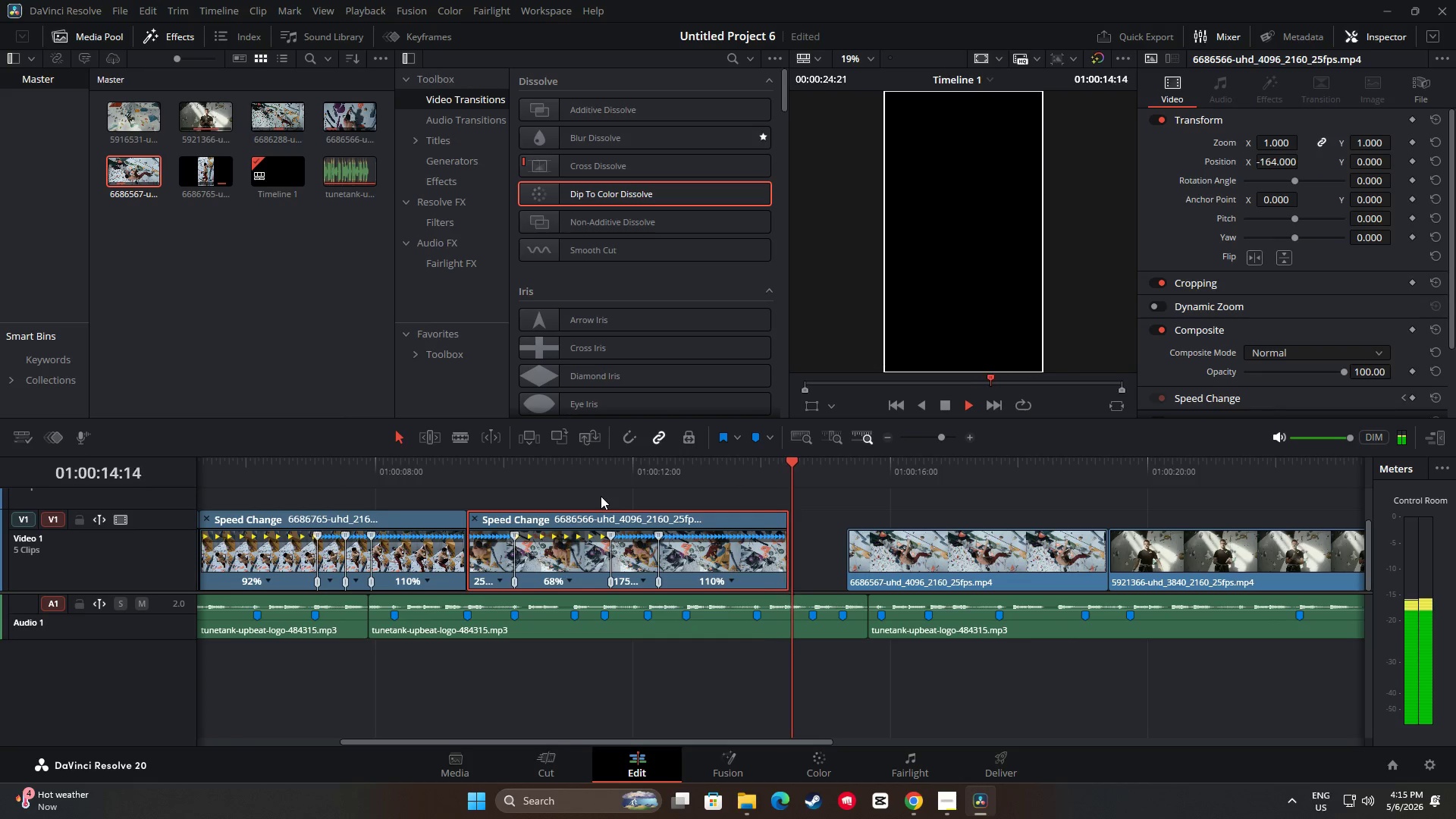 
key(Space)
 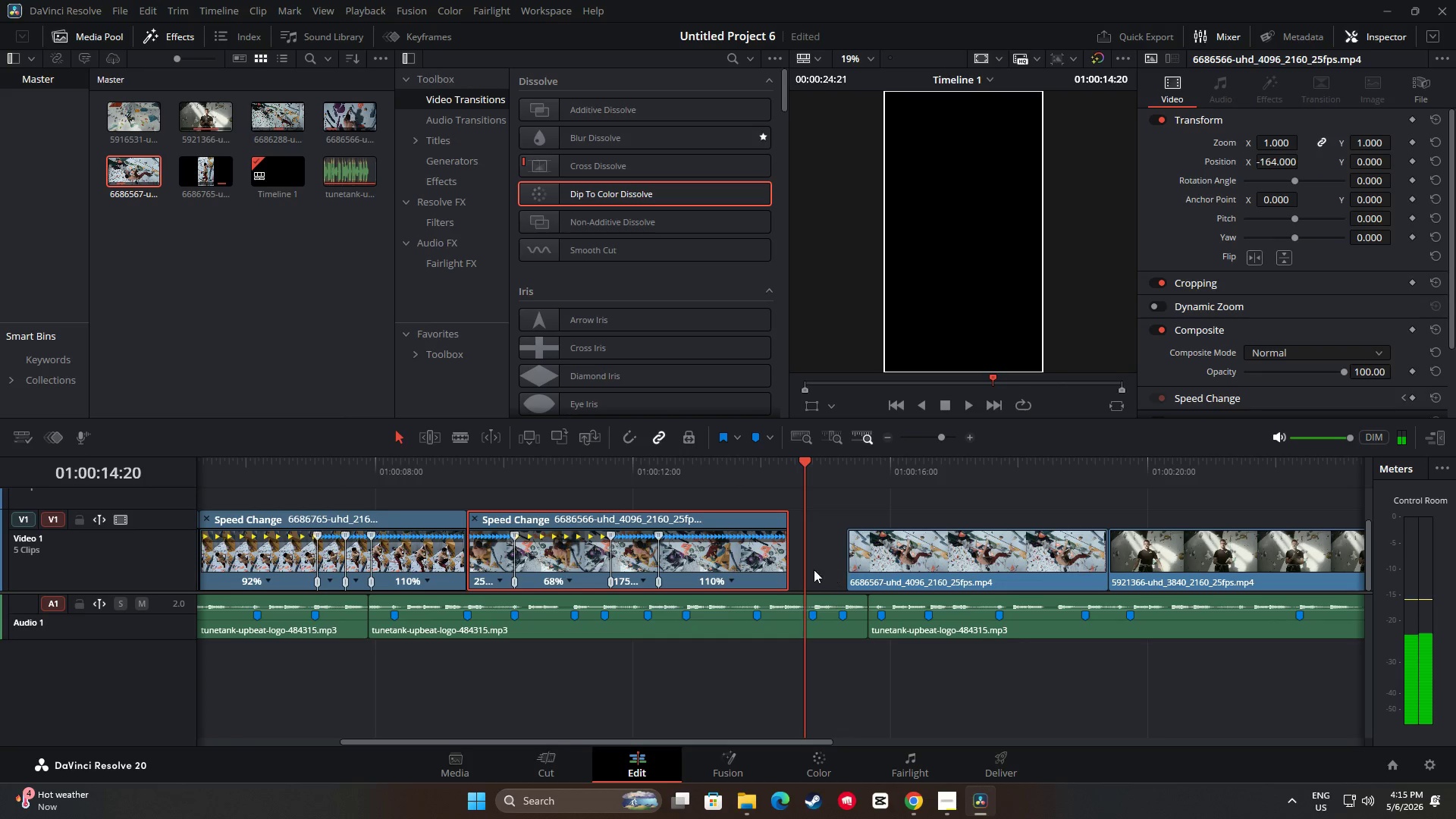 
key(Space)
 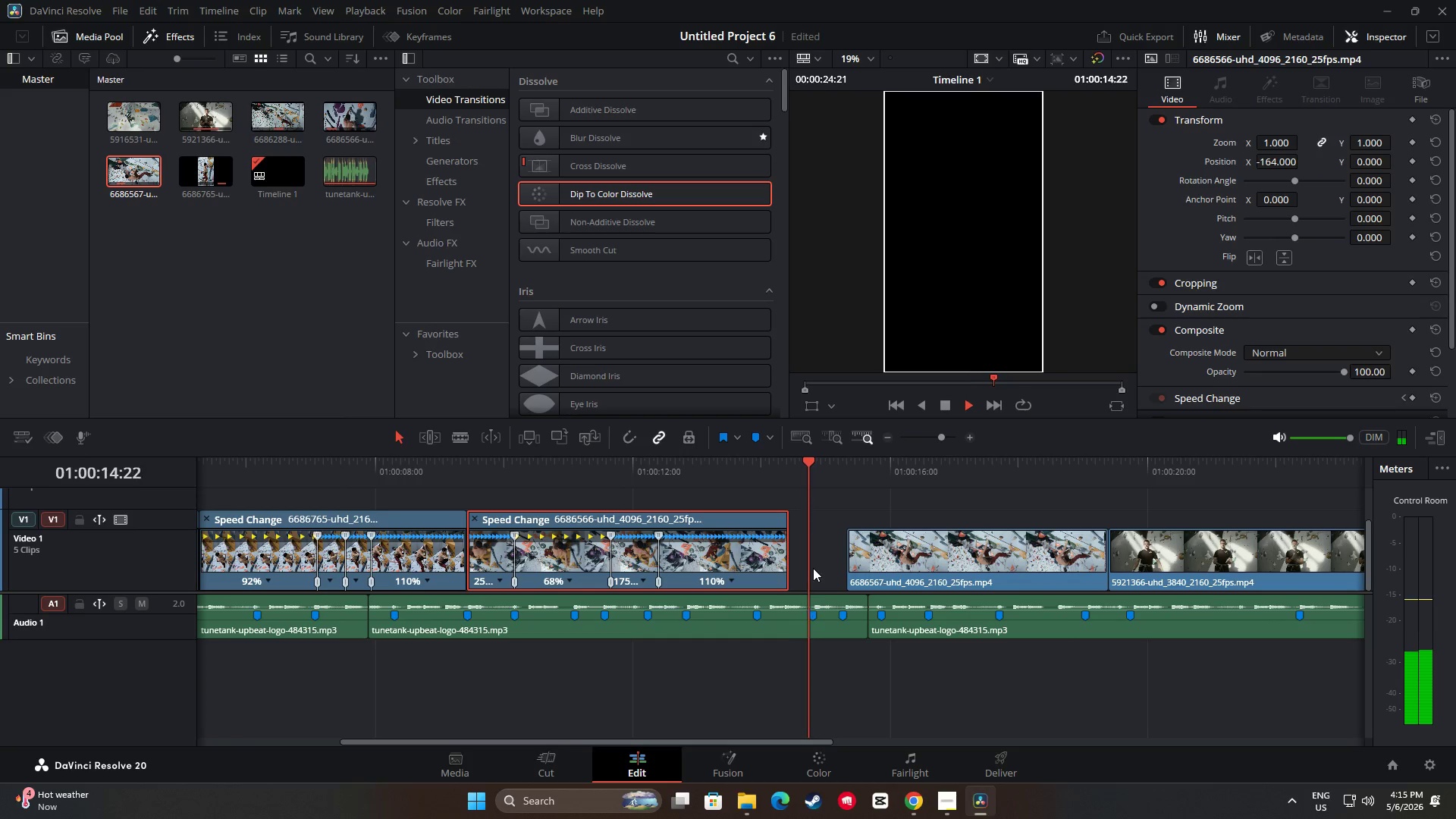 
key(Space)
 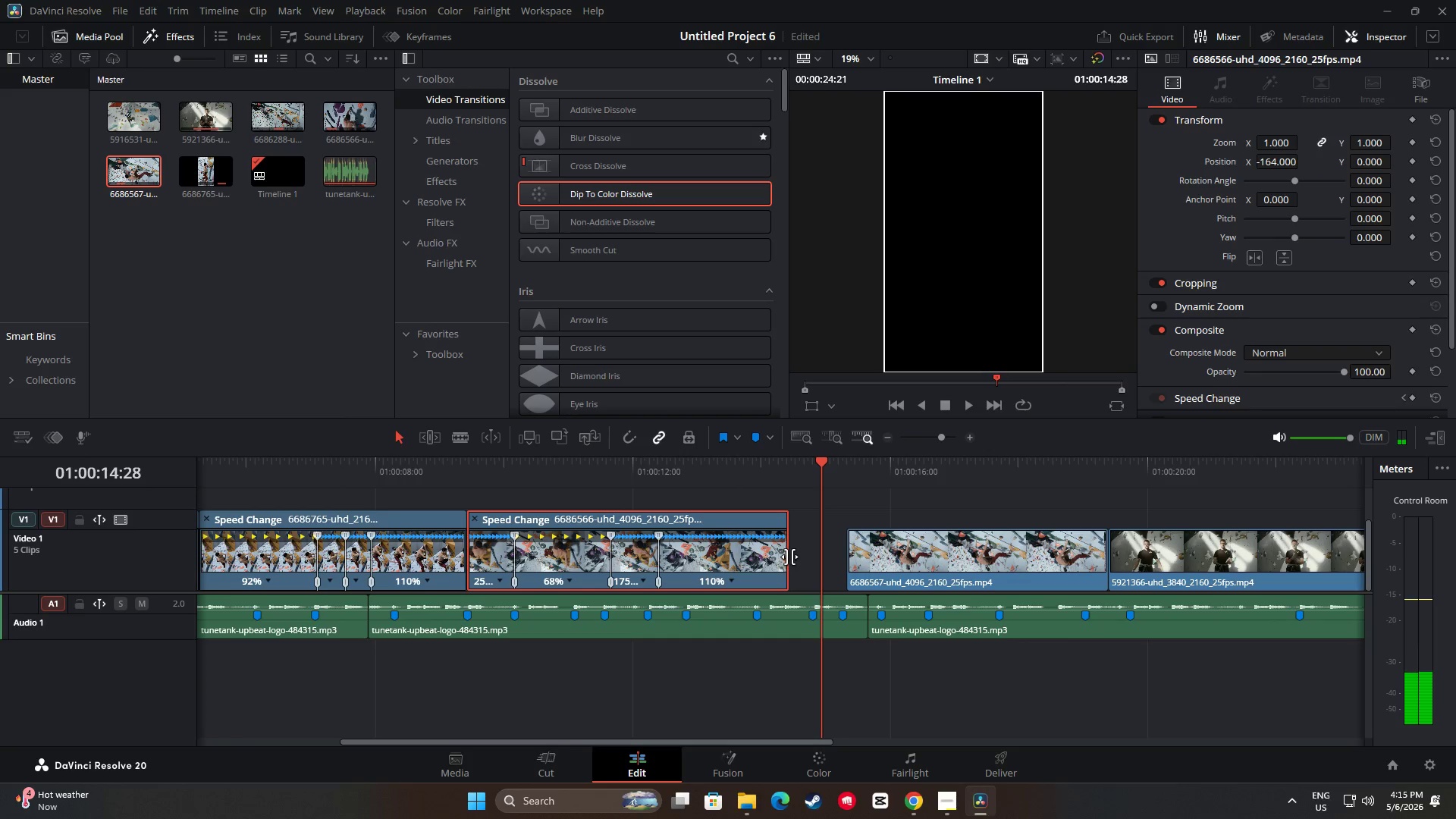 
left_click_drag(start_coordinate=[789, 556], to_coordinate=[812, 559])
 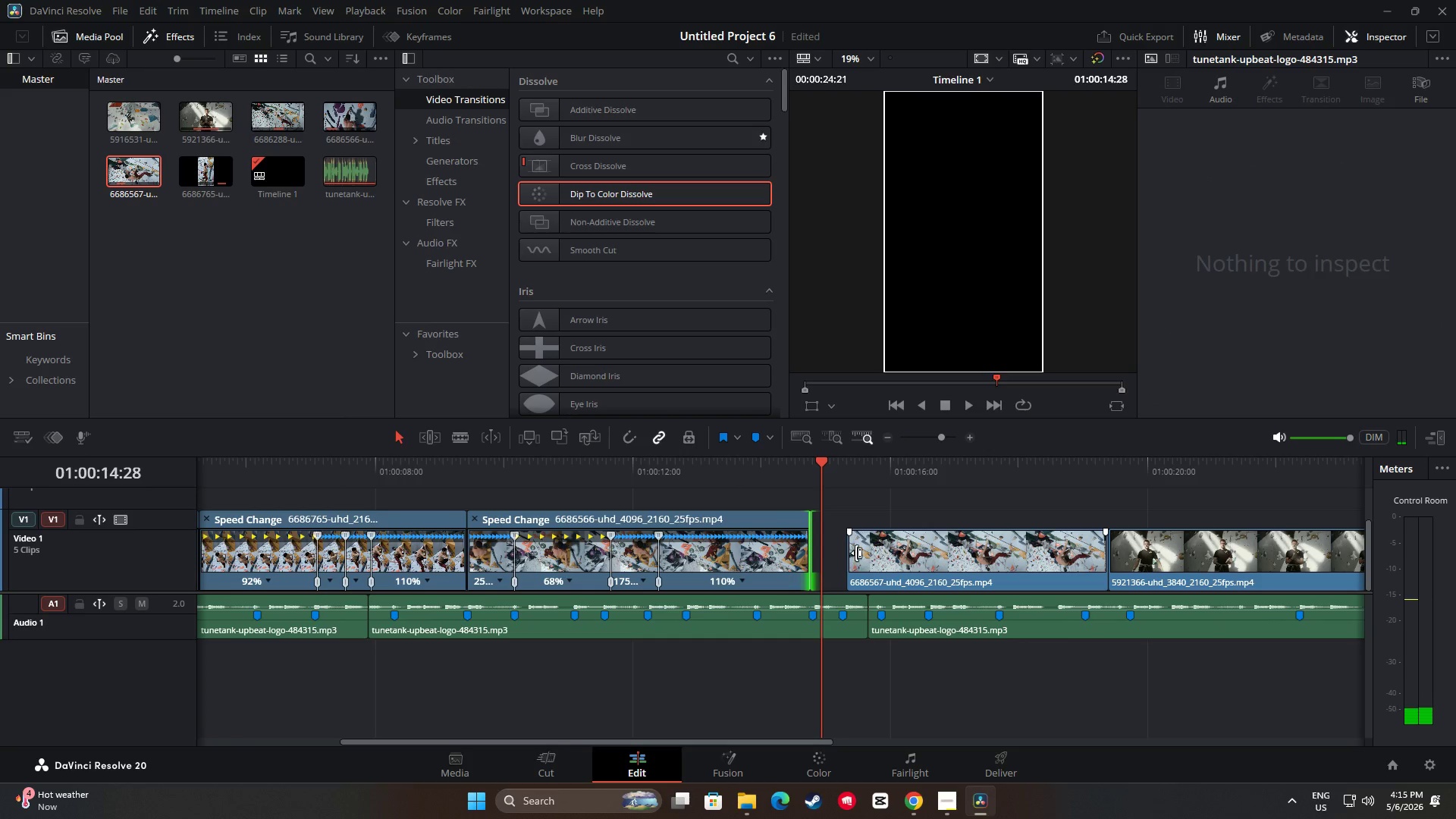 
left_click_drag(start_coordinate=[863, 552], to_coordinate=[825, 546])
 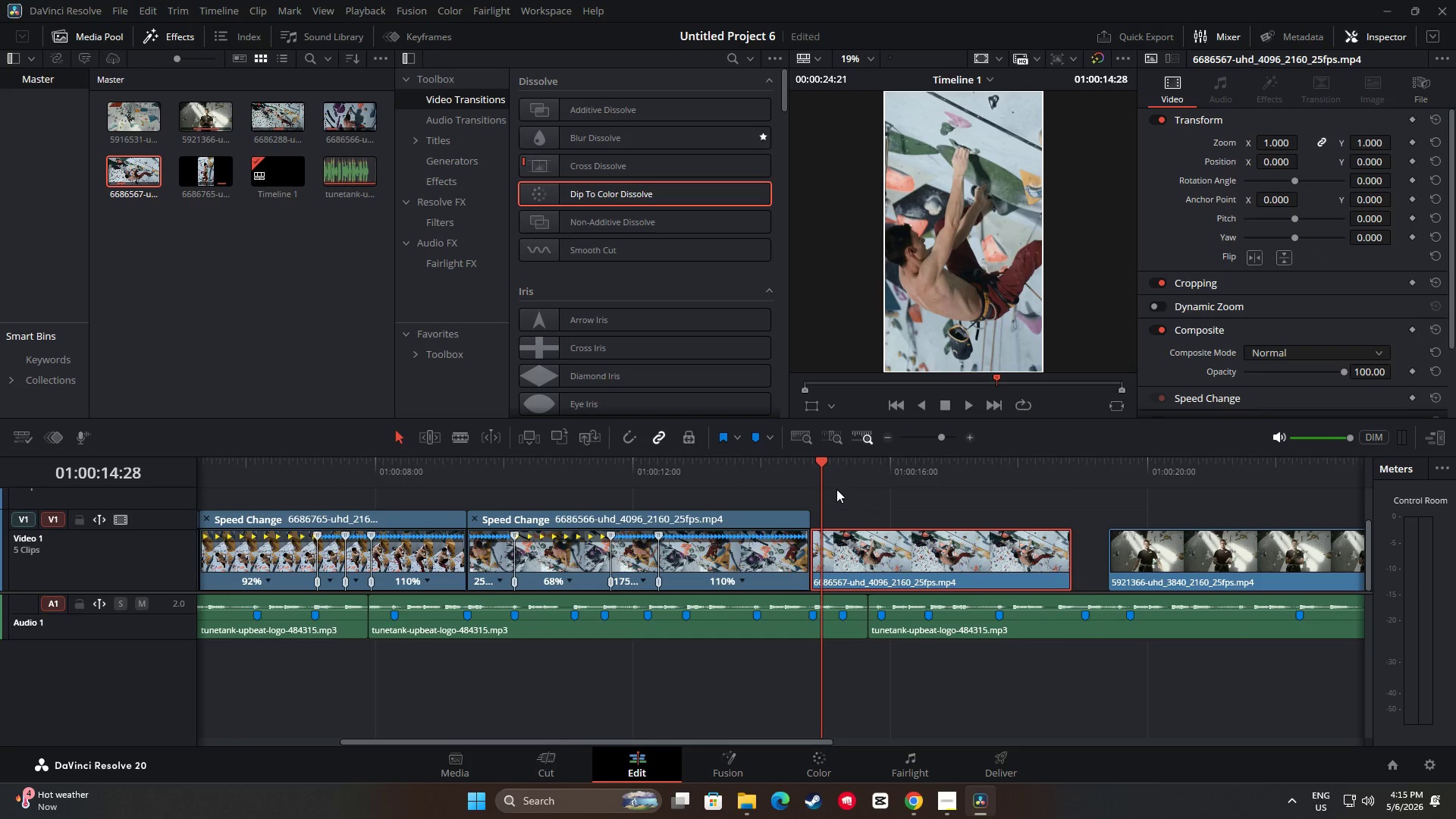 
left_click_drag(start_coordinate=[824, 463], to_coordinate=[588, 463])
 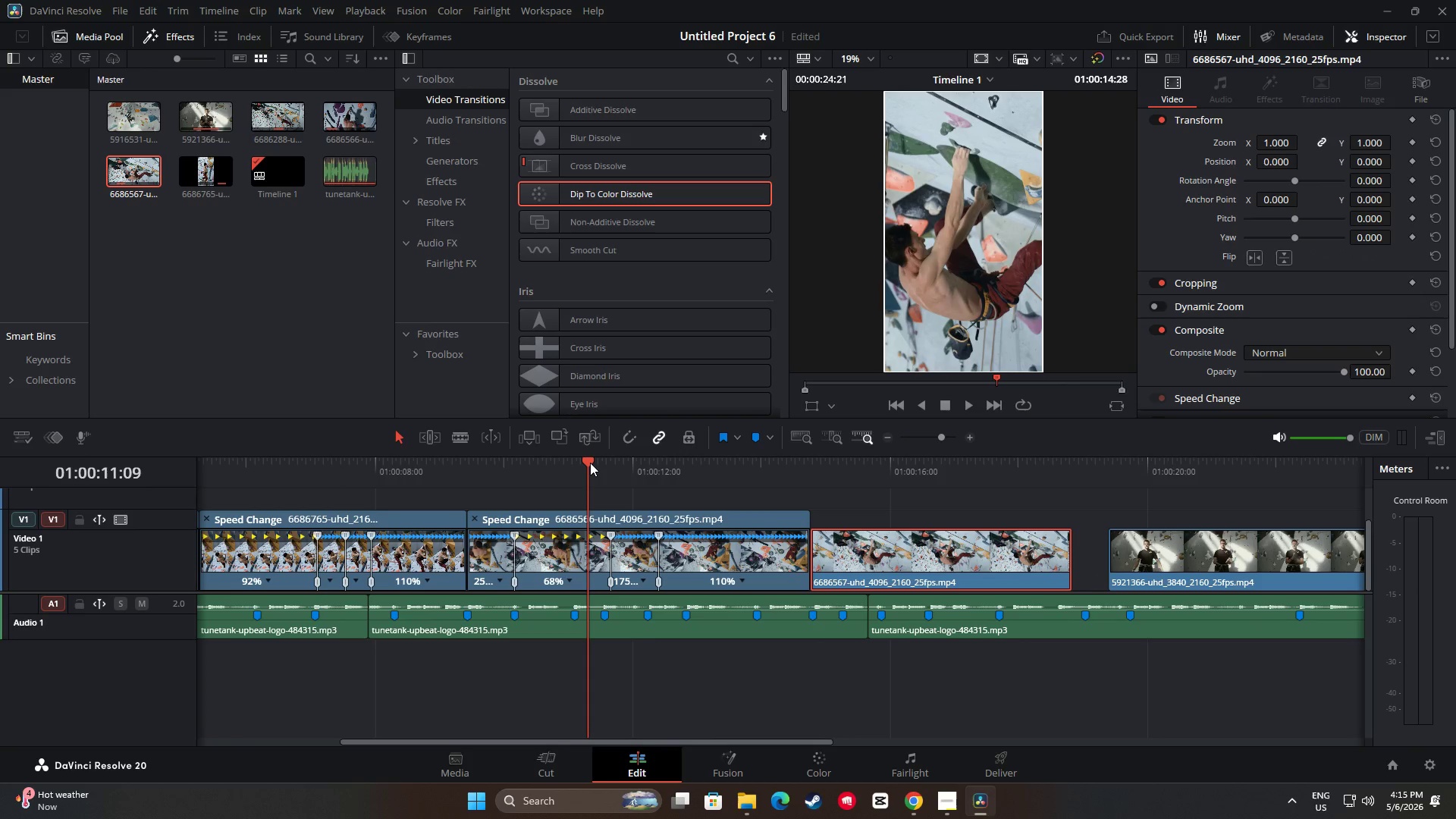 
key(Space)
 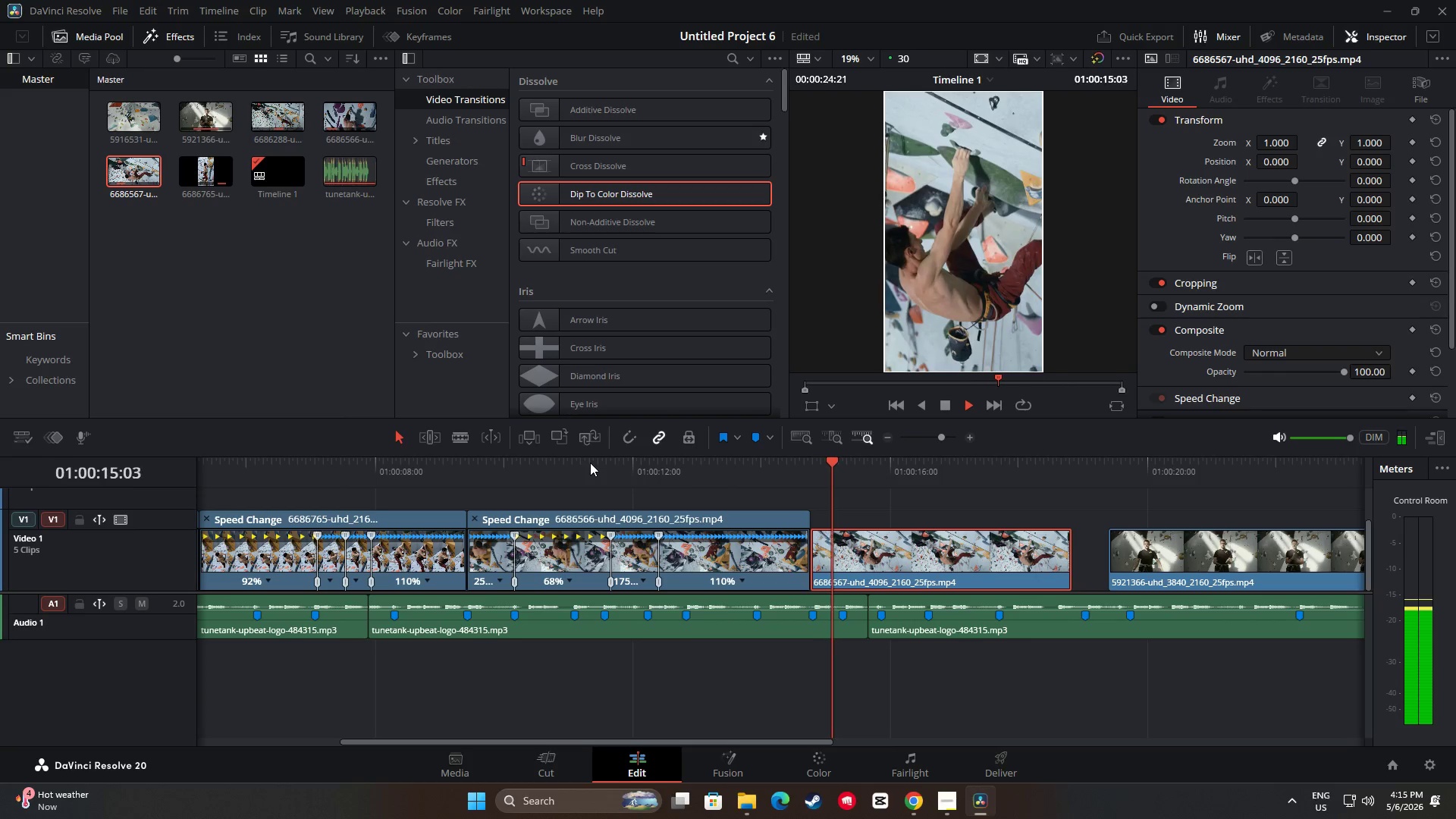 
wait(5.67)
 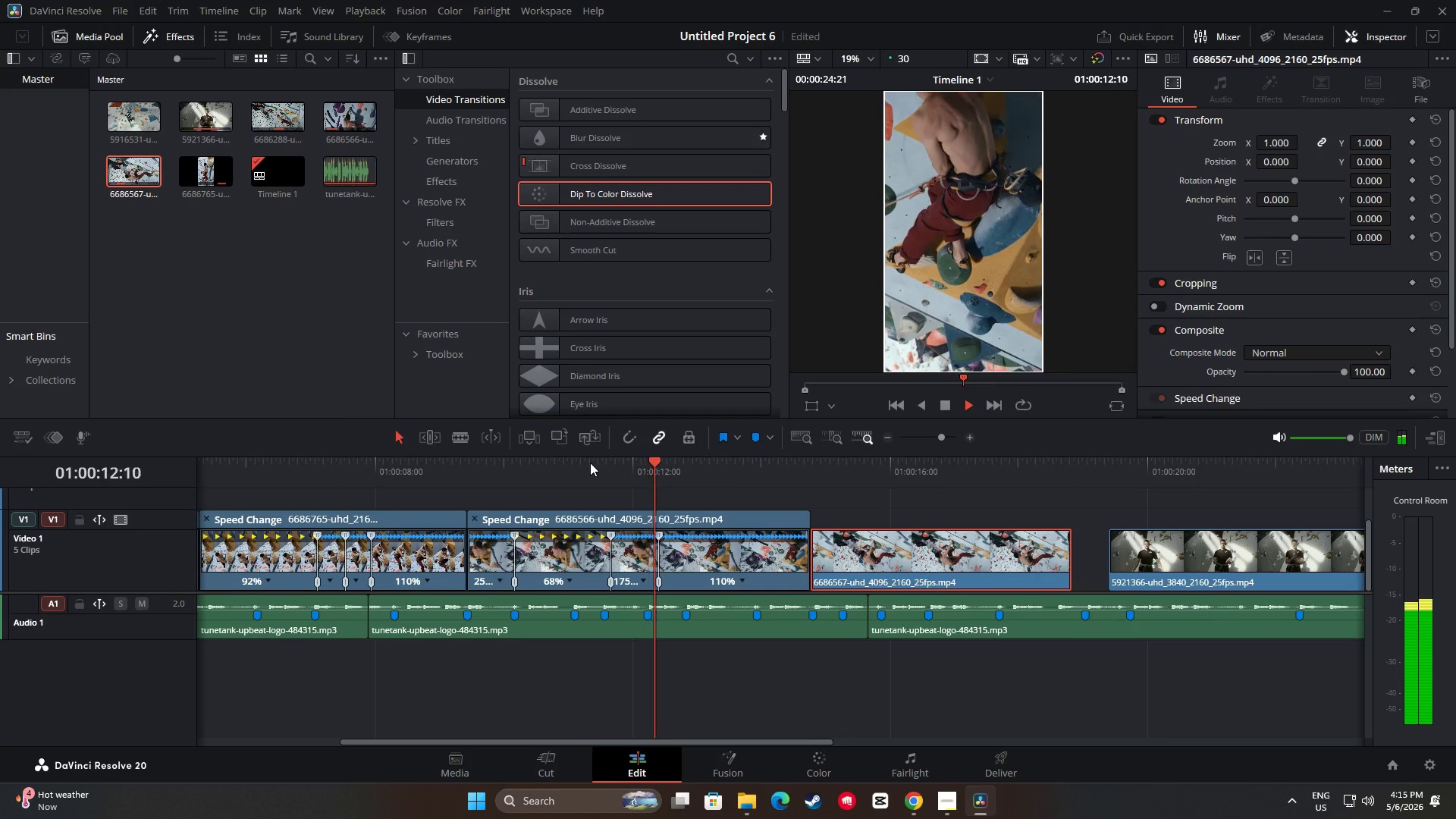 
key(Space)
 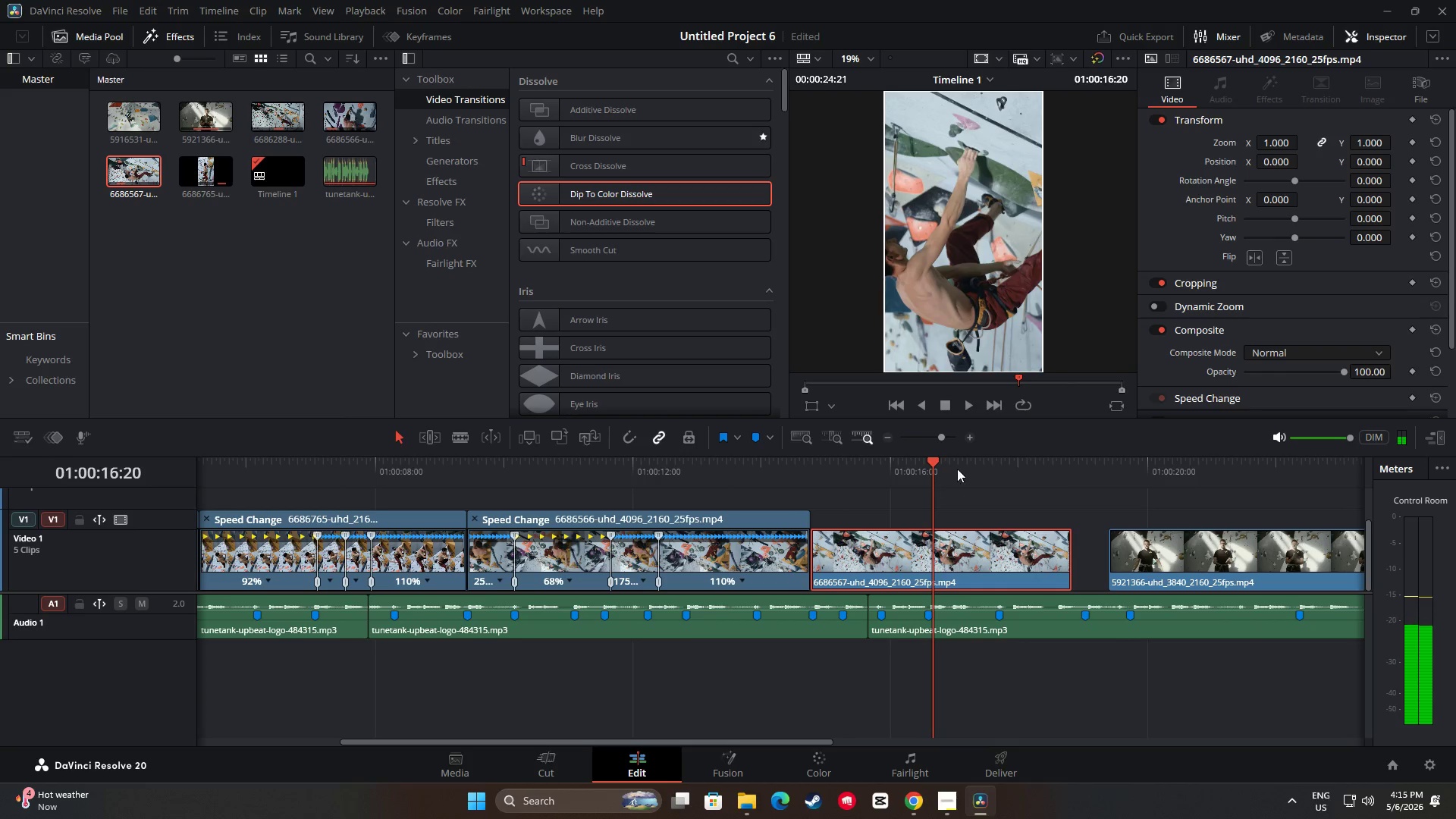 
left_click_drag(start_coordinate=[927, 466], to_coordinate=[286, 484])
 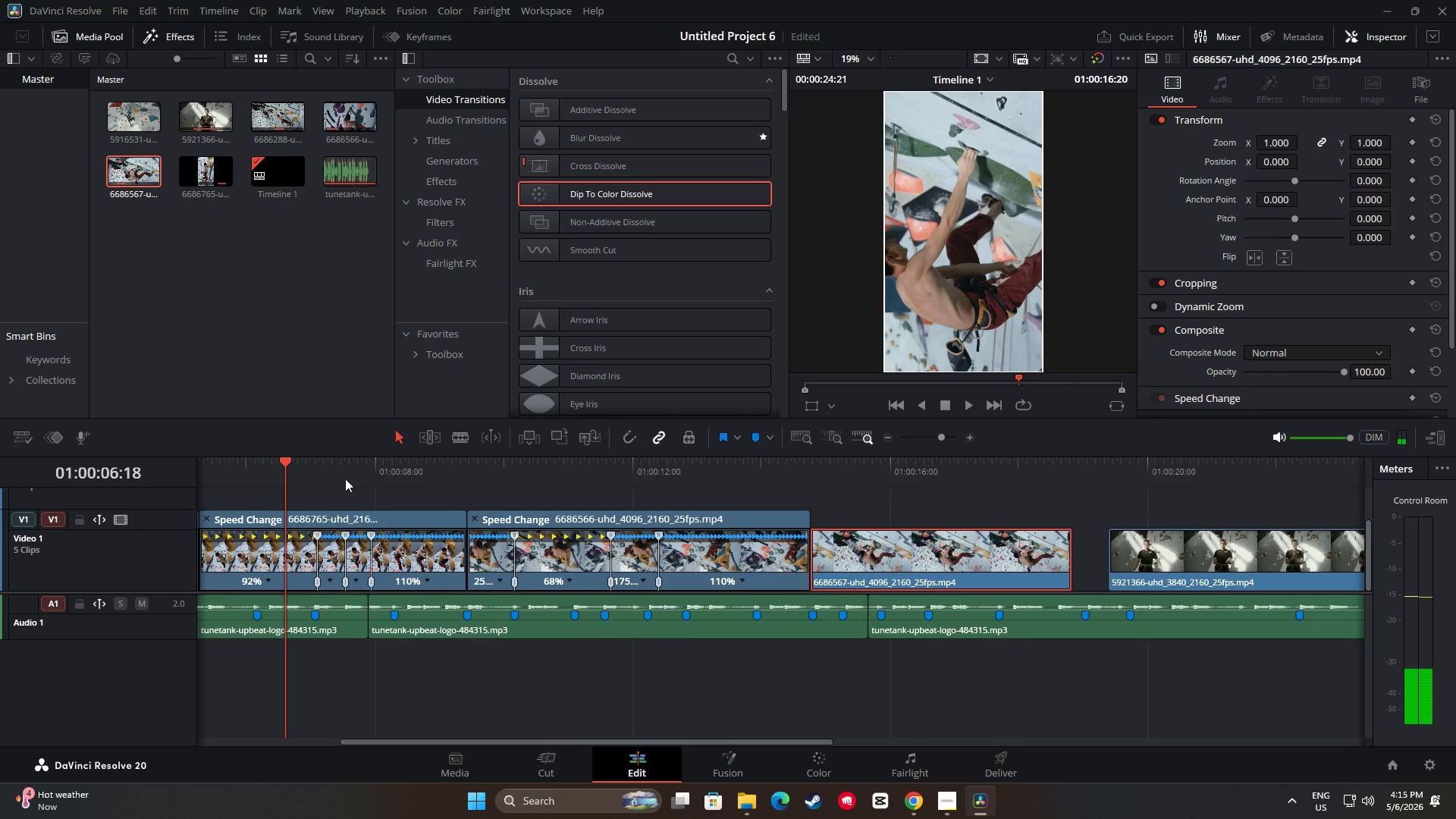 
key(Space)
 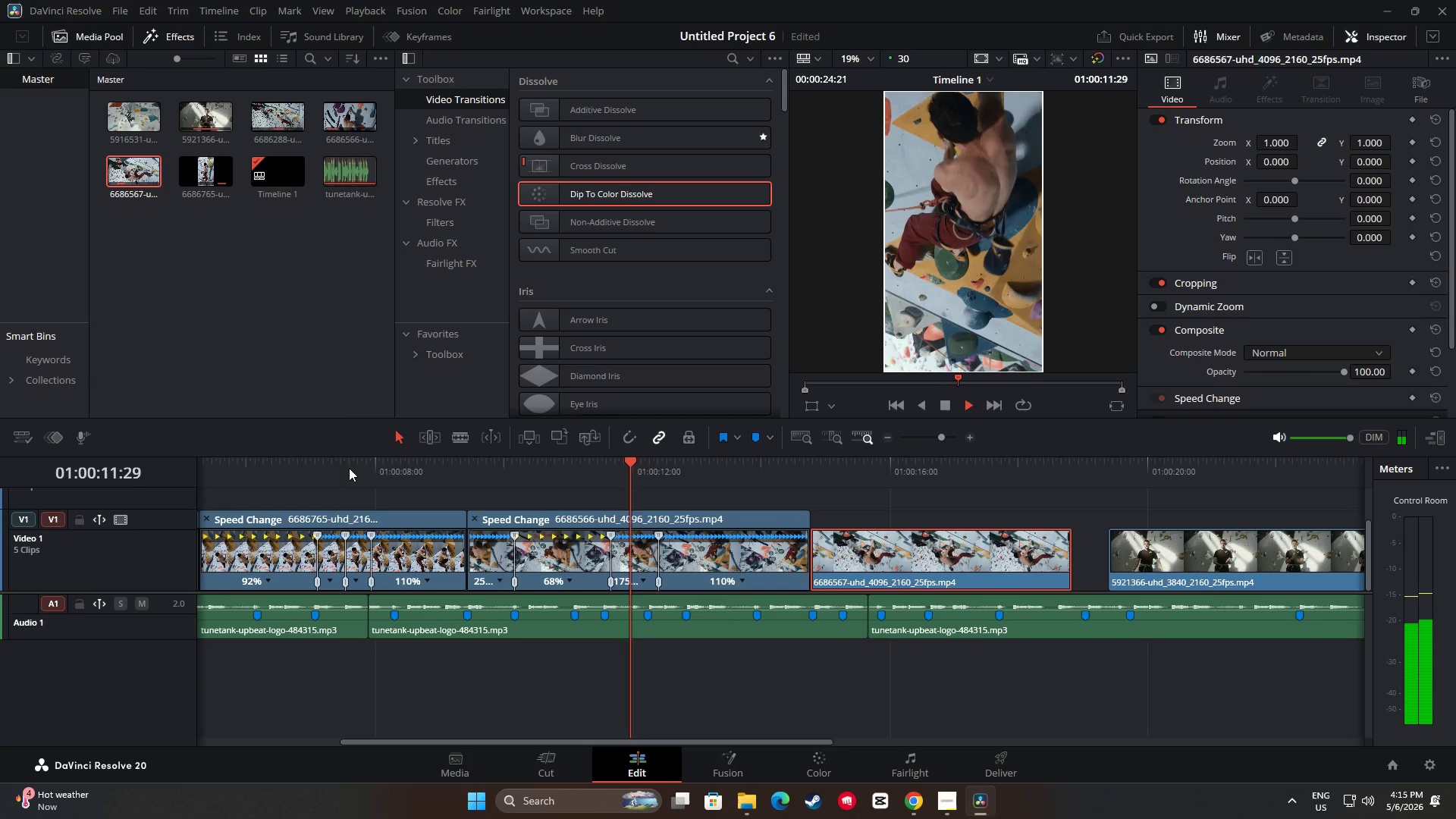 
wait(7.86)
 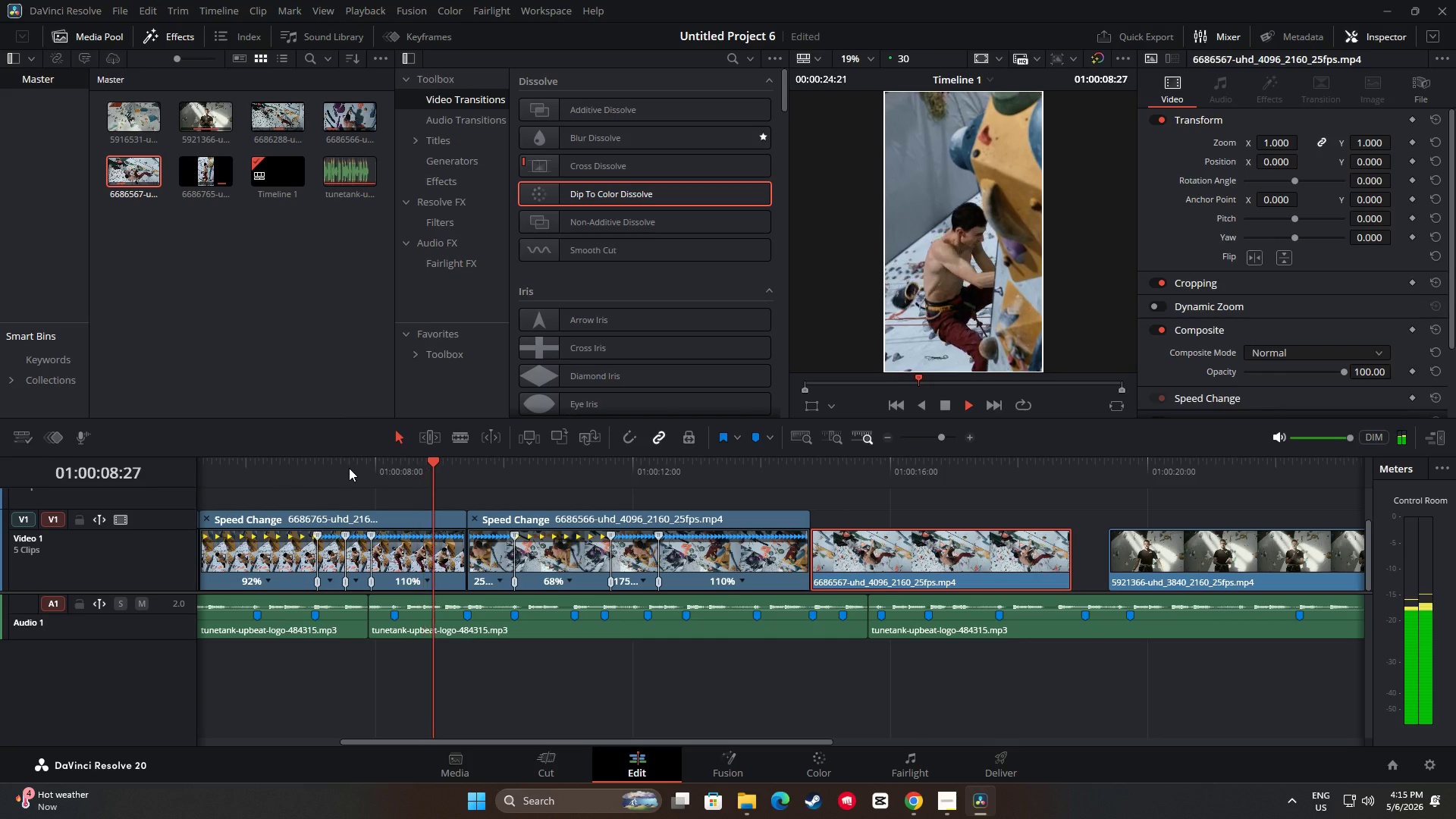 
key(Space)
 